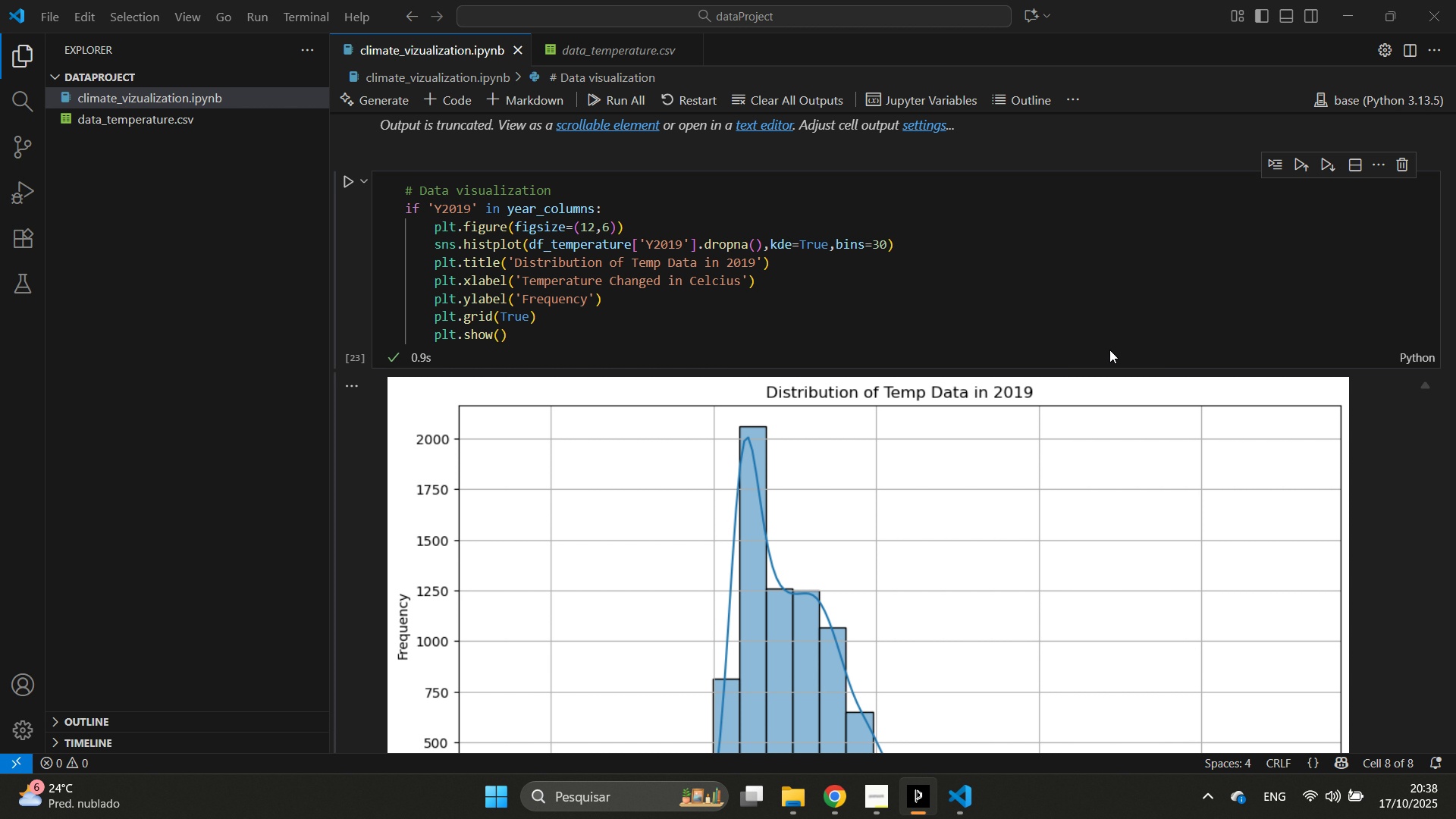 
scroll: coordinate [515, 467], scroll_direction: down, amount: 13.0
 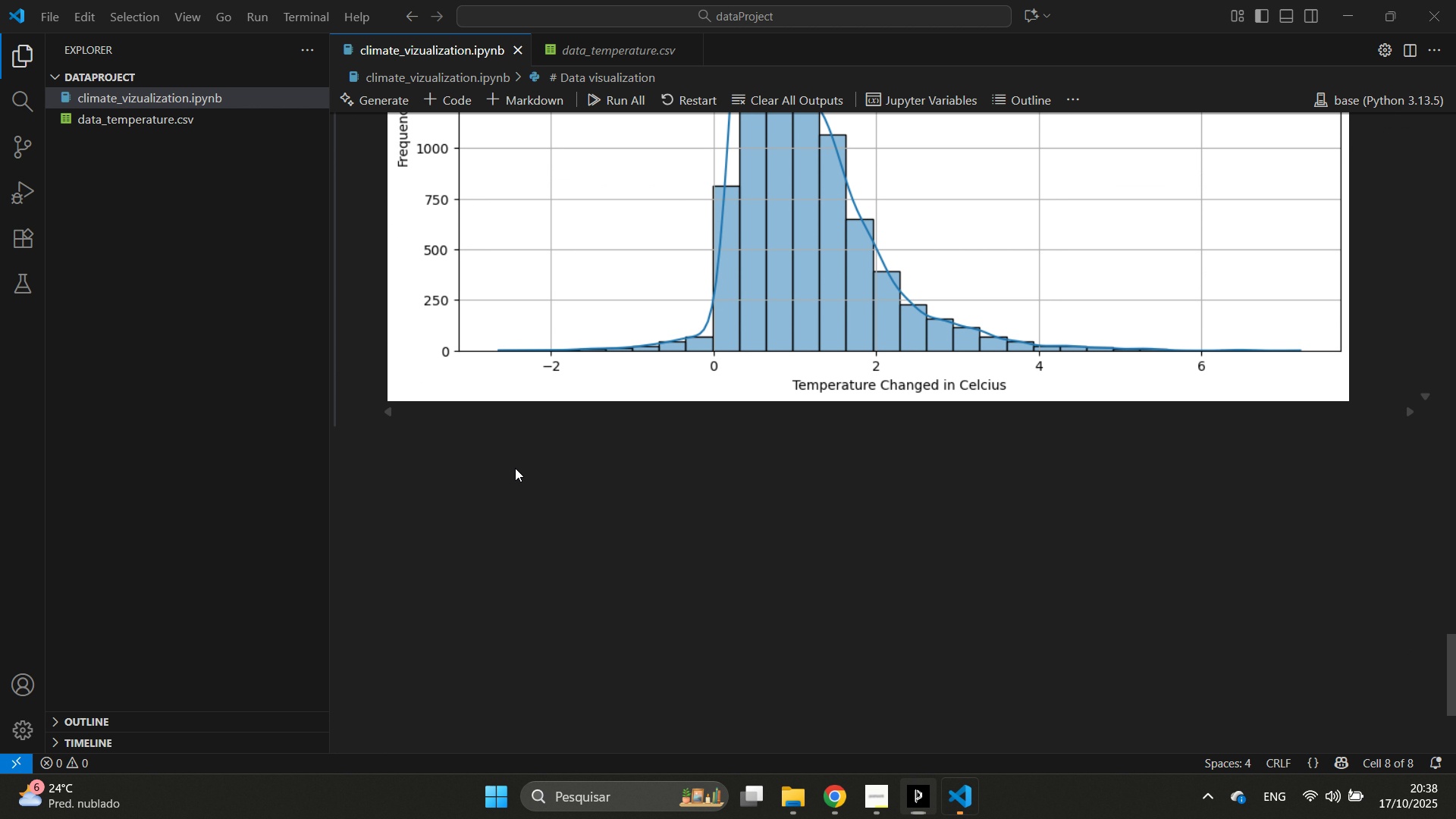 
left_click([515, 468])
 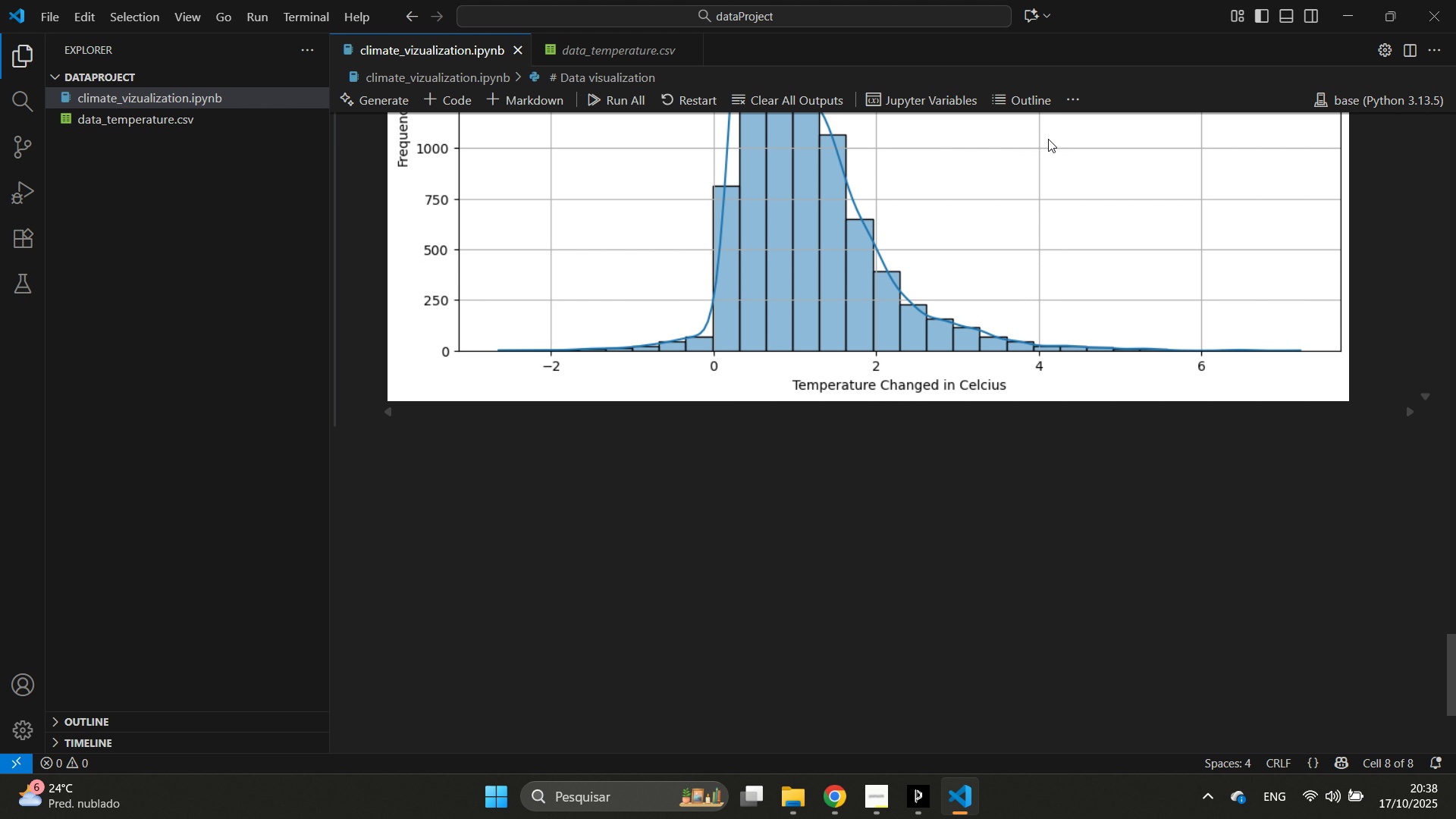 
left_click_drag(start_coordinate=[1046, 149], to_coordinate=[251, 179])
 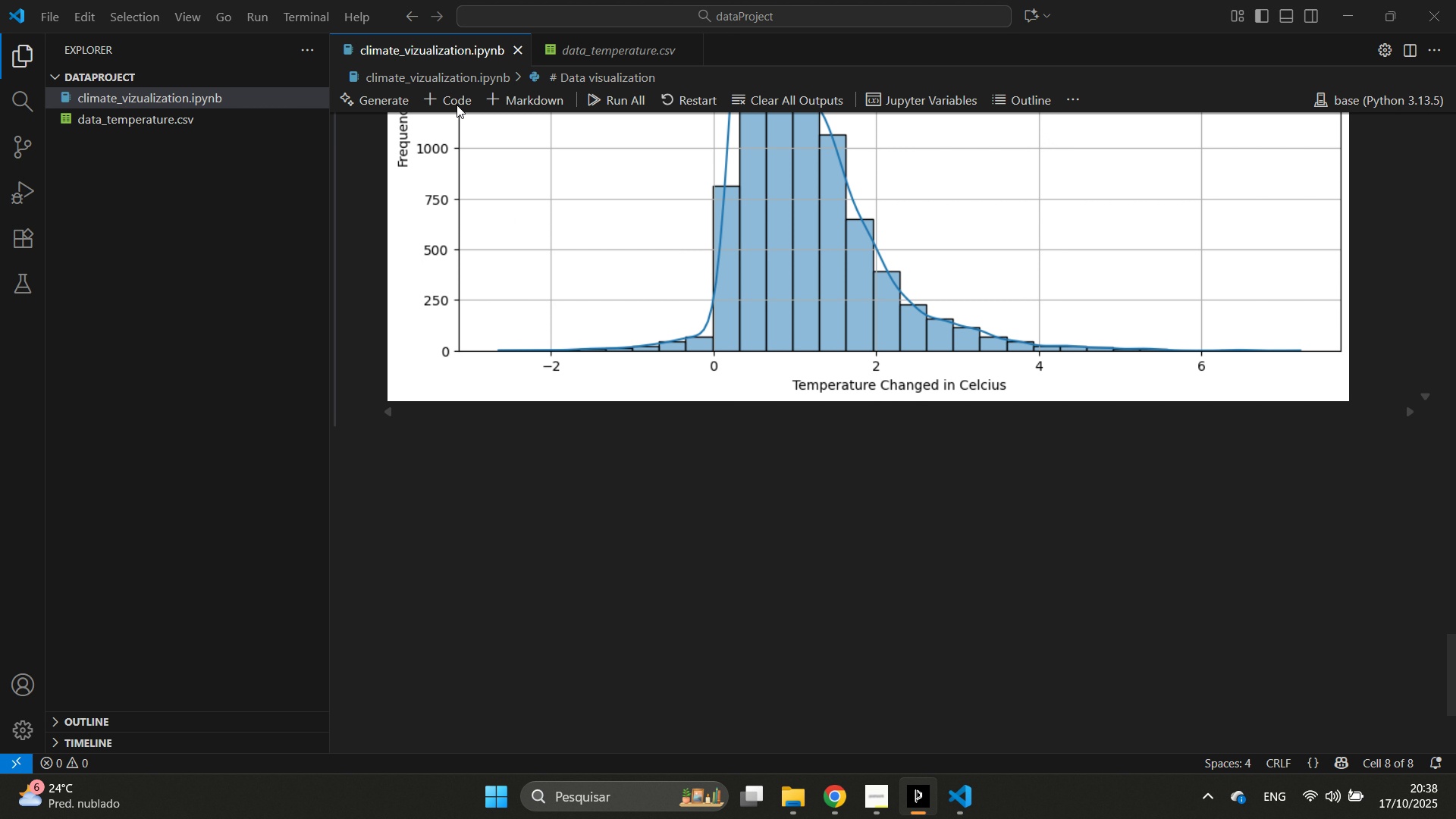 
left_click([457, 105])
 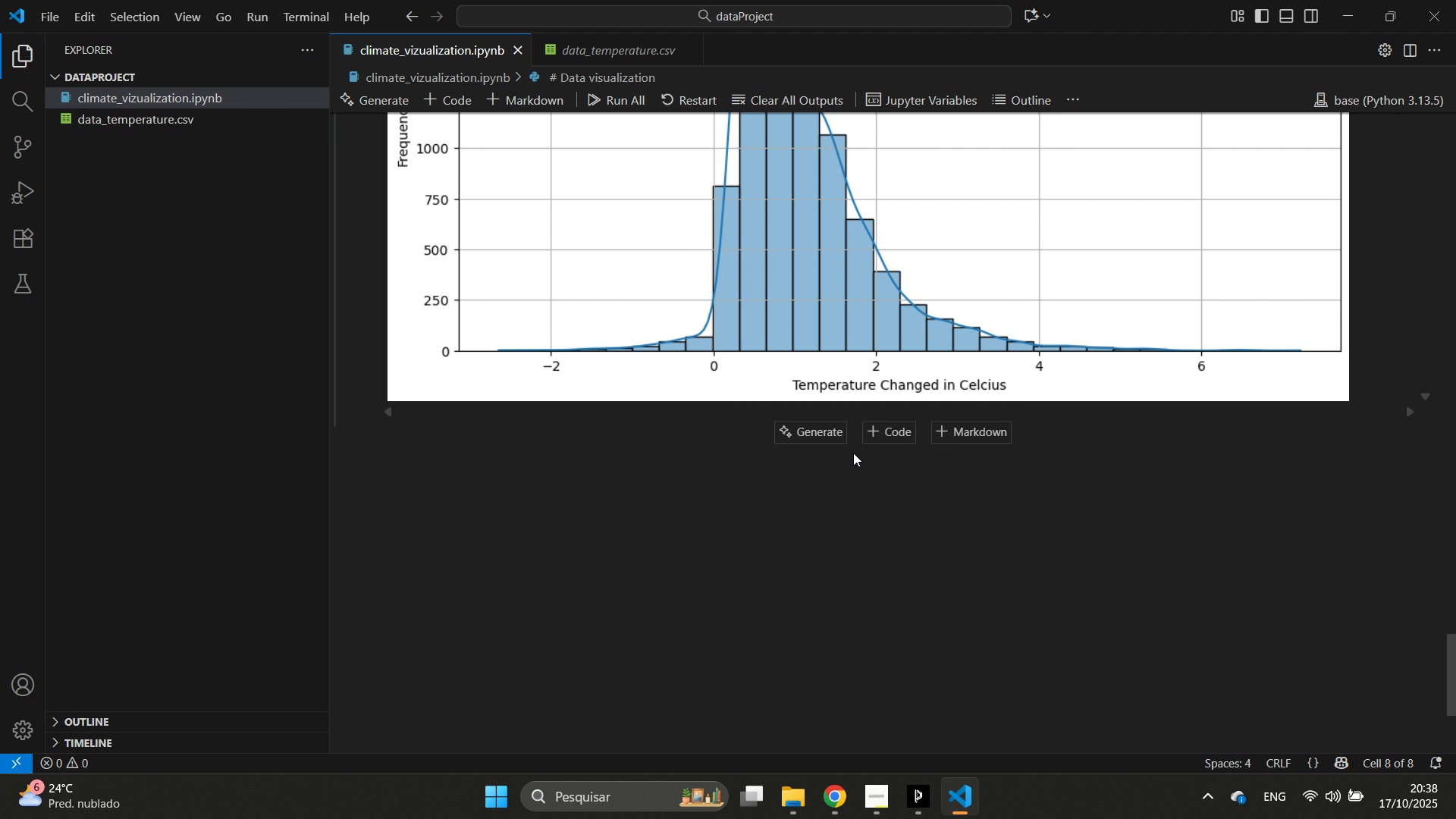 
left_click([898, 441])
 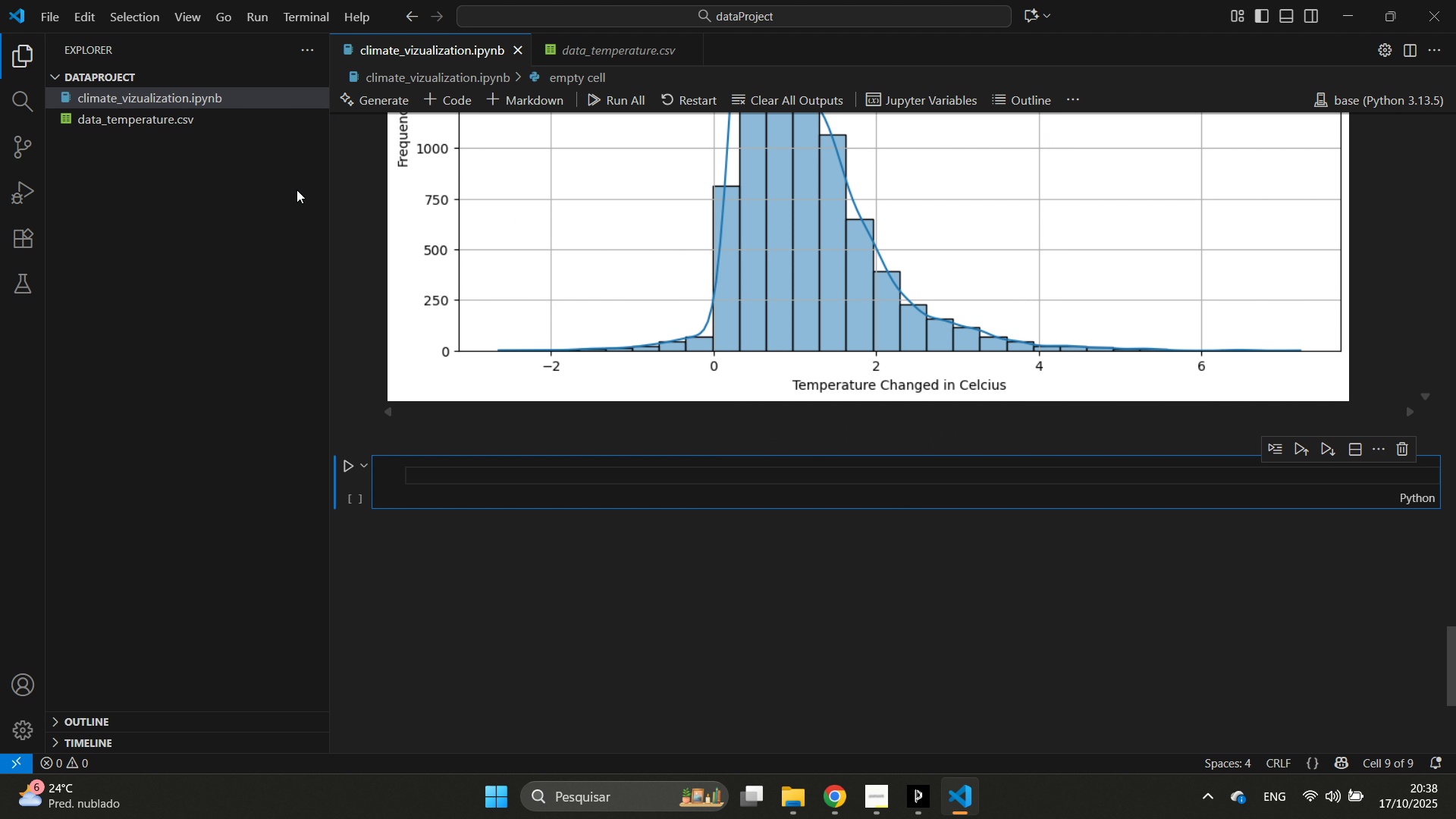 
left_click_drag(start_coordinate=[297, 176], to_coordinate=[1221, 190])
 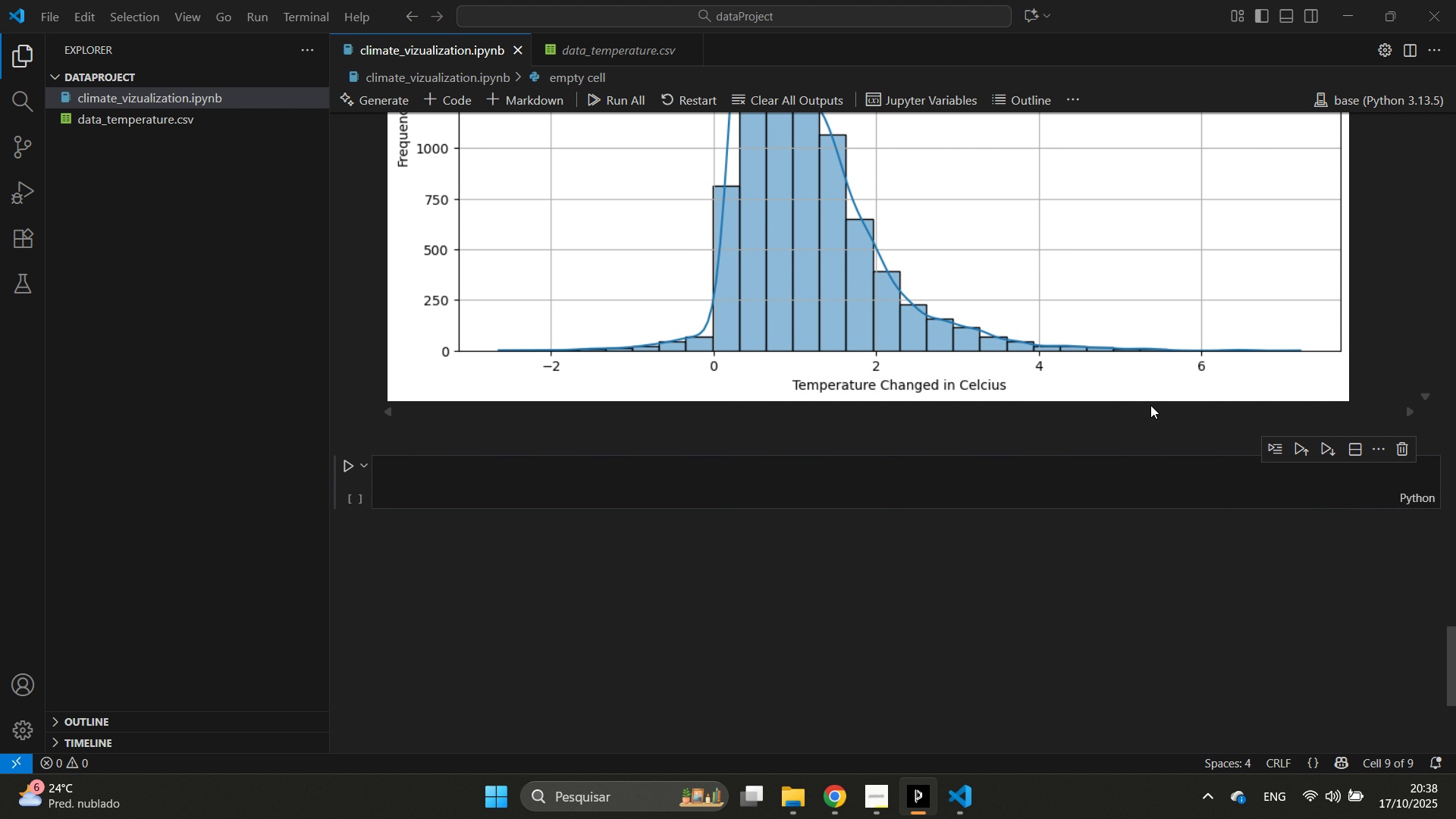 
scroll: coordinate [1136, 381], scroll_direction: up, amount: 15.0
 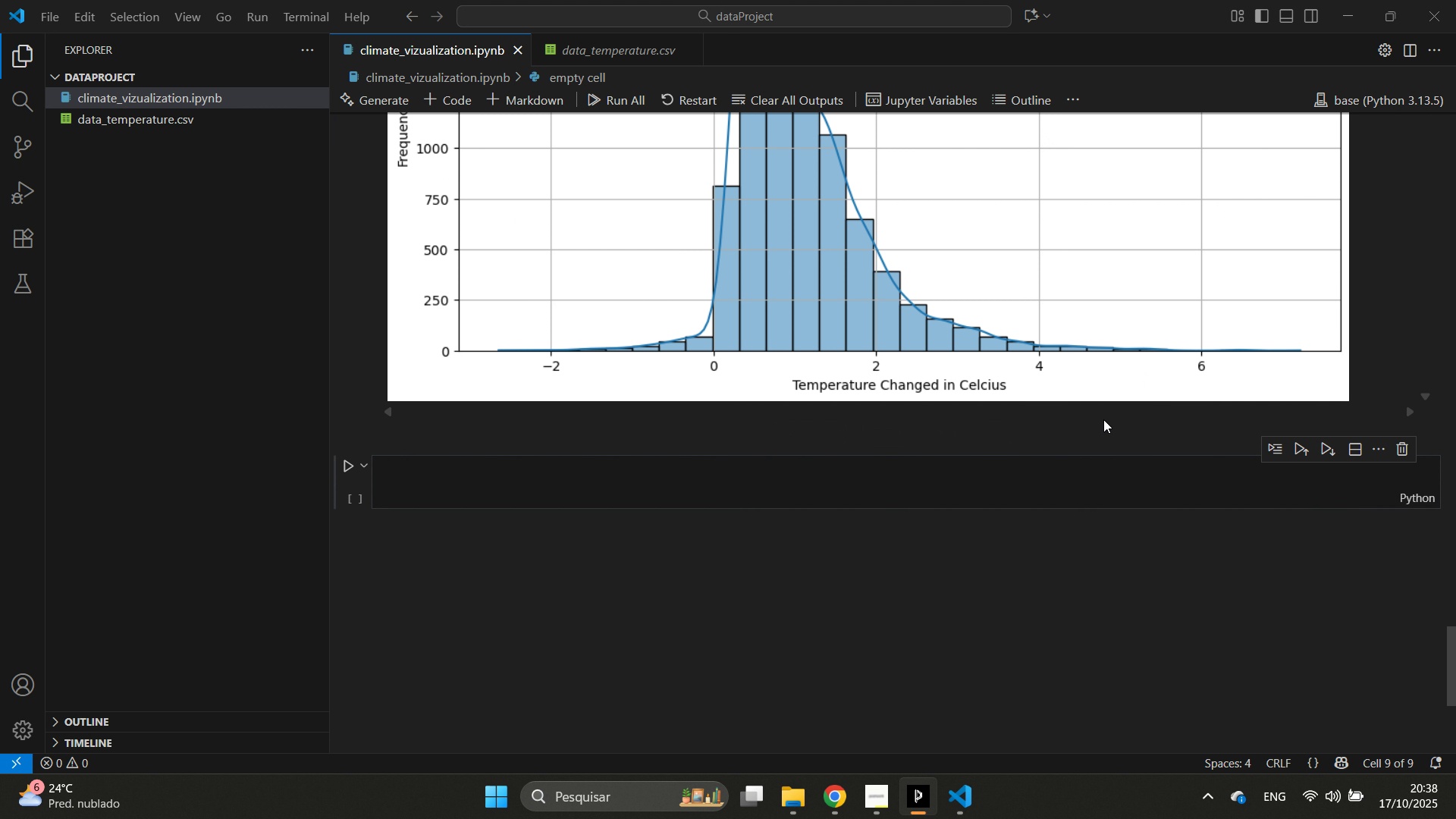 
scroll: coordinate [1096, 428], scroll_direction: down, amount: 5.0
 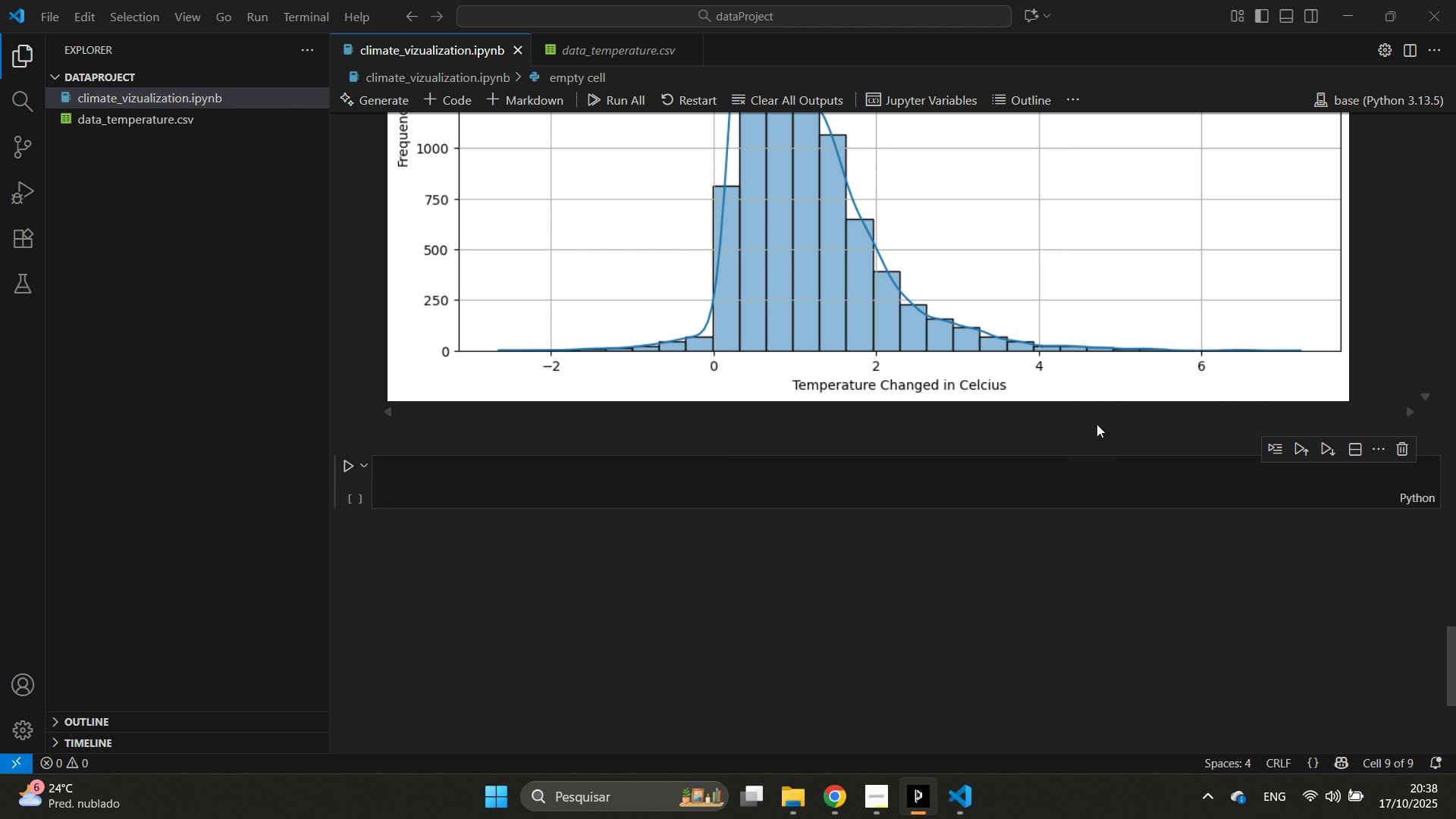 
scroll: coordinate [1097, 424], scroll_direction: up, amount: 1.0
 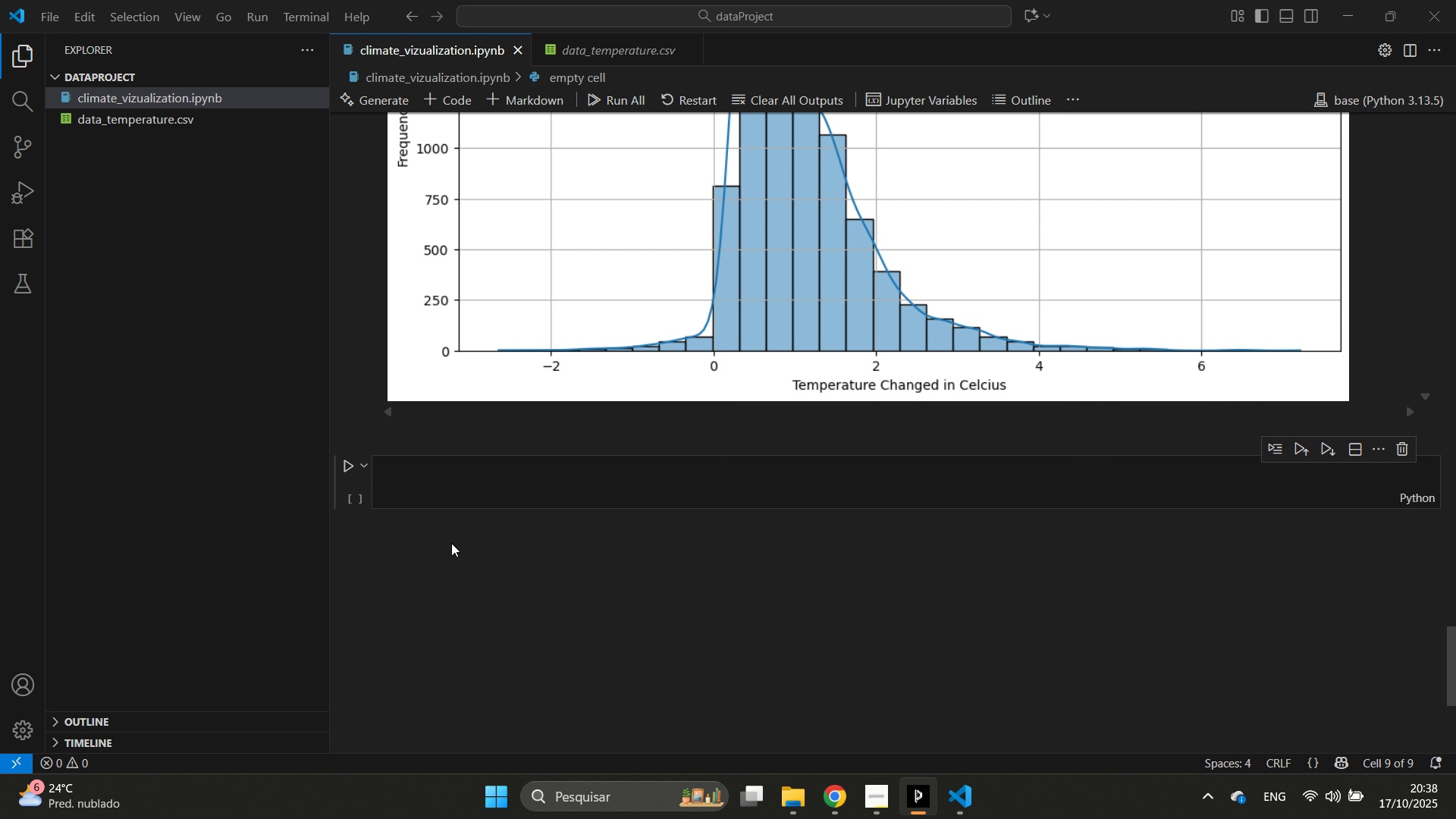 
left_click([480, 488])
 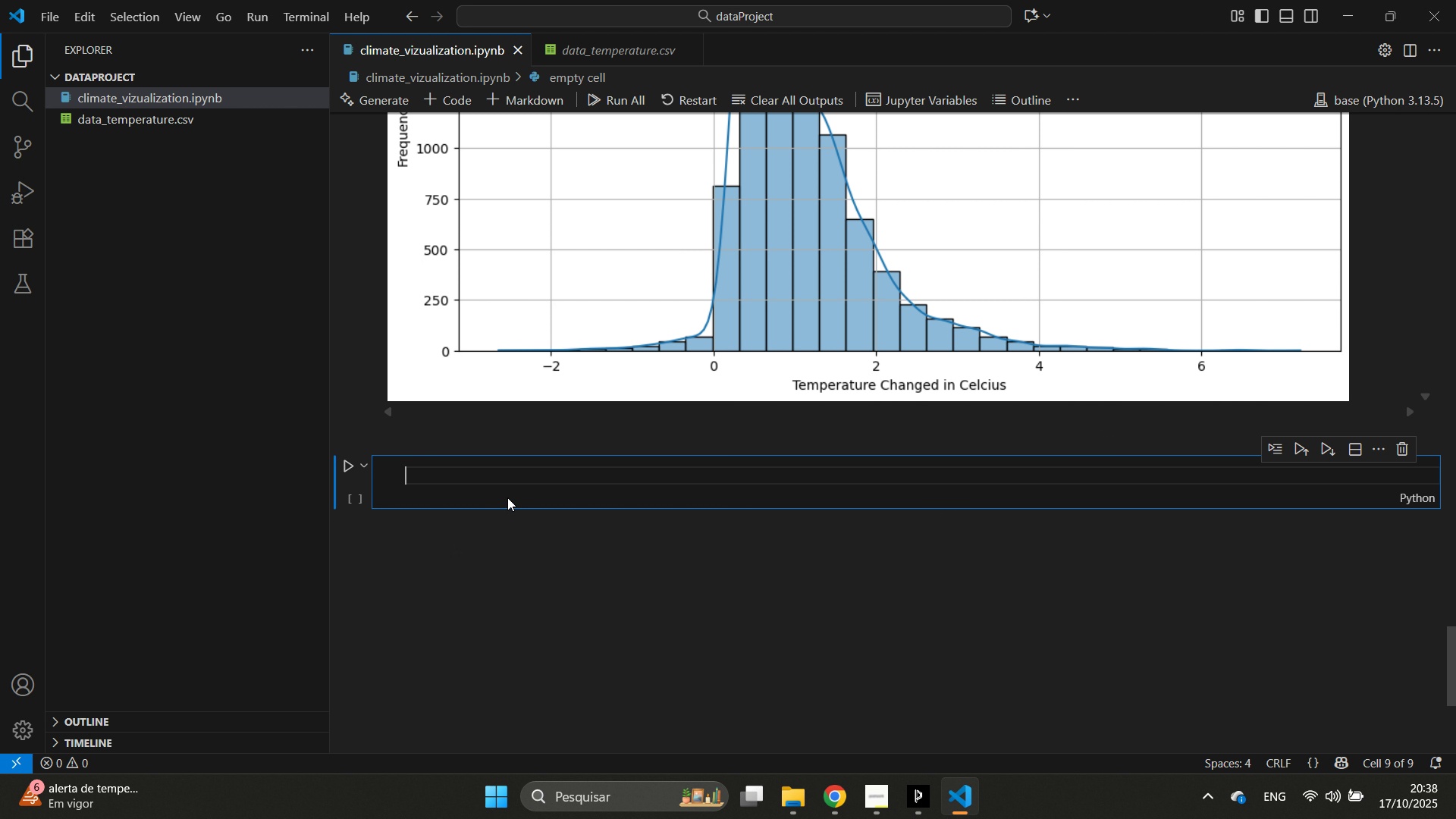 
type(ir)
key(Backspace)
type(f )
key(Backspace)
key(Backspace)
key(Backspace)
key(Backspace)
type(area_to_plt)
key(Backspace)
type(ot = '')
 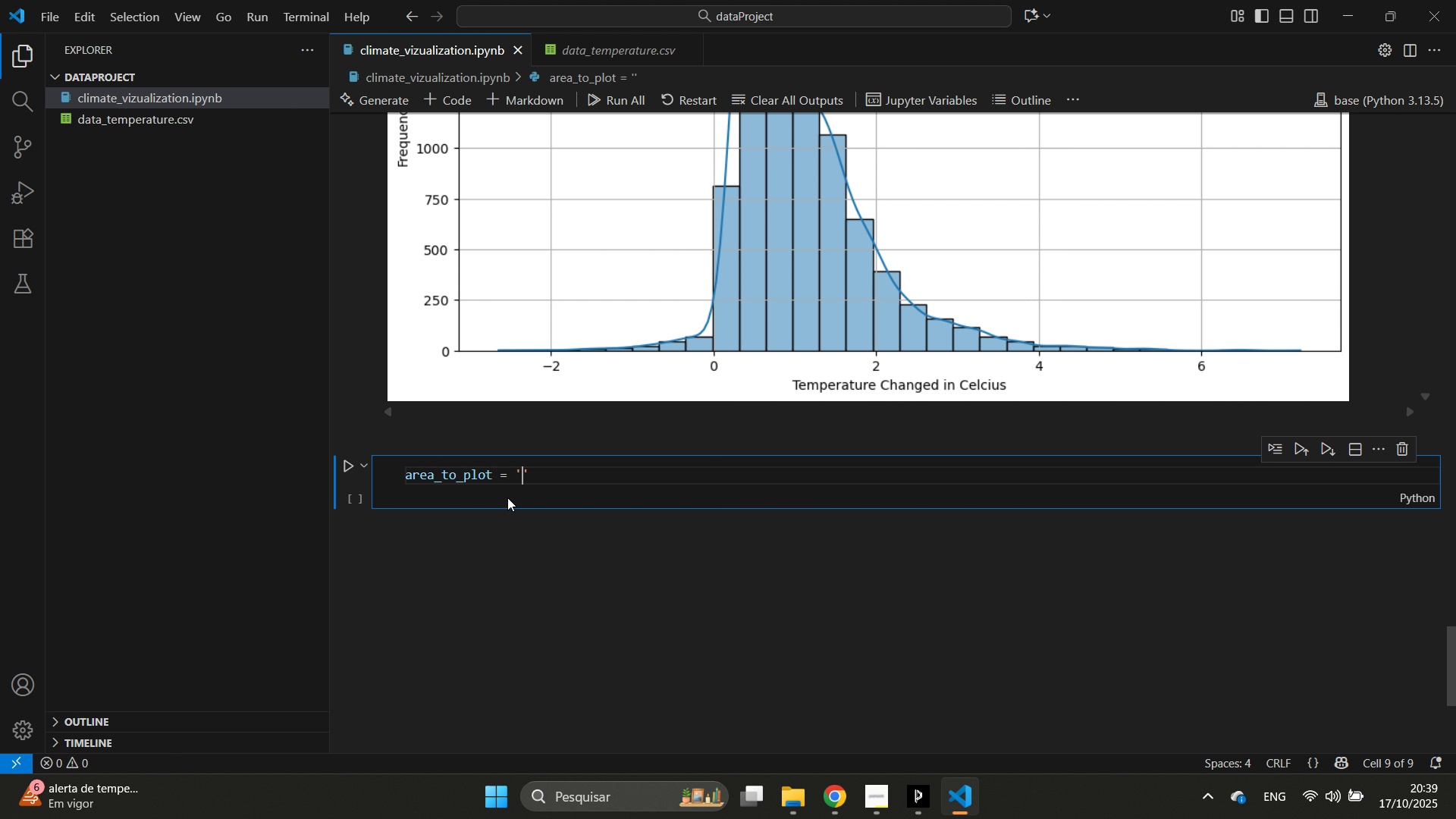 
key(ArrowLeft)
 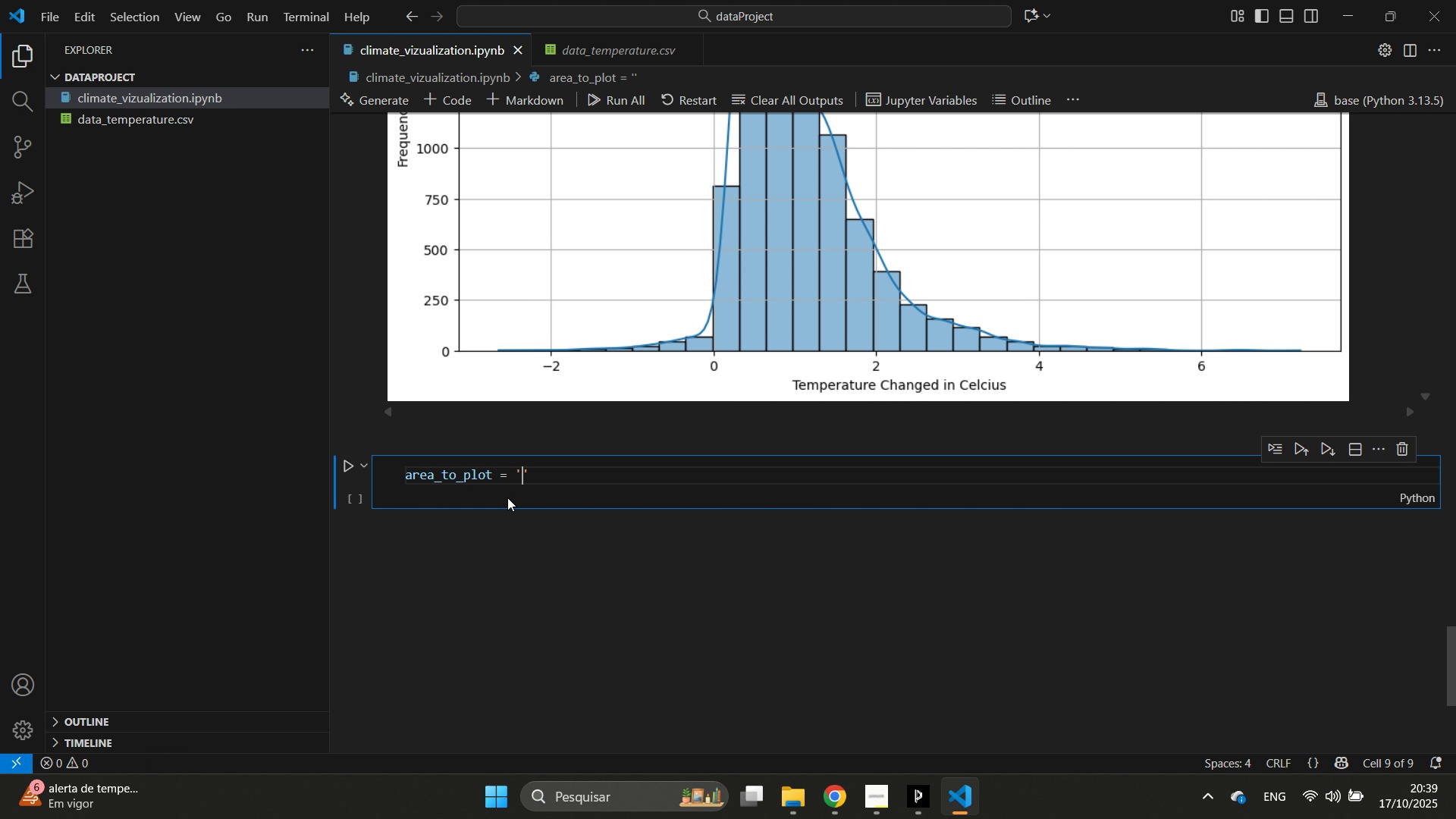 
type(Worlfd)
key(Backspace)
key(Backspace)
type(d)
 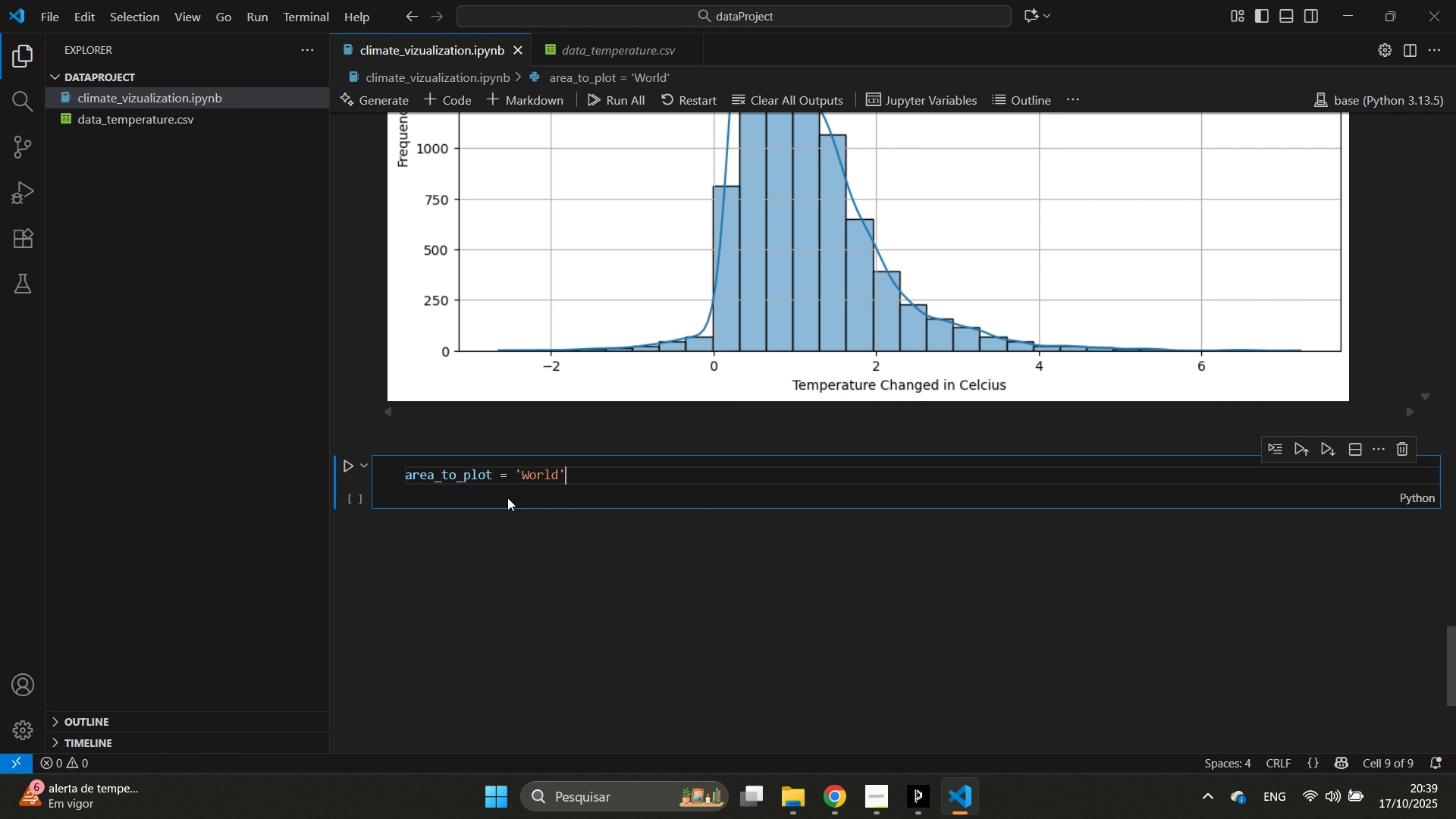 
key(ArrowRight)
 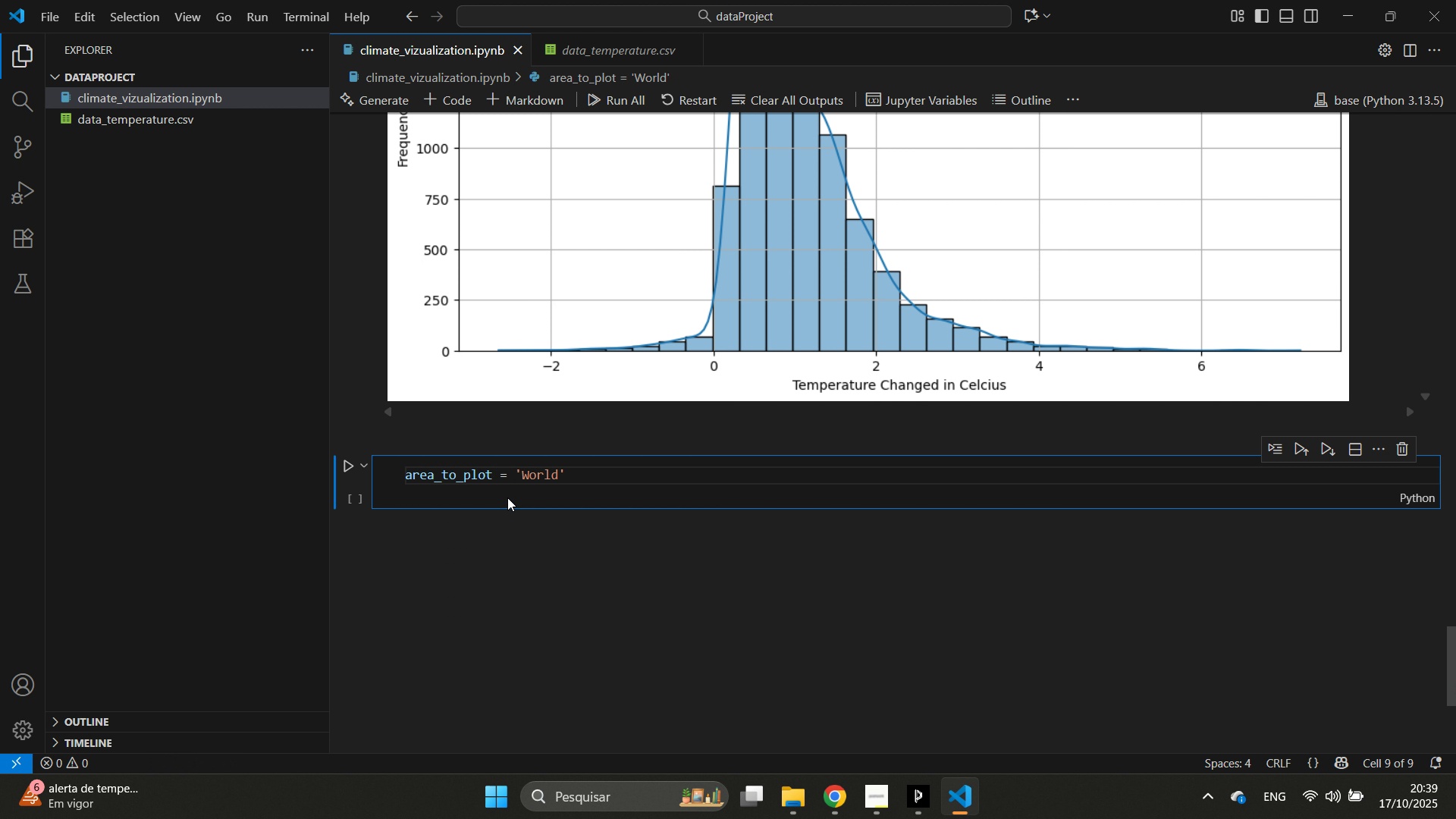 
key(ArrowRight)
 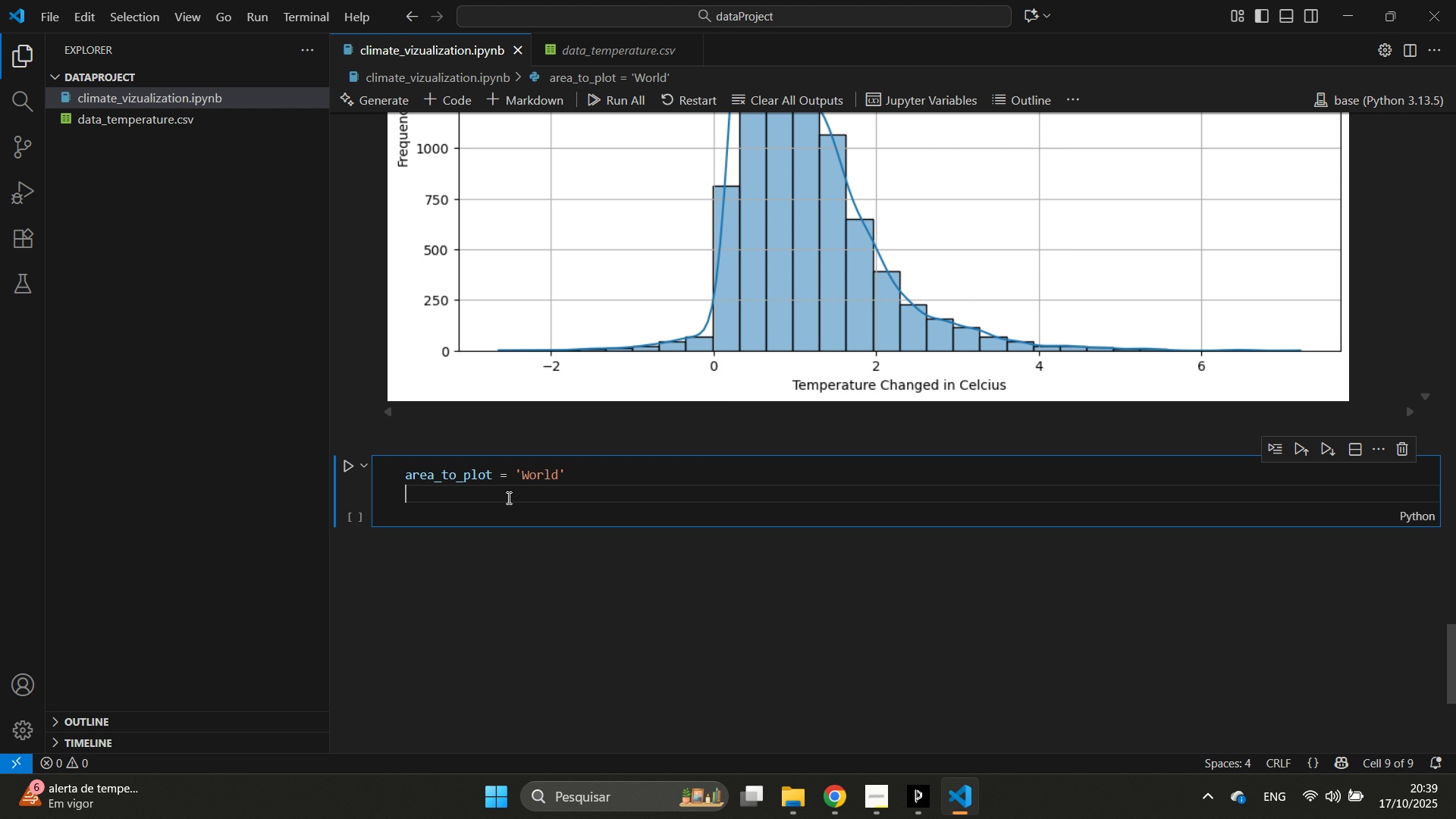 
key(Enter)
 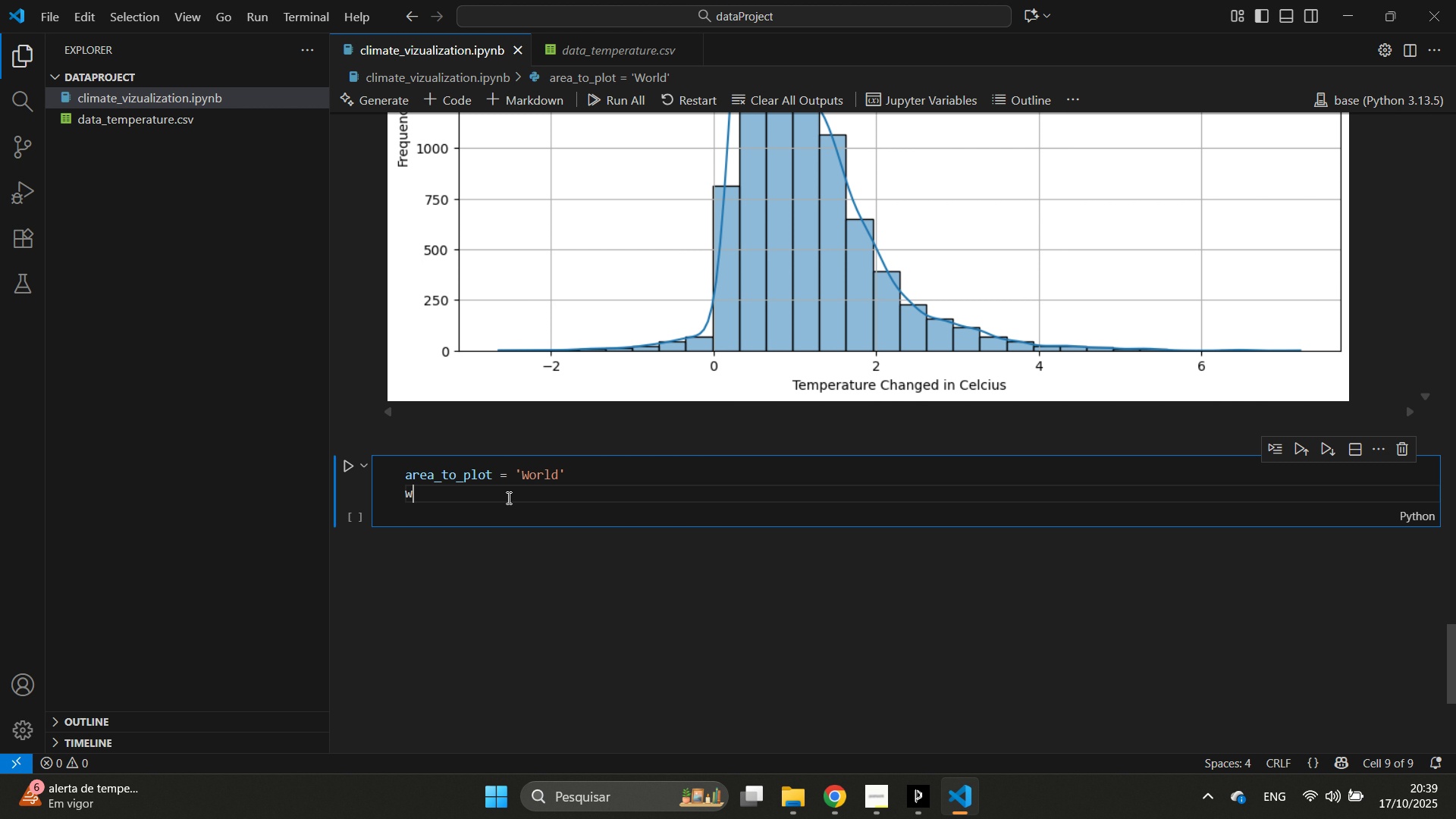 
type(world_row = df)
 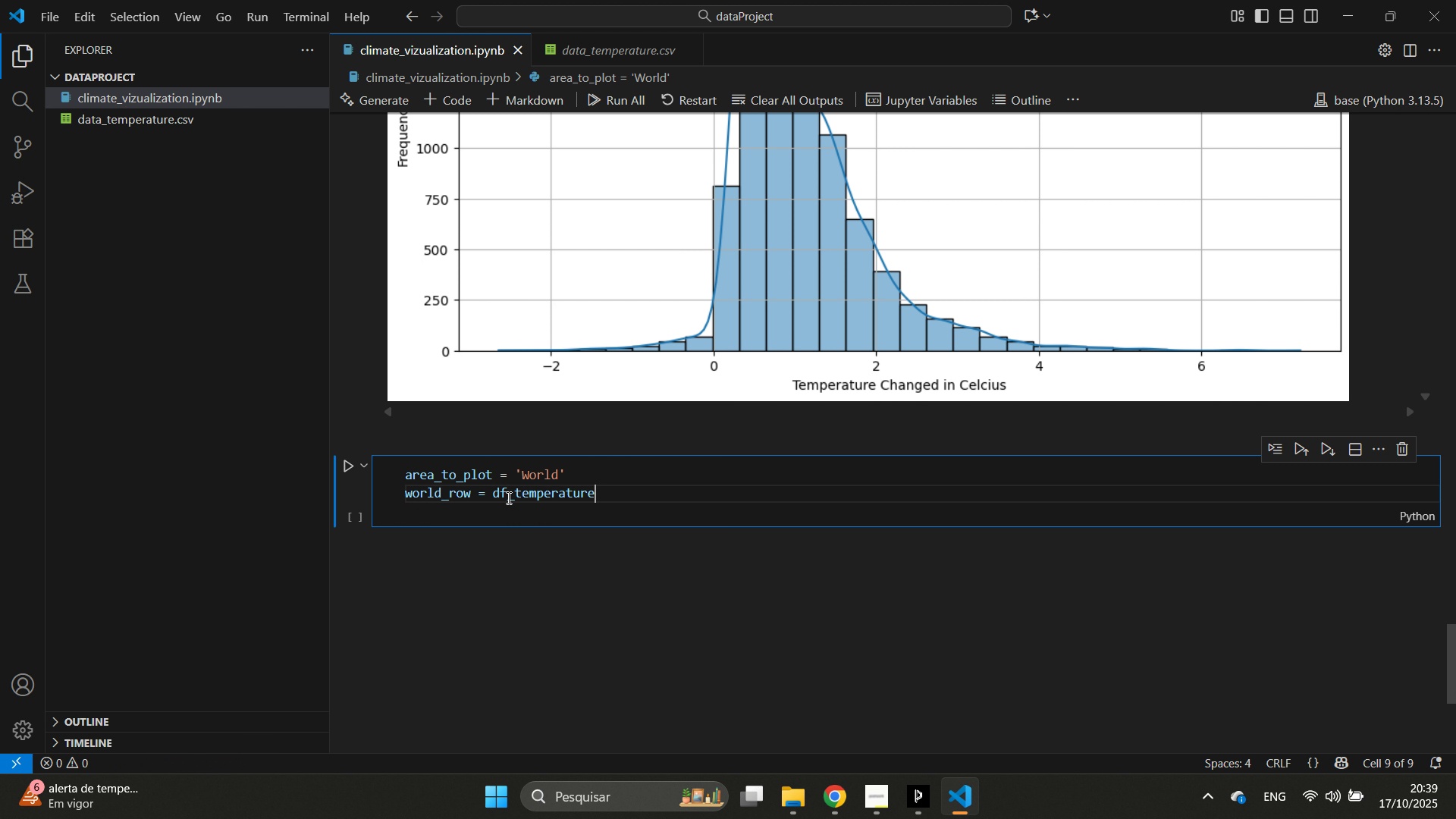 
 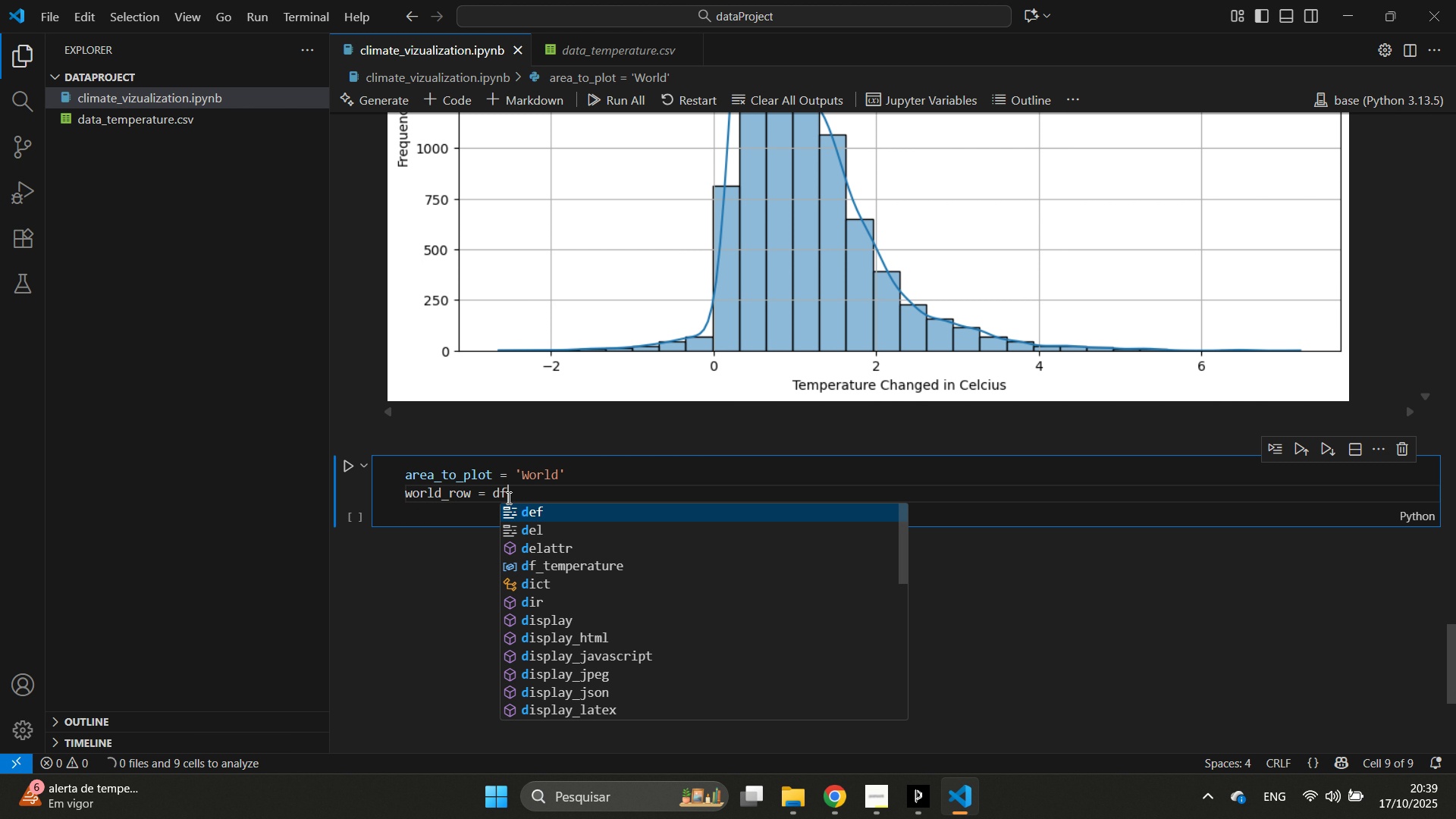 
key(Enter)
 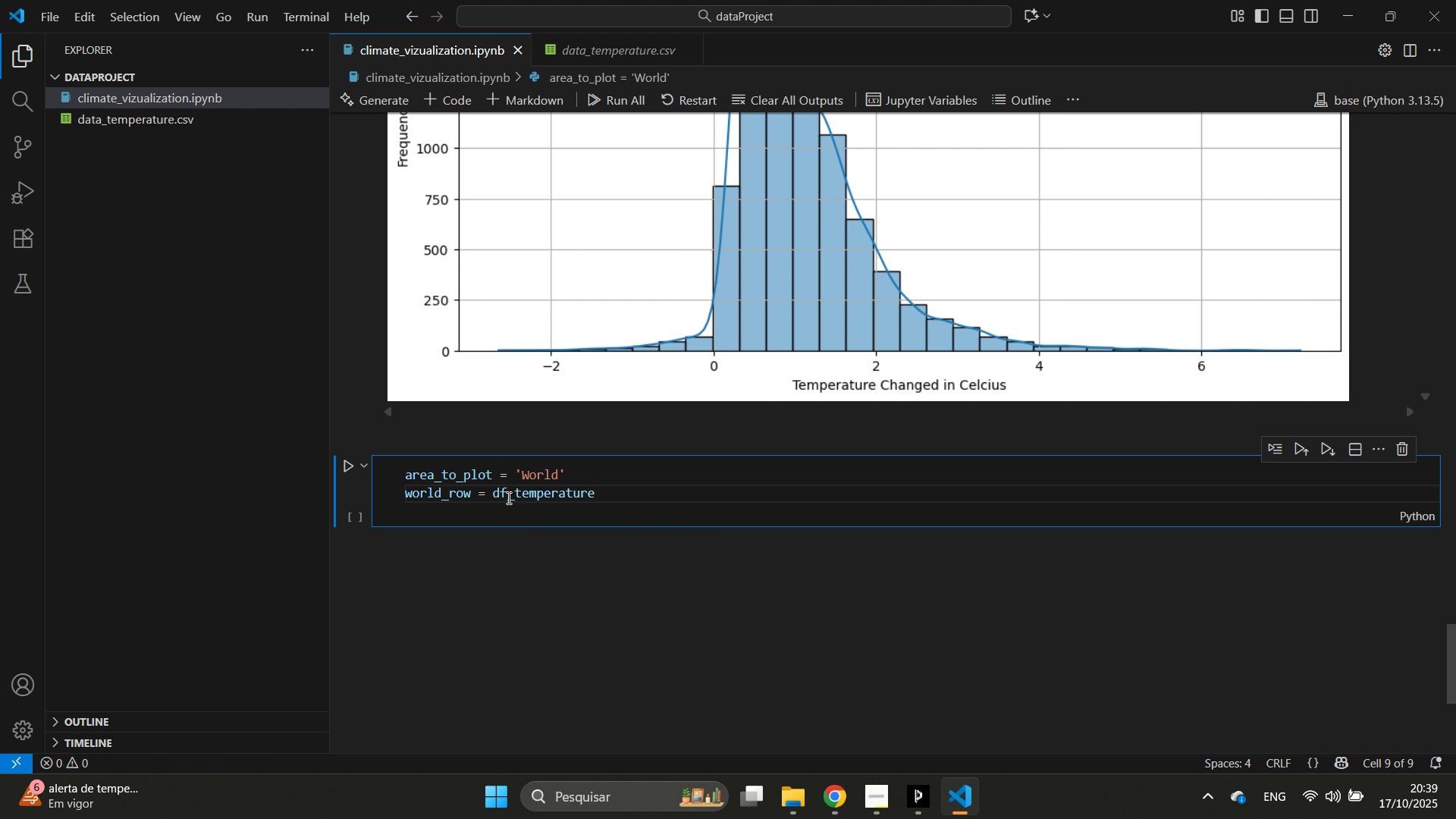 
key(BracketLeft)
 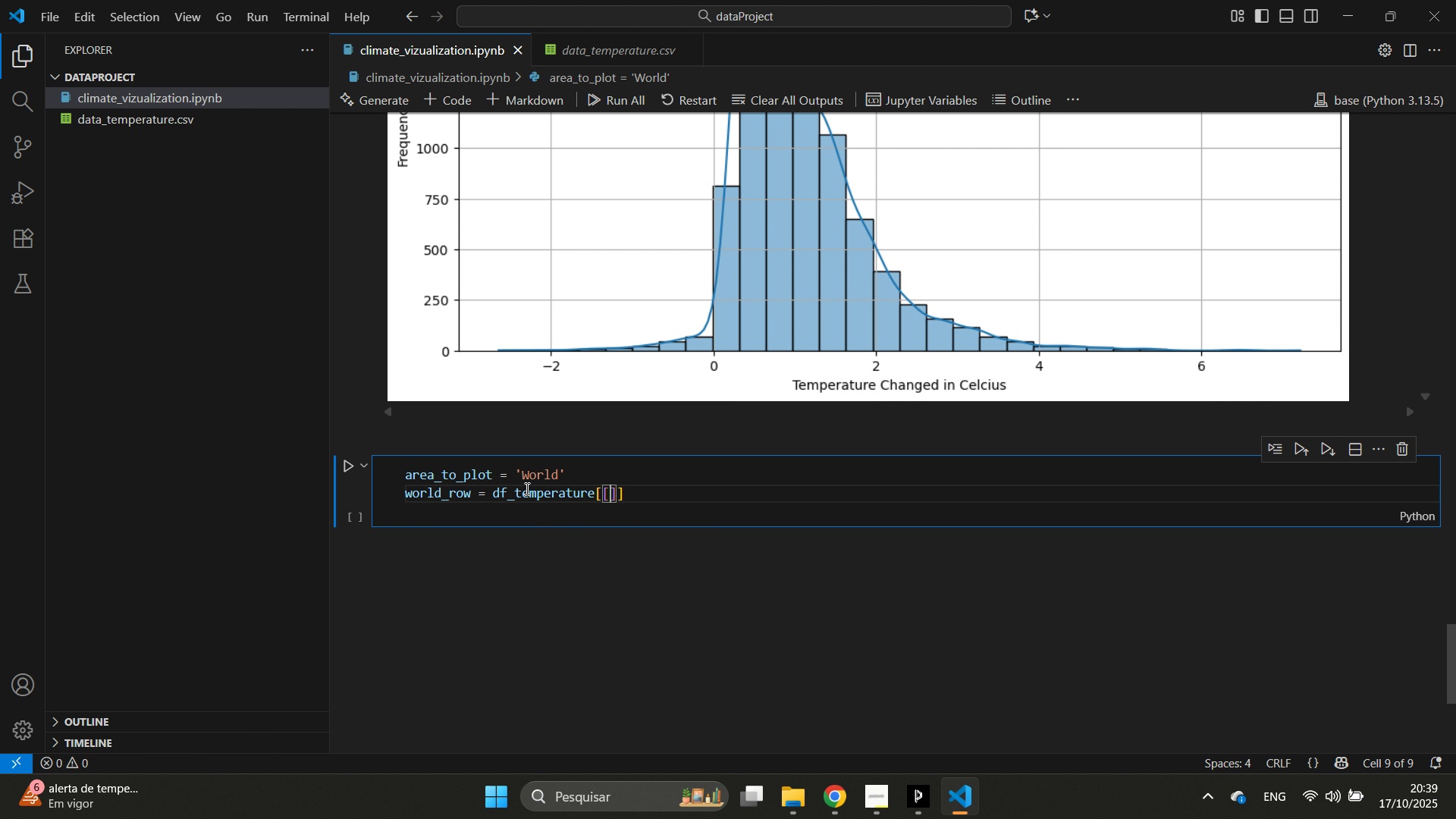 
key(BracketLeft)
 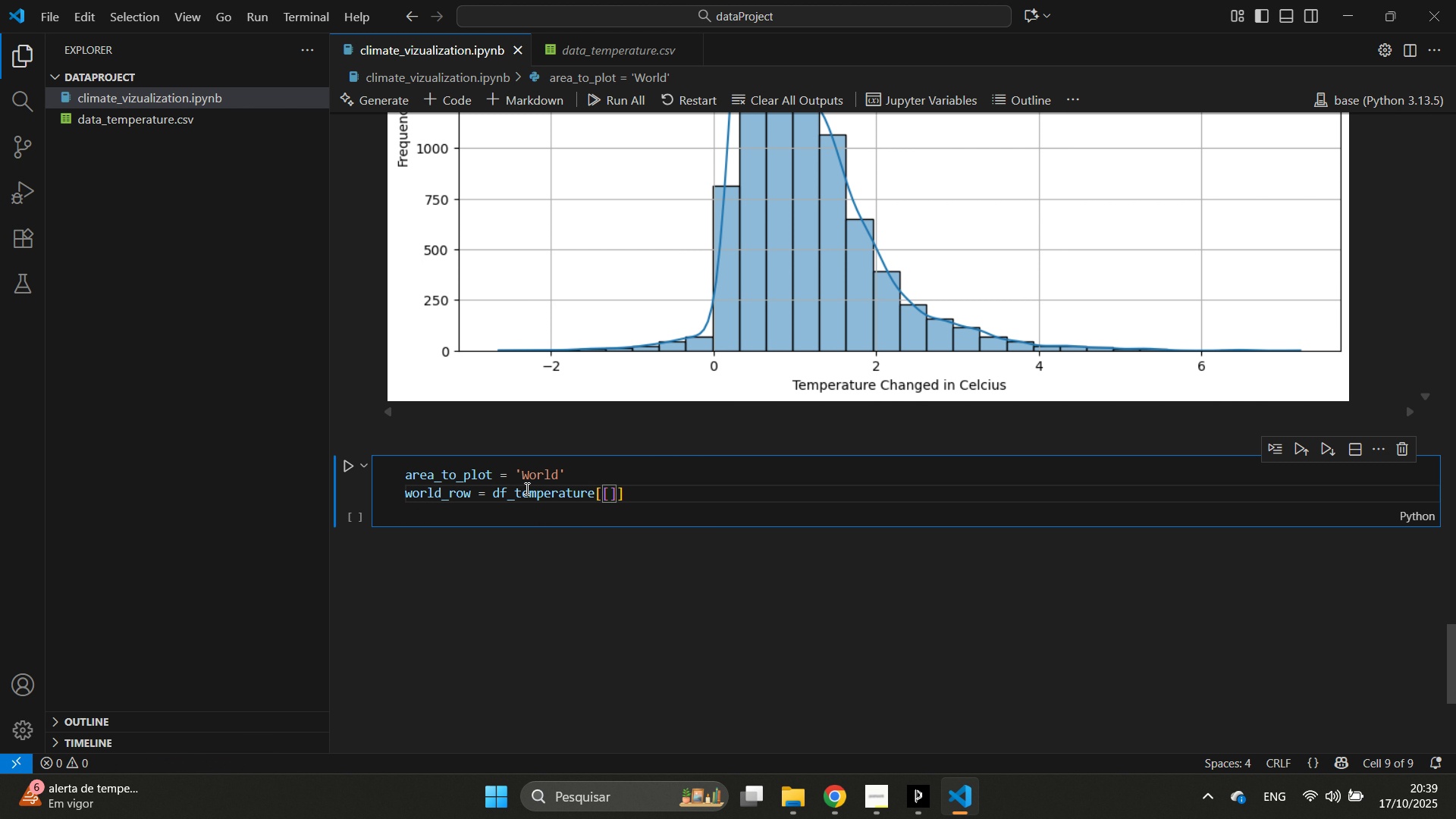 
key(ArrowLeft)
 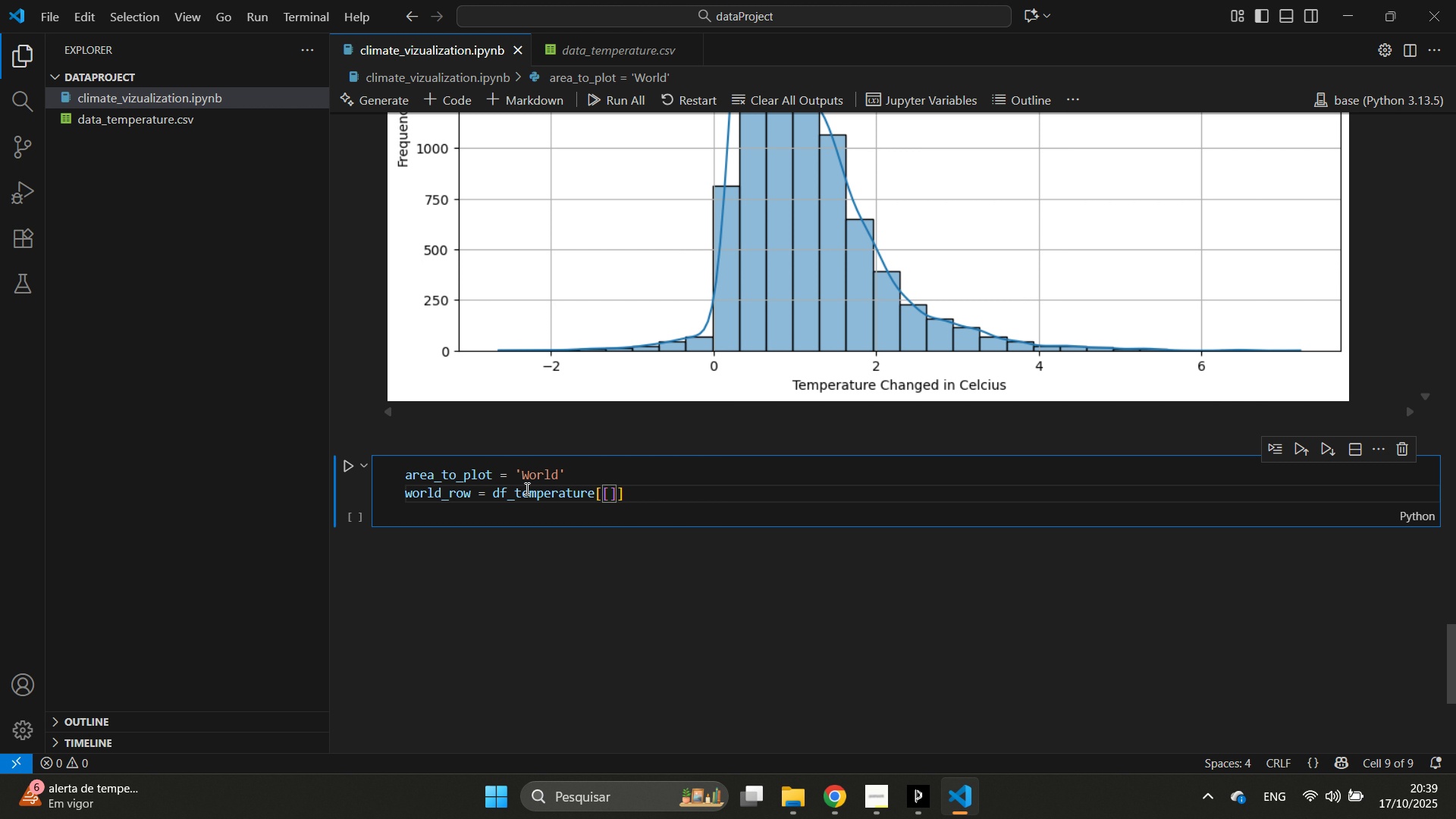 
type(df)
 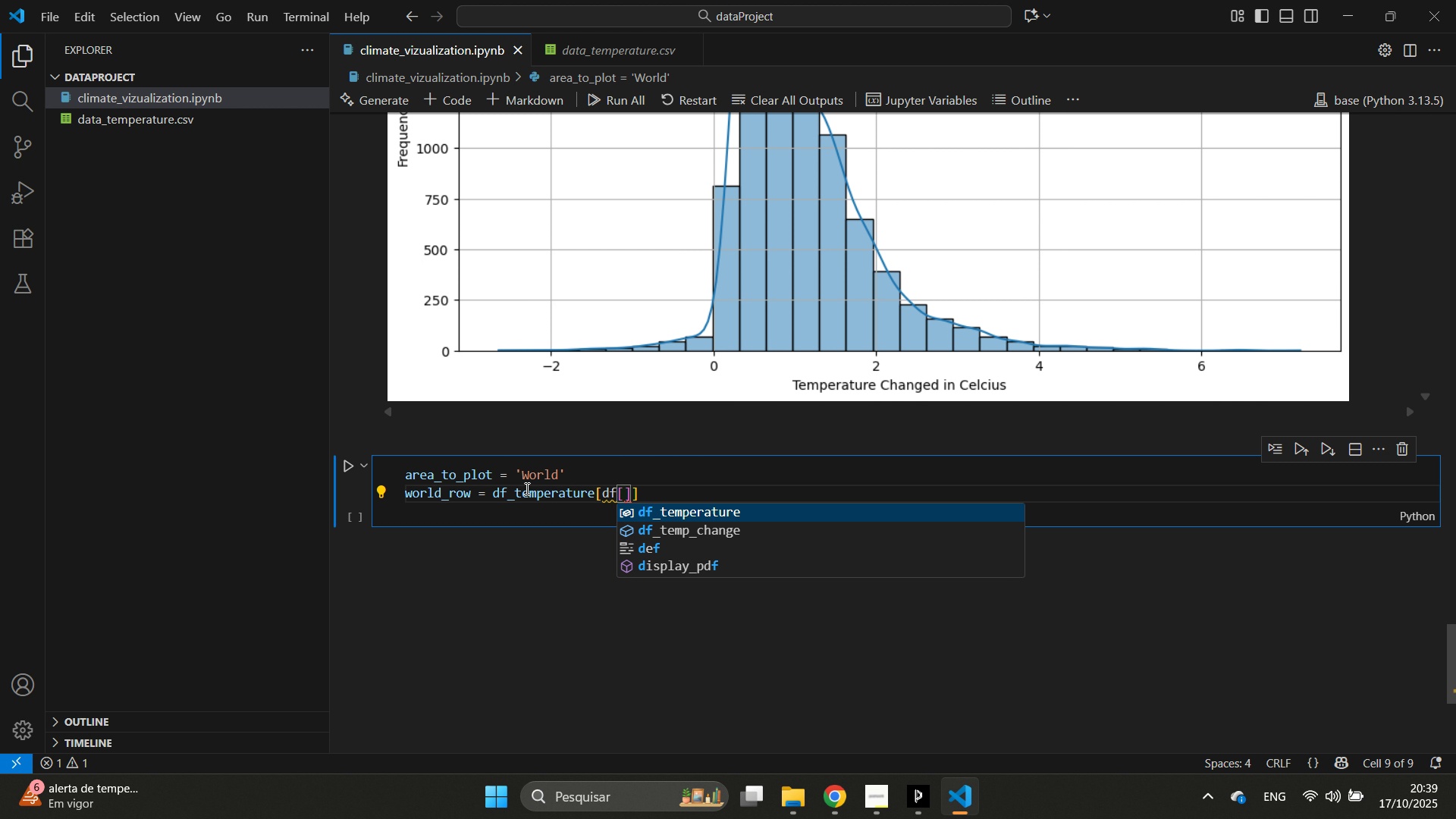 
key(Enter)
 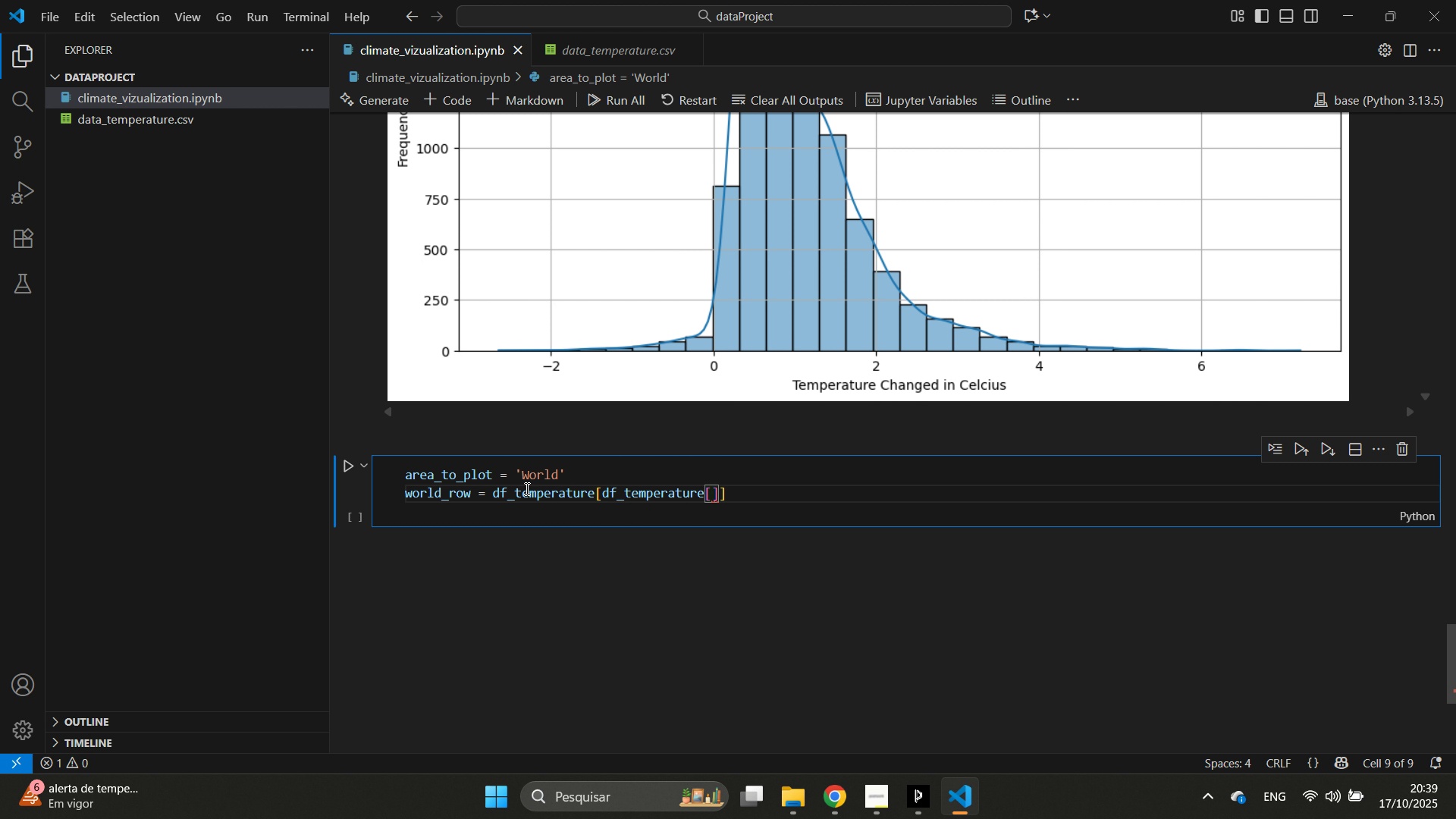 
key(ArrowRight)
 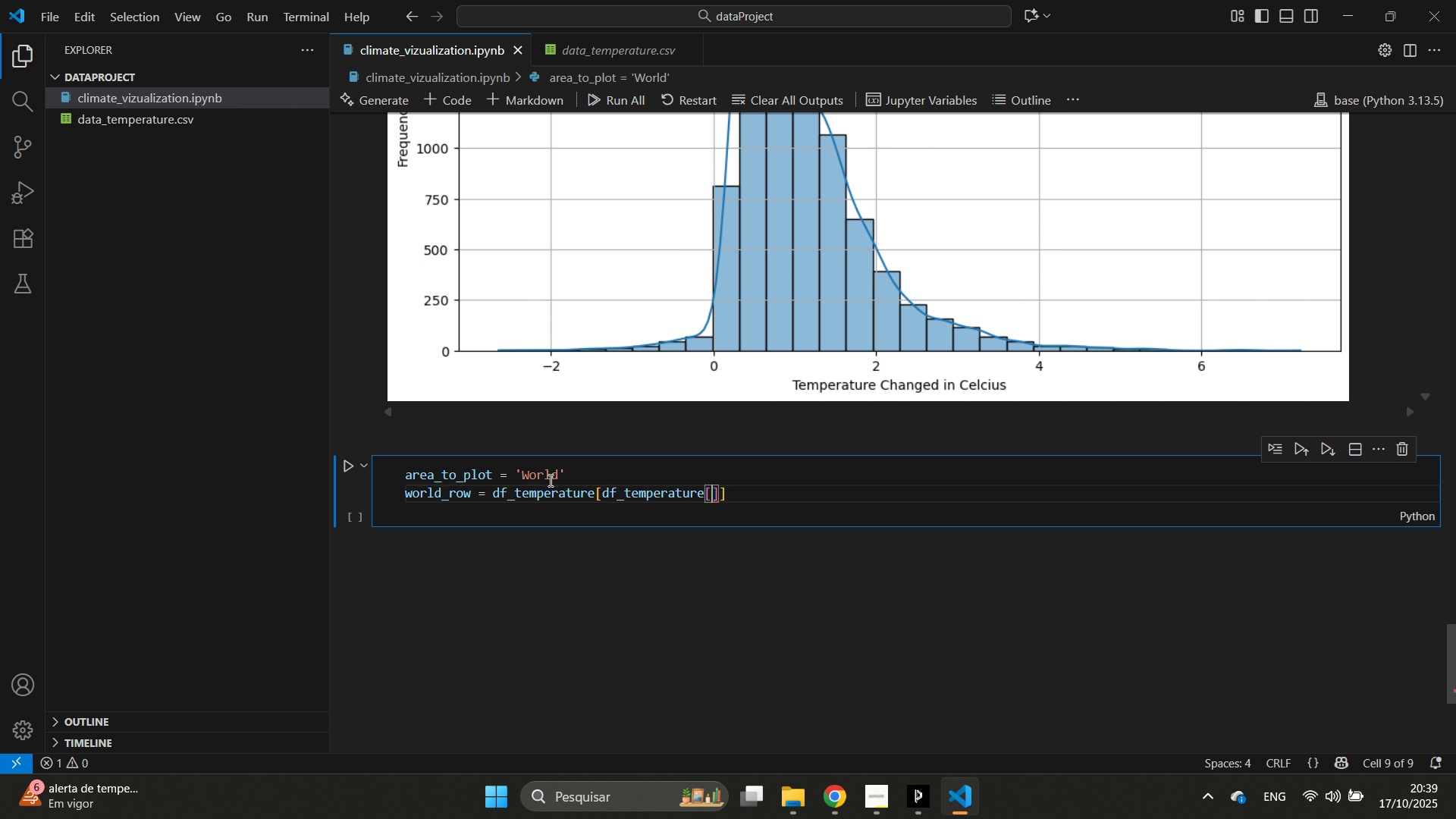 
key(Quote)
 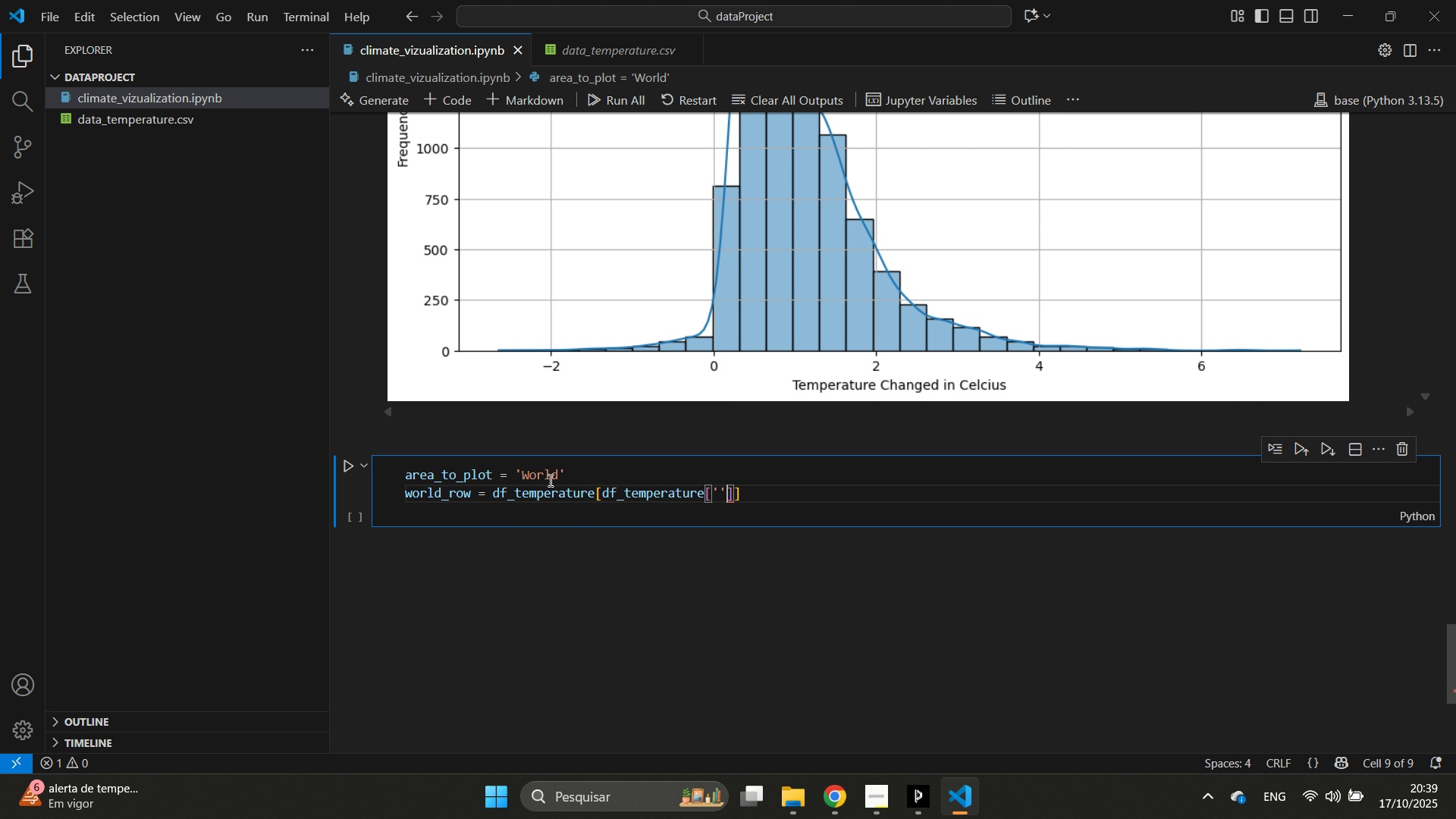 
key(Quote)
 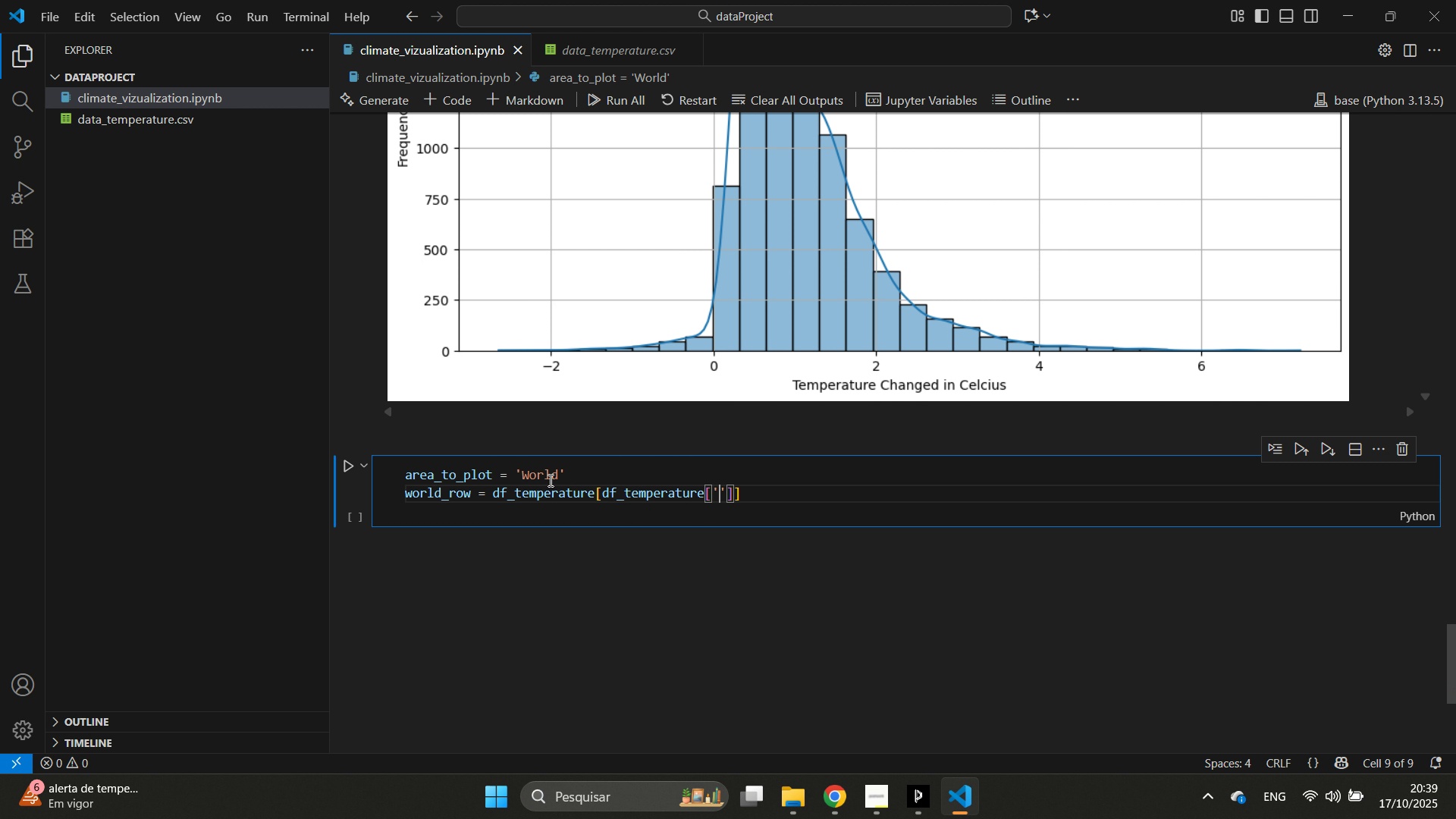 
key(ArrowLeft)
 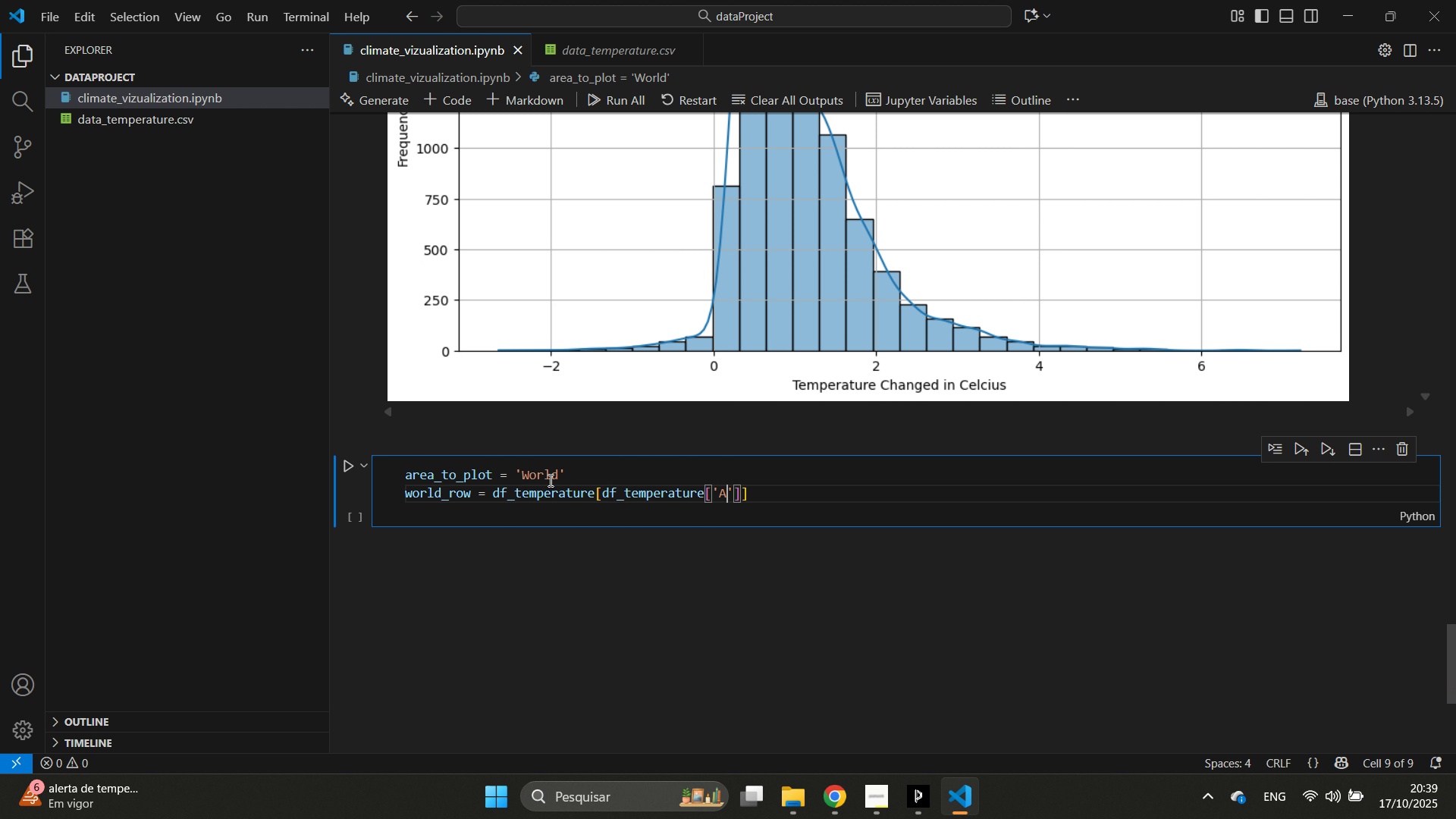 
type(Area)
 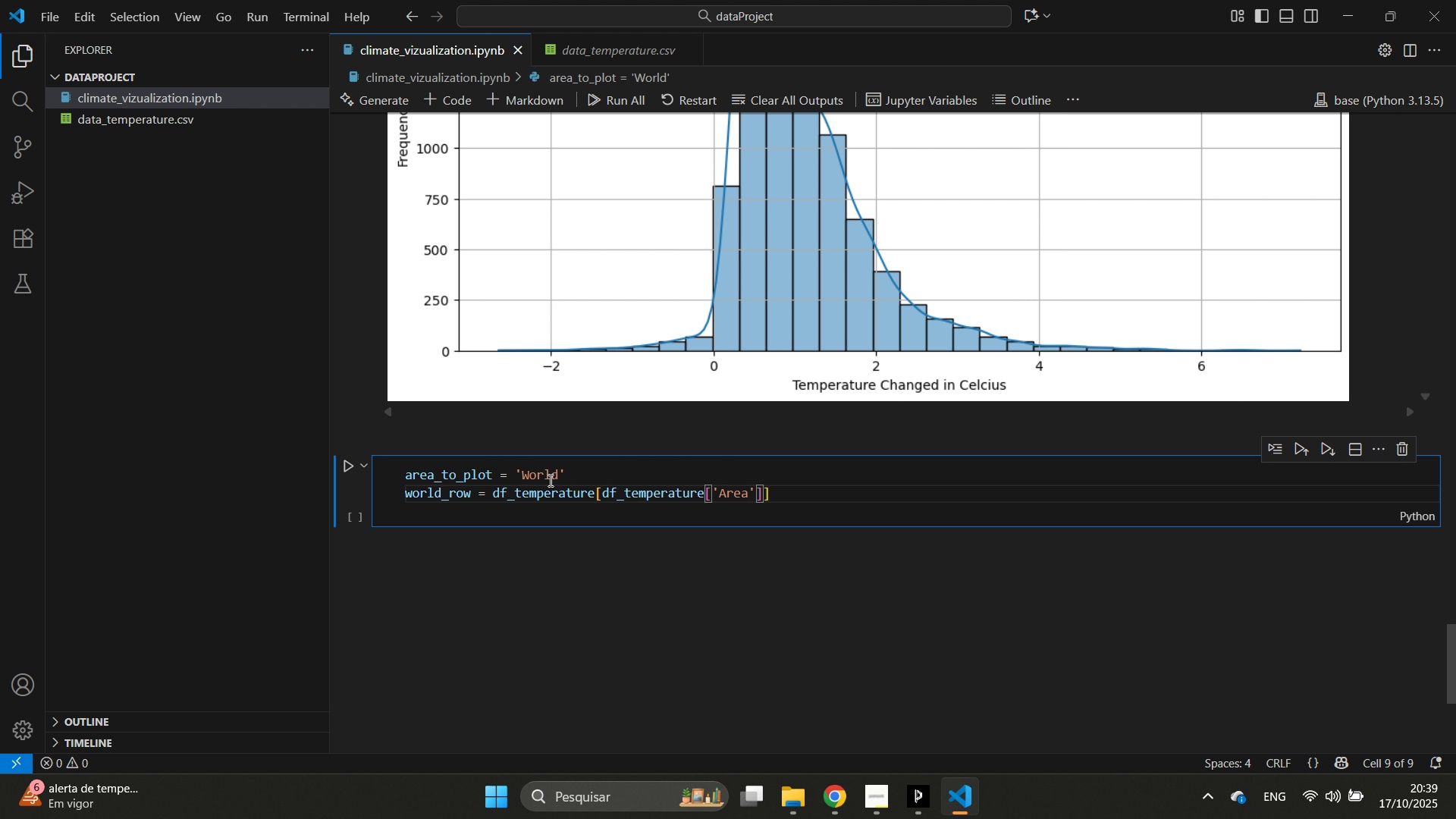 
key(ArrowRight)
 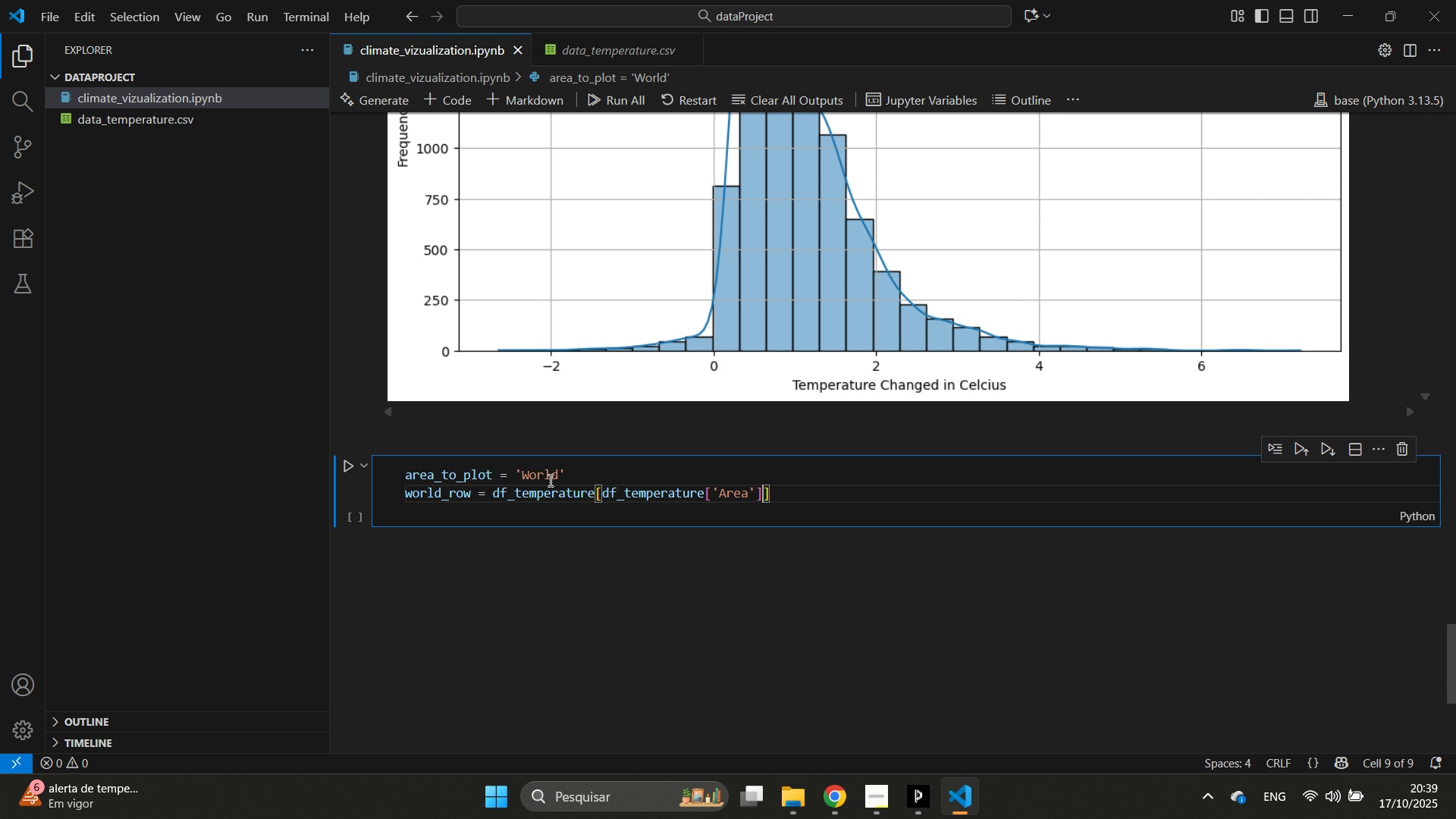 
key(ArrowRight)
 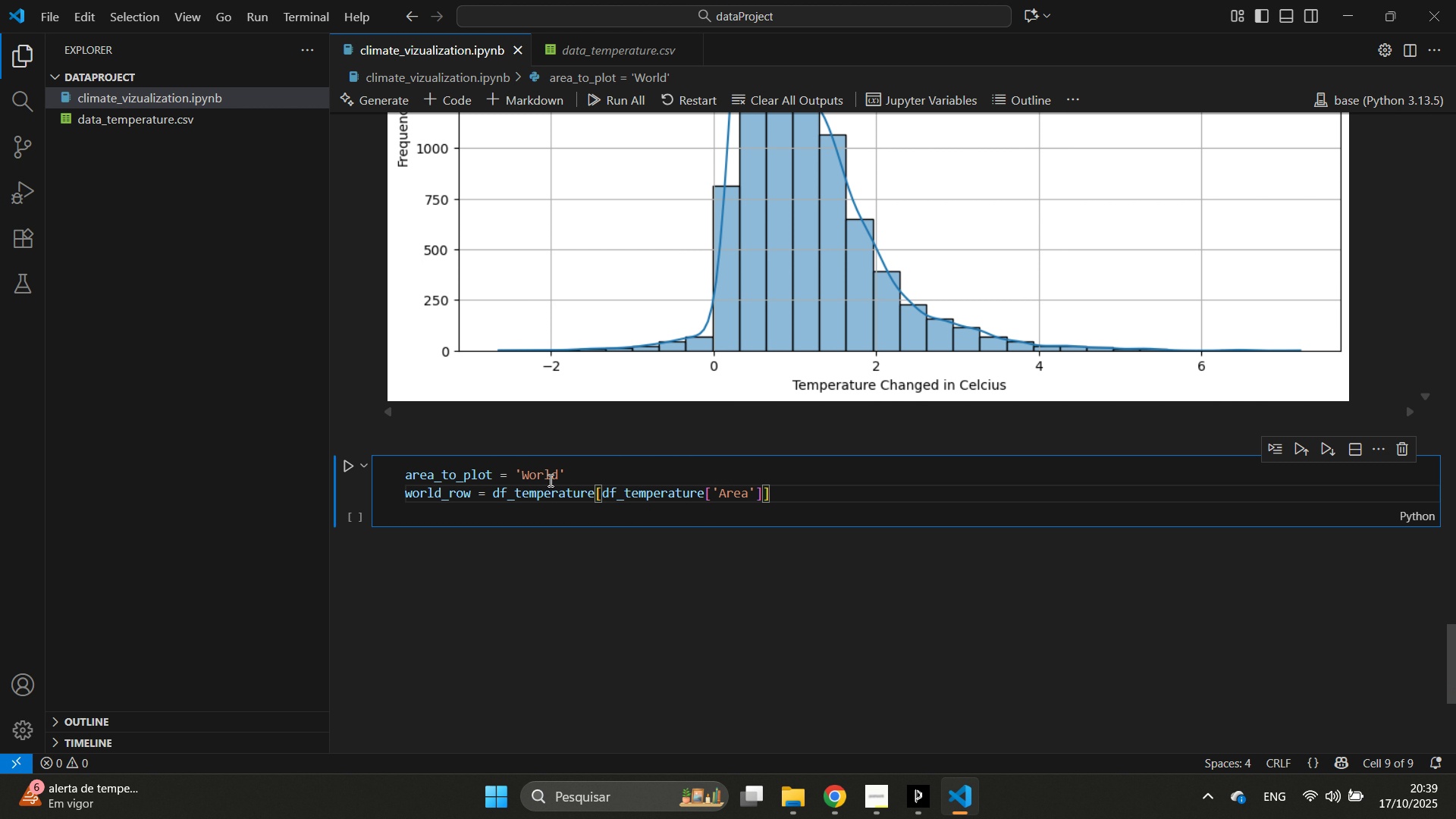 
type( == area_to_po)
key(Backspace)
type(lot)
 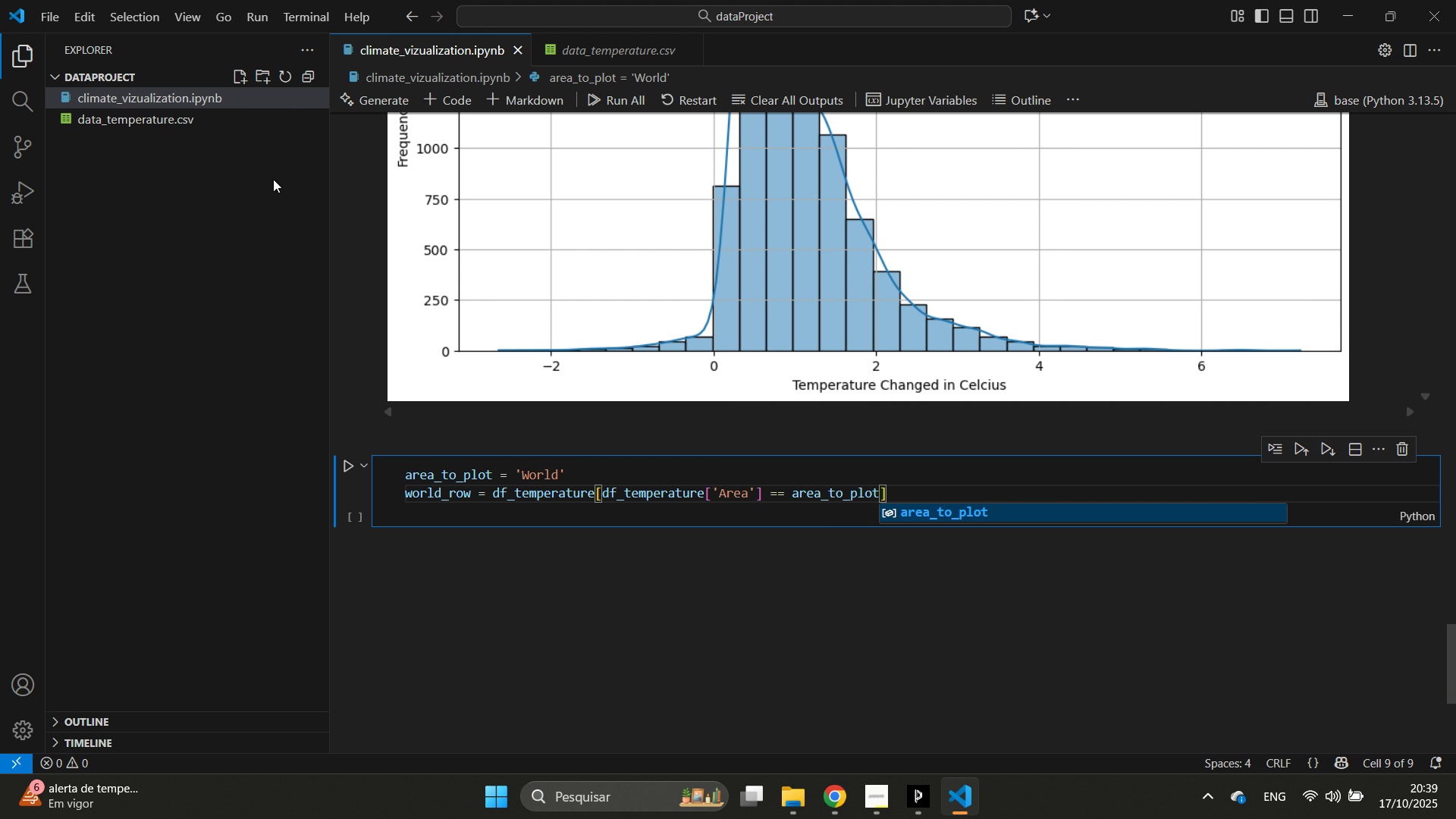 
left_click_drag(start_coordinate=[958, 179], to_coordinate=[900, 540])
 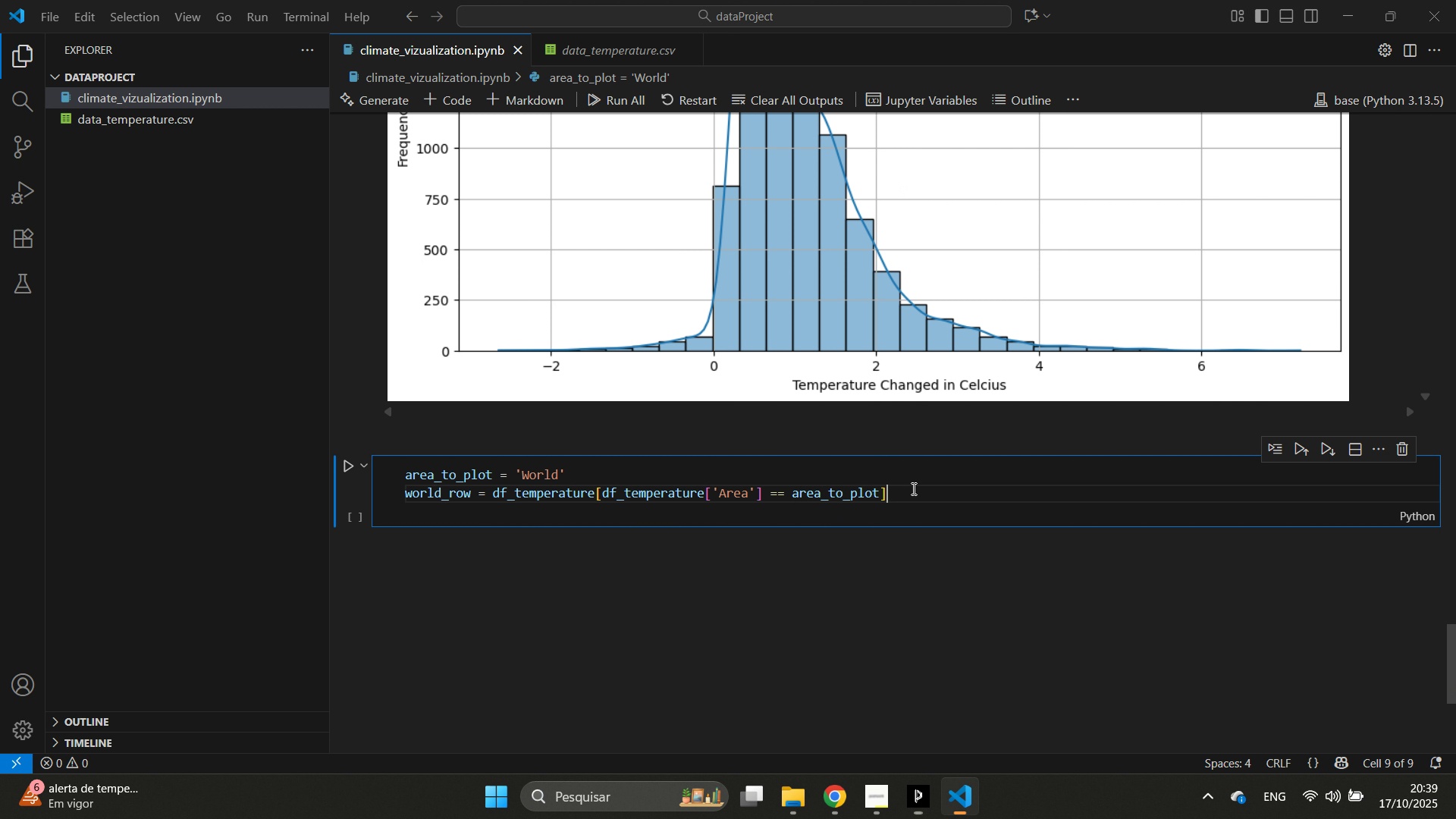 
left_click([912, 488])
 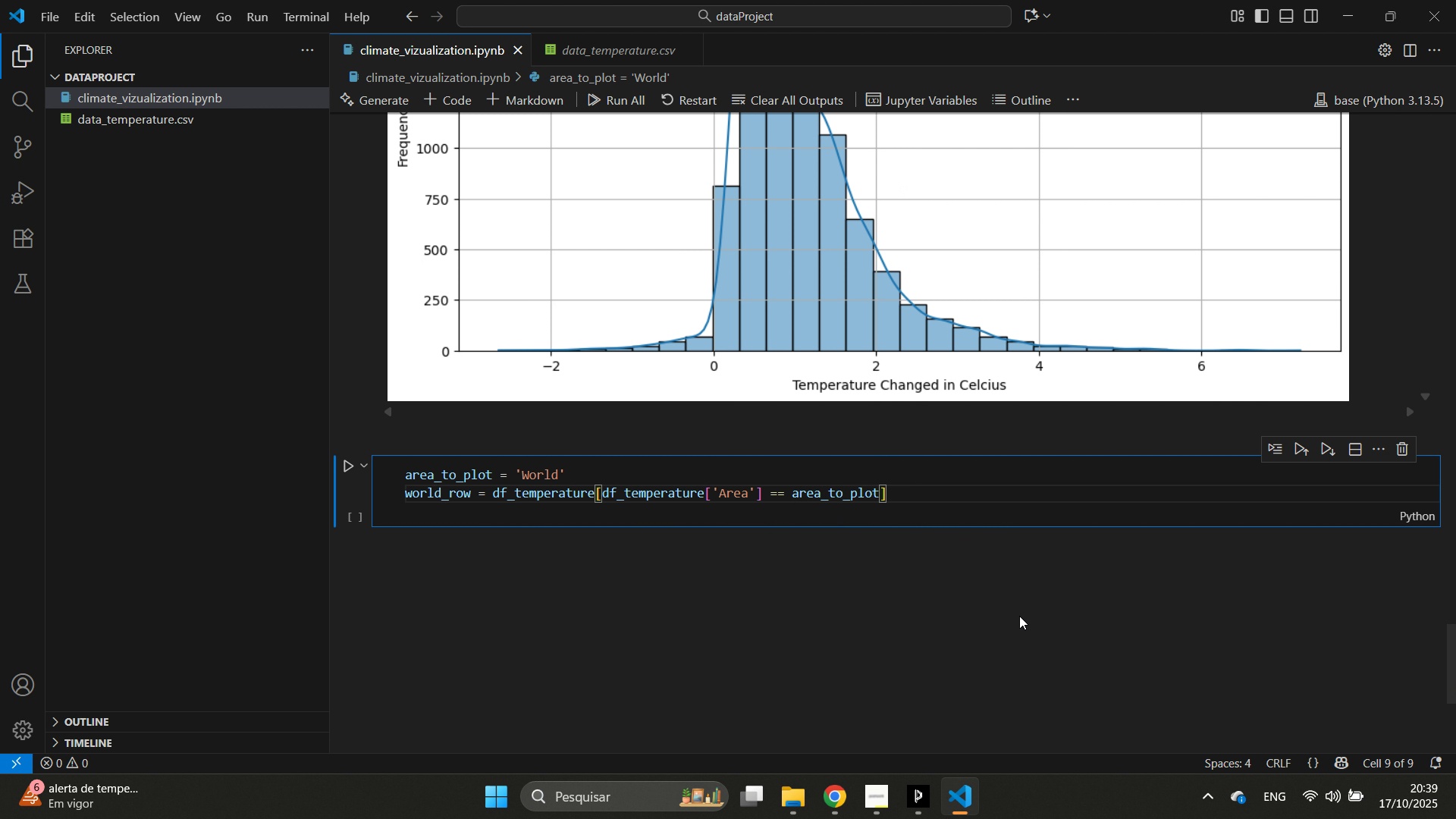 
scroll: coordinate [1012, 631], scroll_direction: none, amount: 0.0
 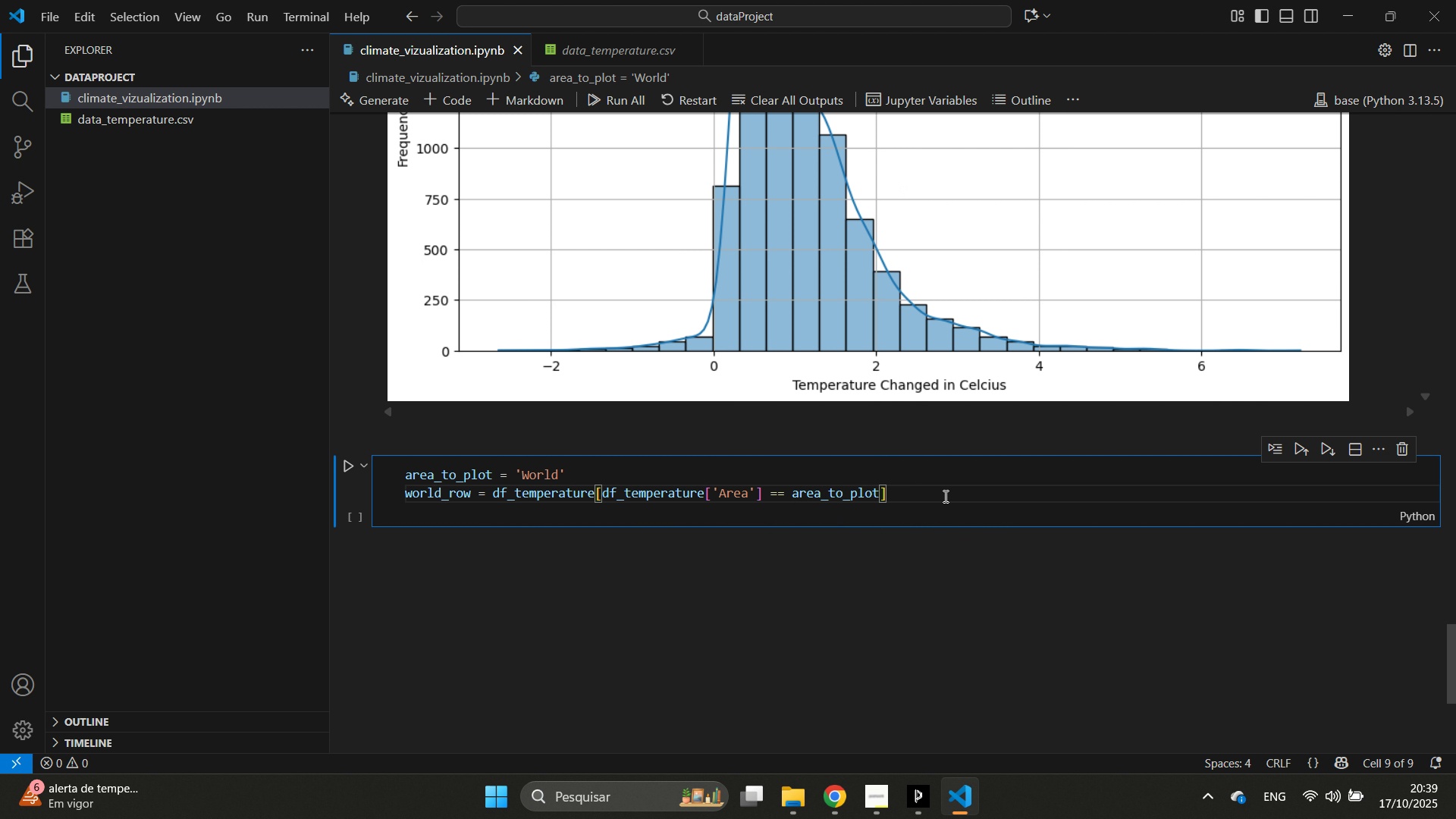 
key(Enter)
 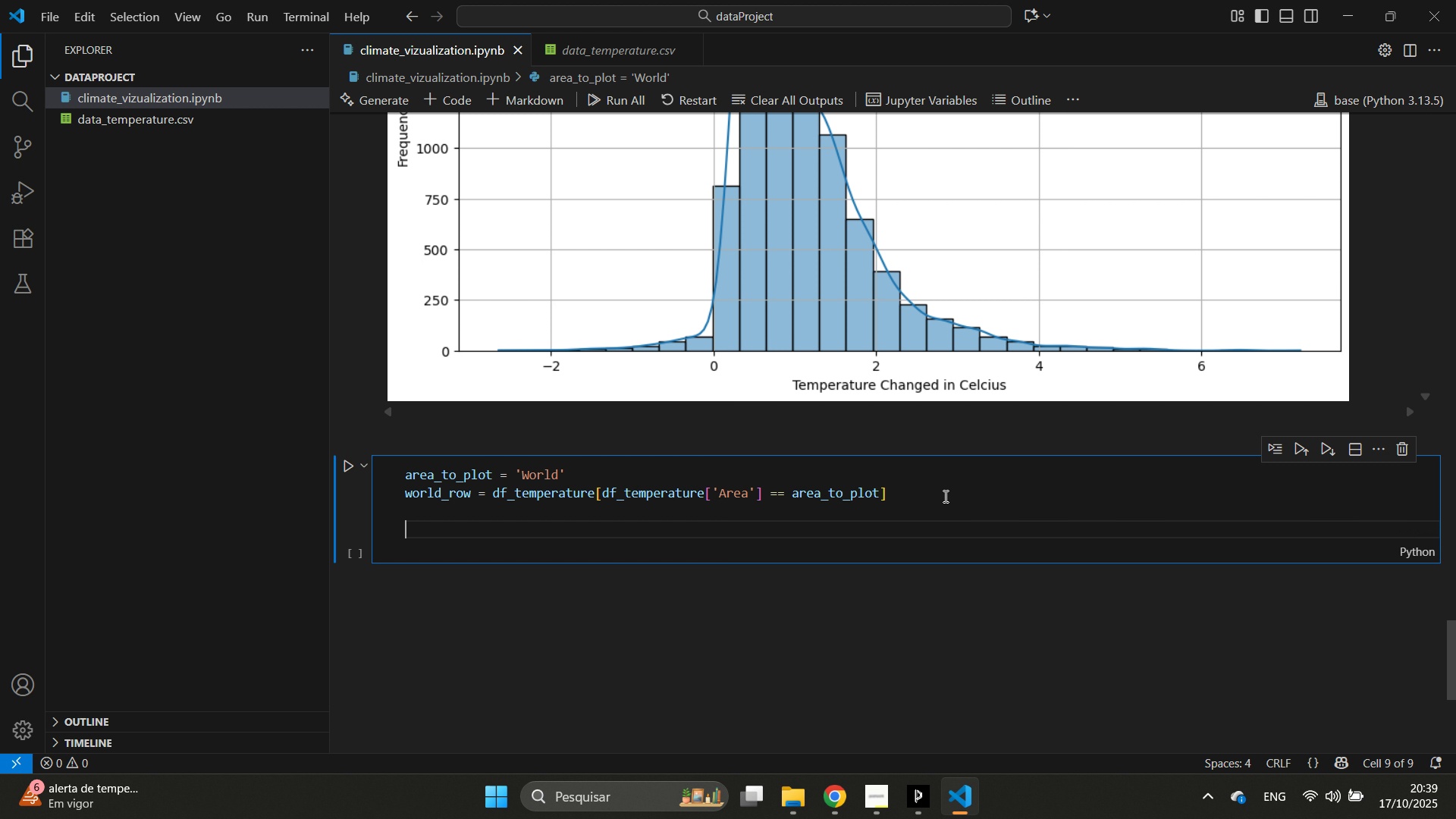 
key(Enter)
 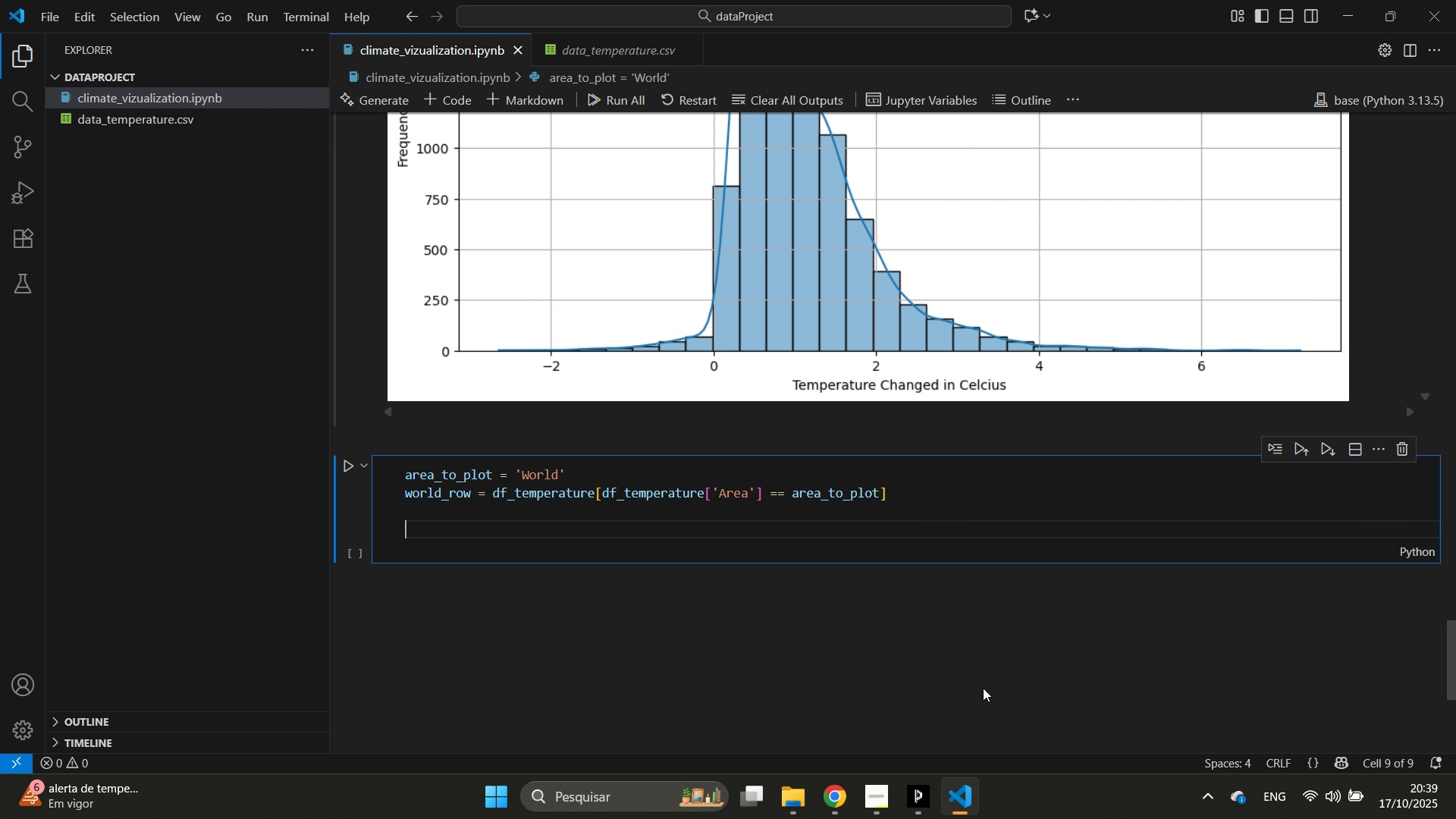 
scroll: coordinate [978, 654], scroll_direction: down, amount: 2.0
 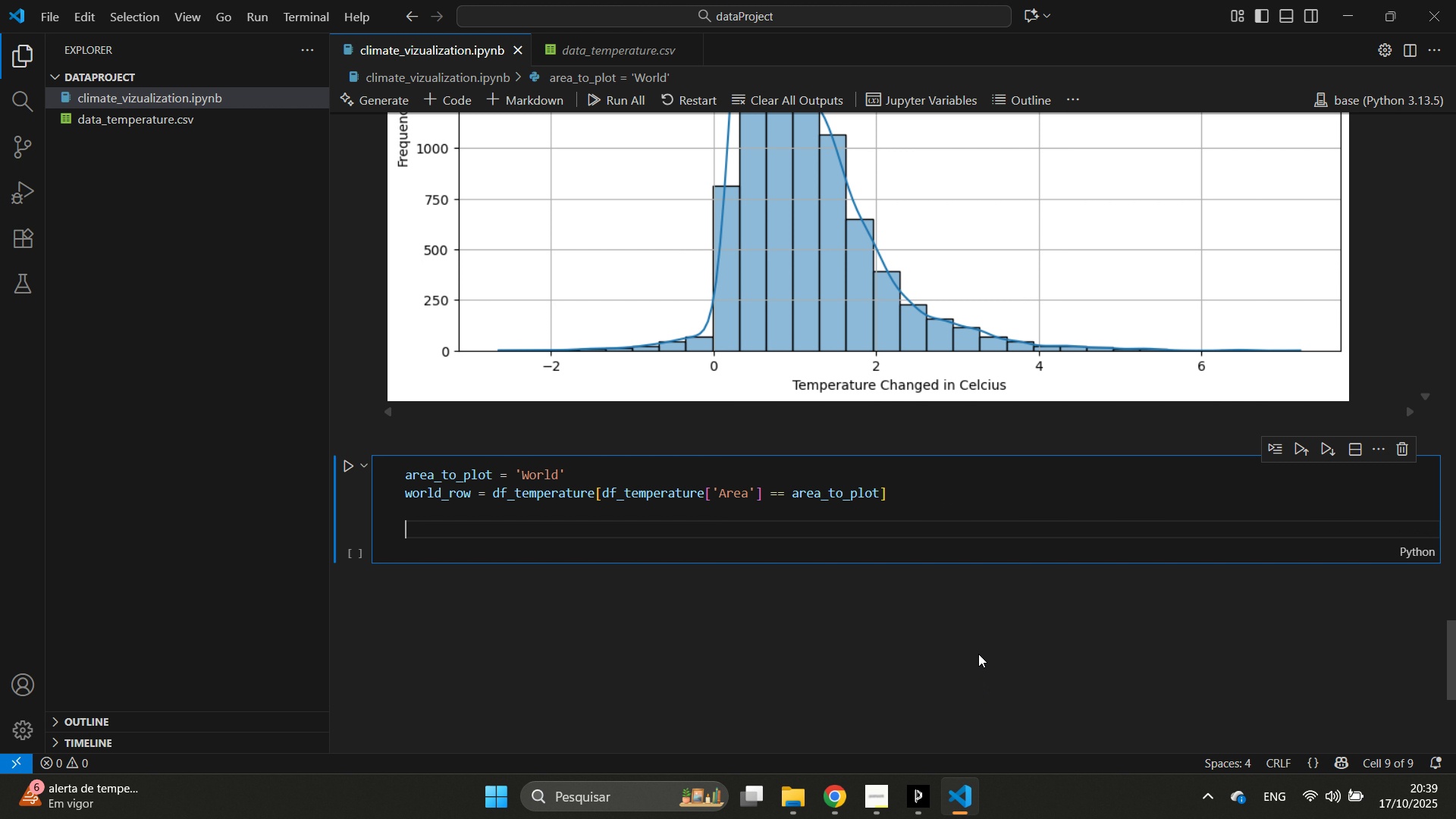 
scroll: coordinate [978, 654], scroll_direction: up, amount: 1.0
 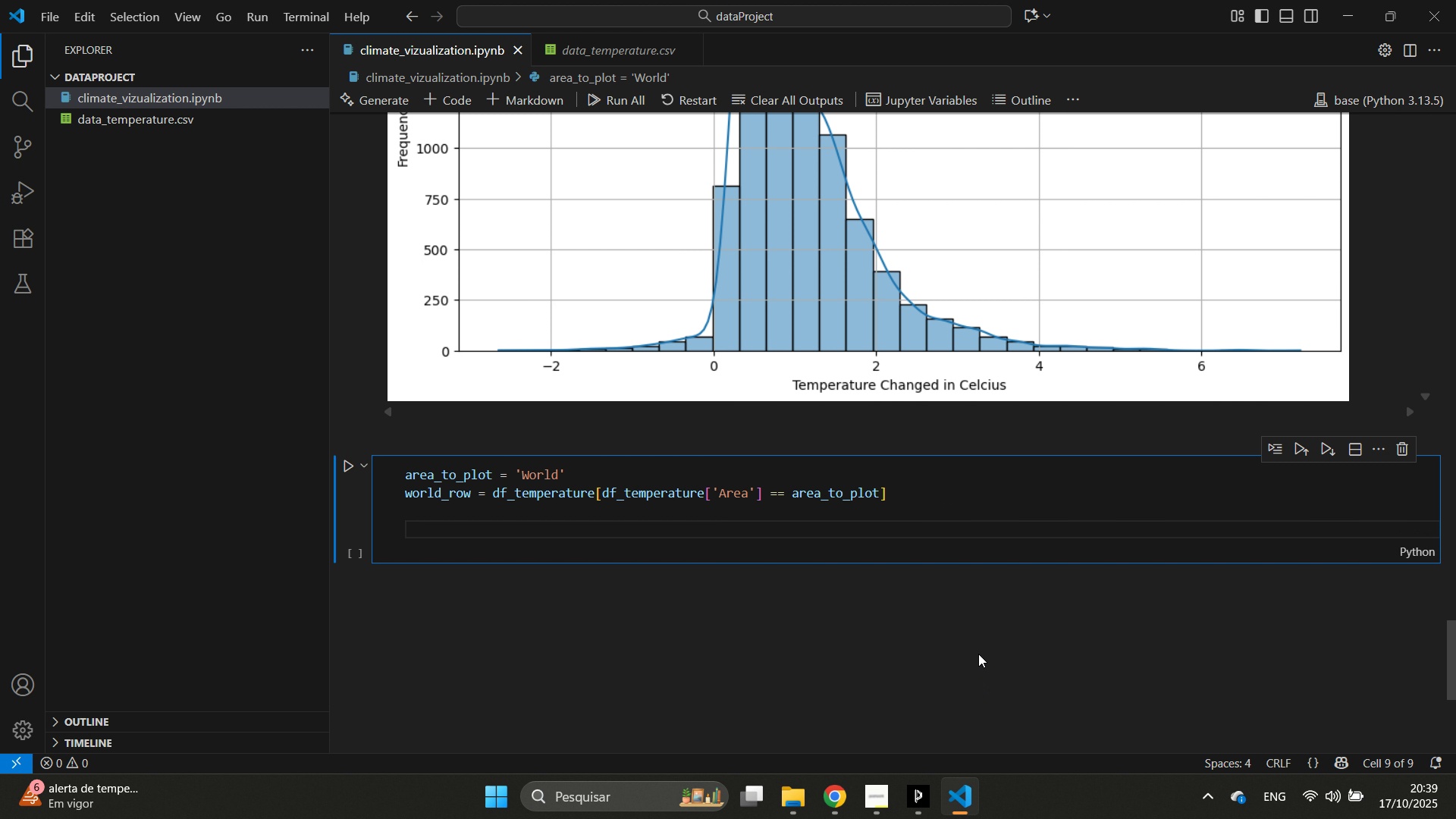 
wait(8.19)
 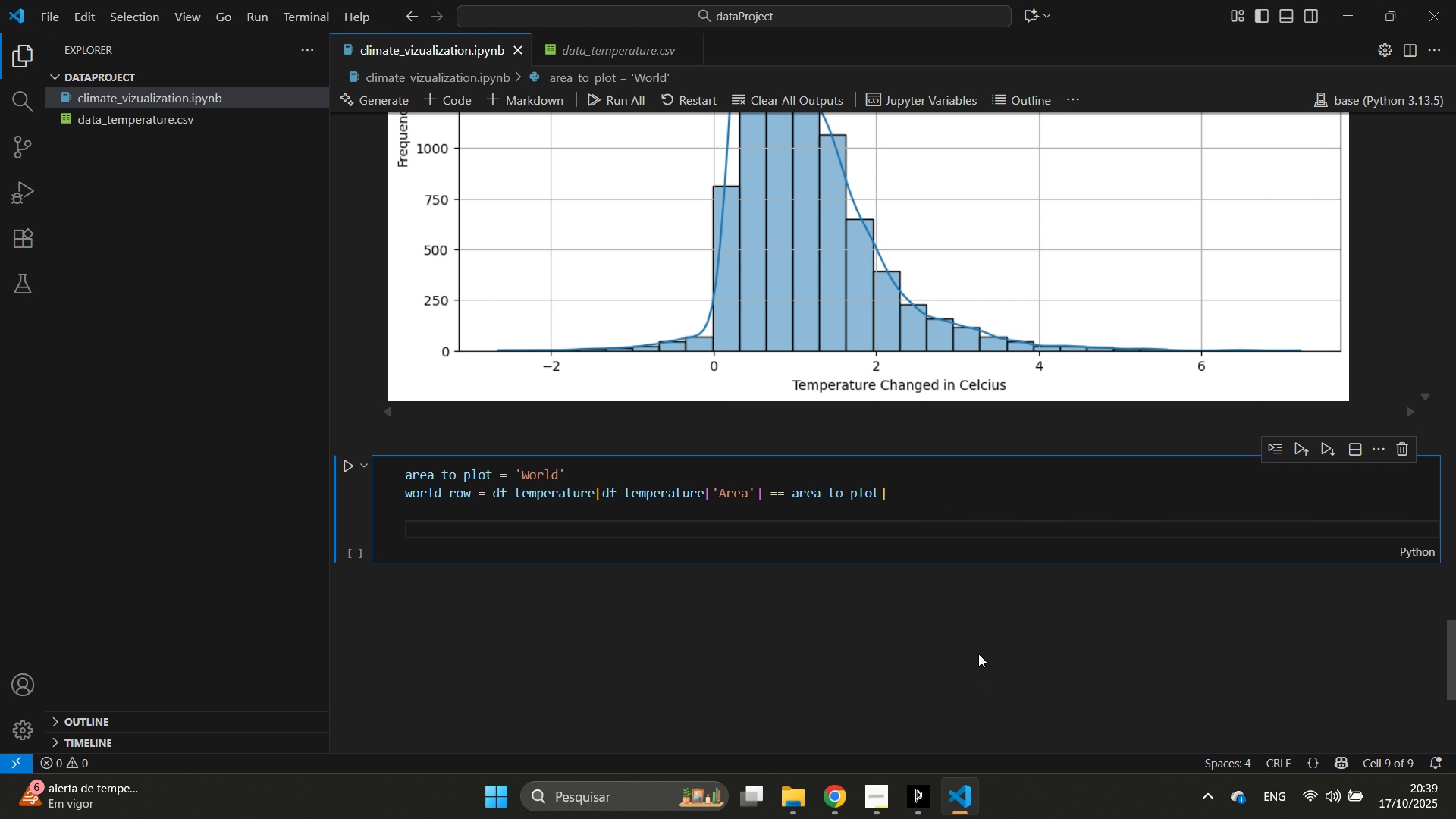 
type(temp))
key(Backspace)
type(_ovet)
key(Backspace)
type(r_tim = q)
key(Backspace)
type(wor)
 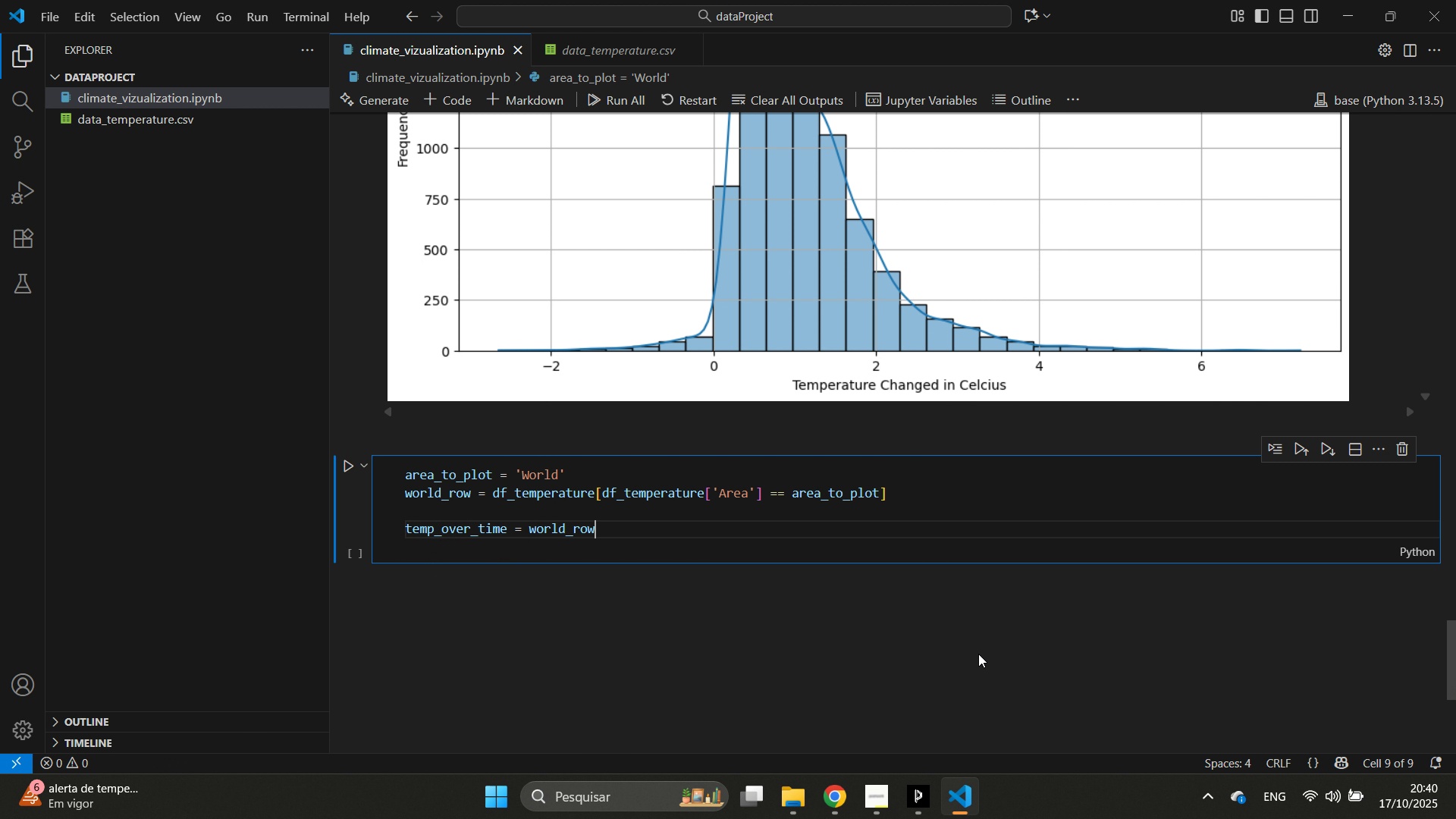 
 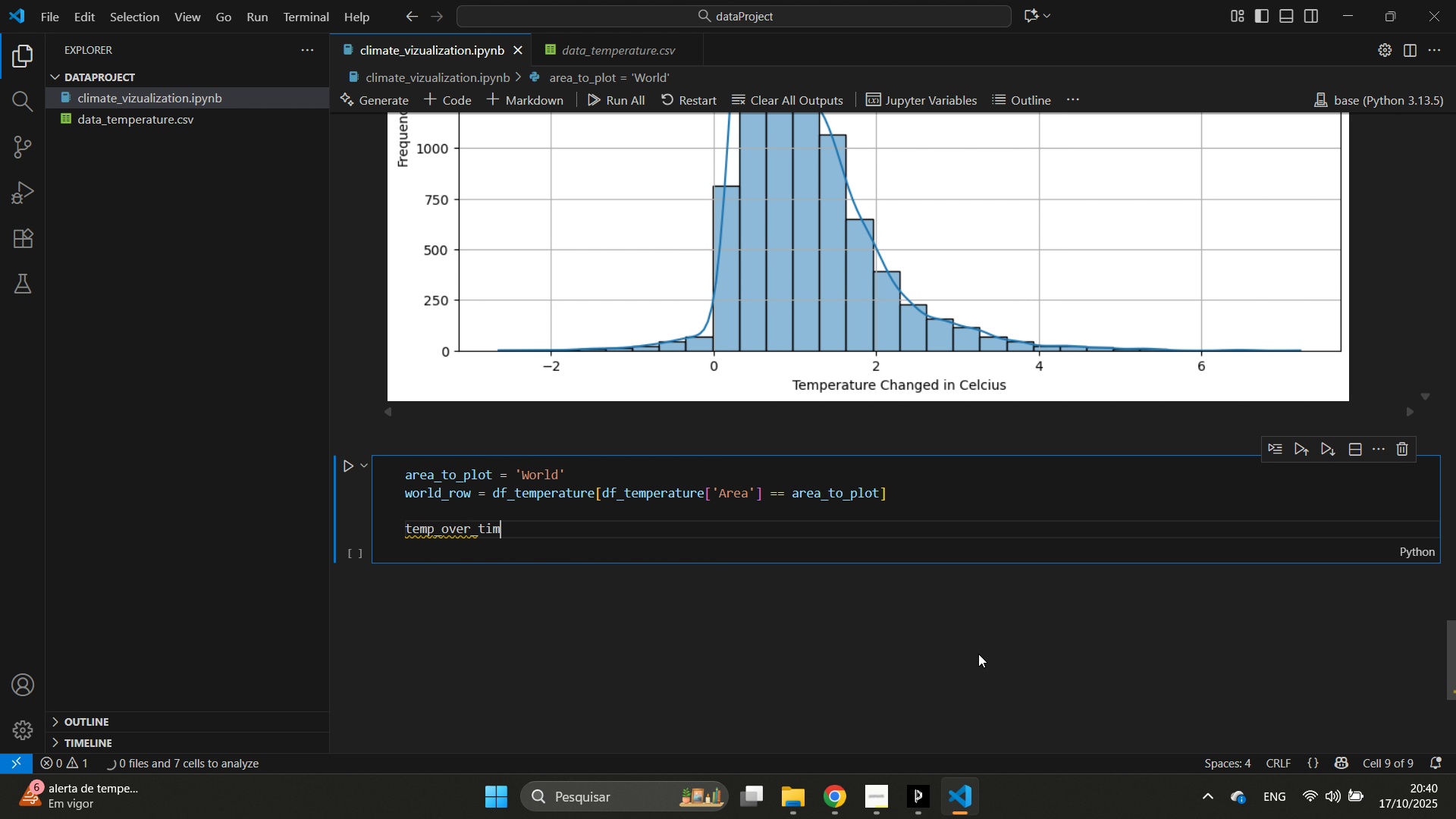 
hold_key(key=E, duration=6.97)
 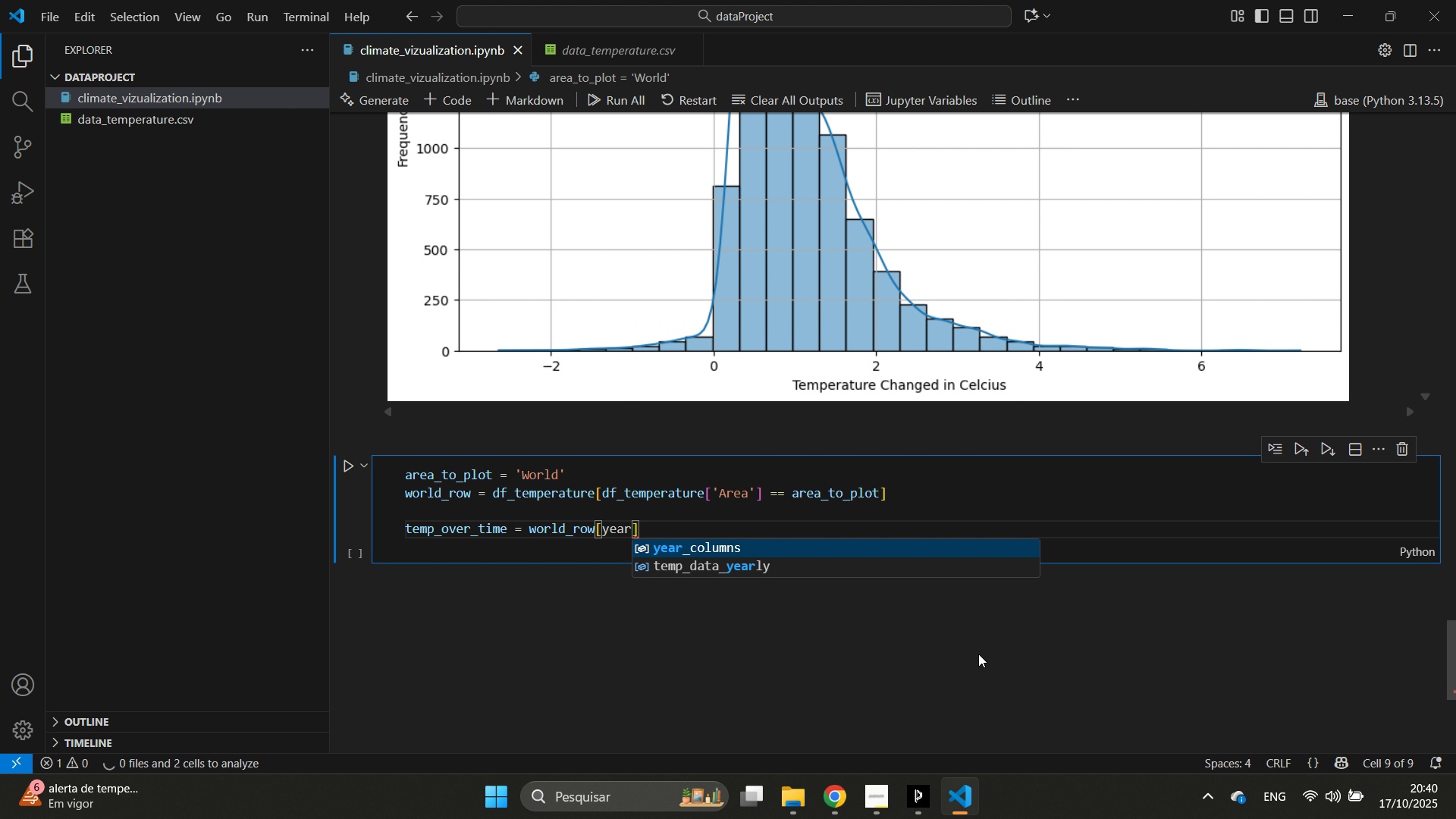 
key(Enter)
 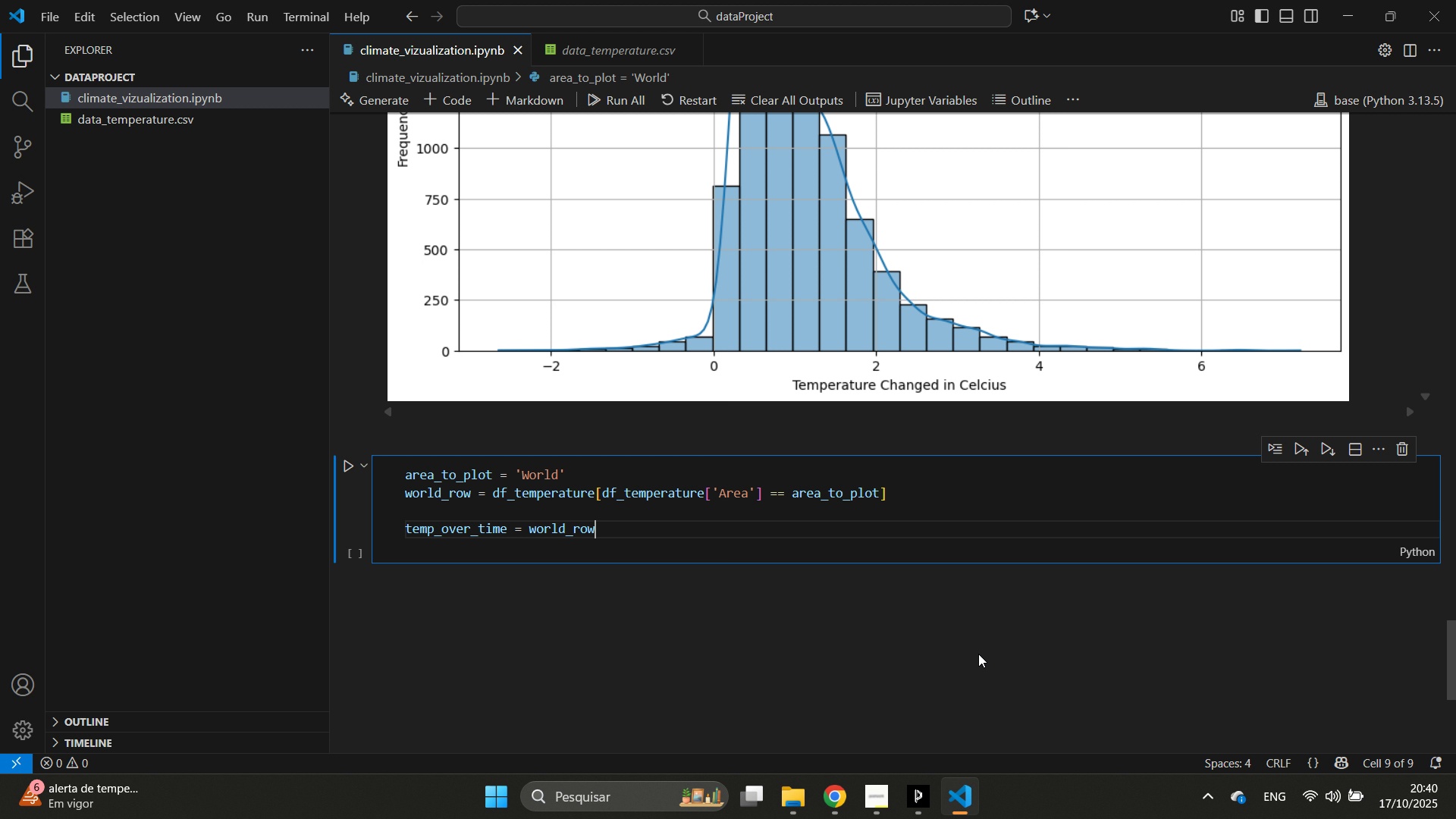 
type([yar)
 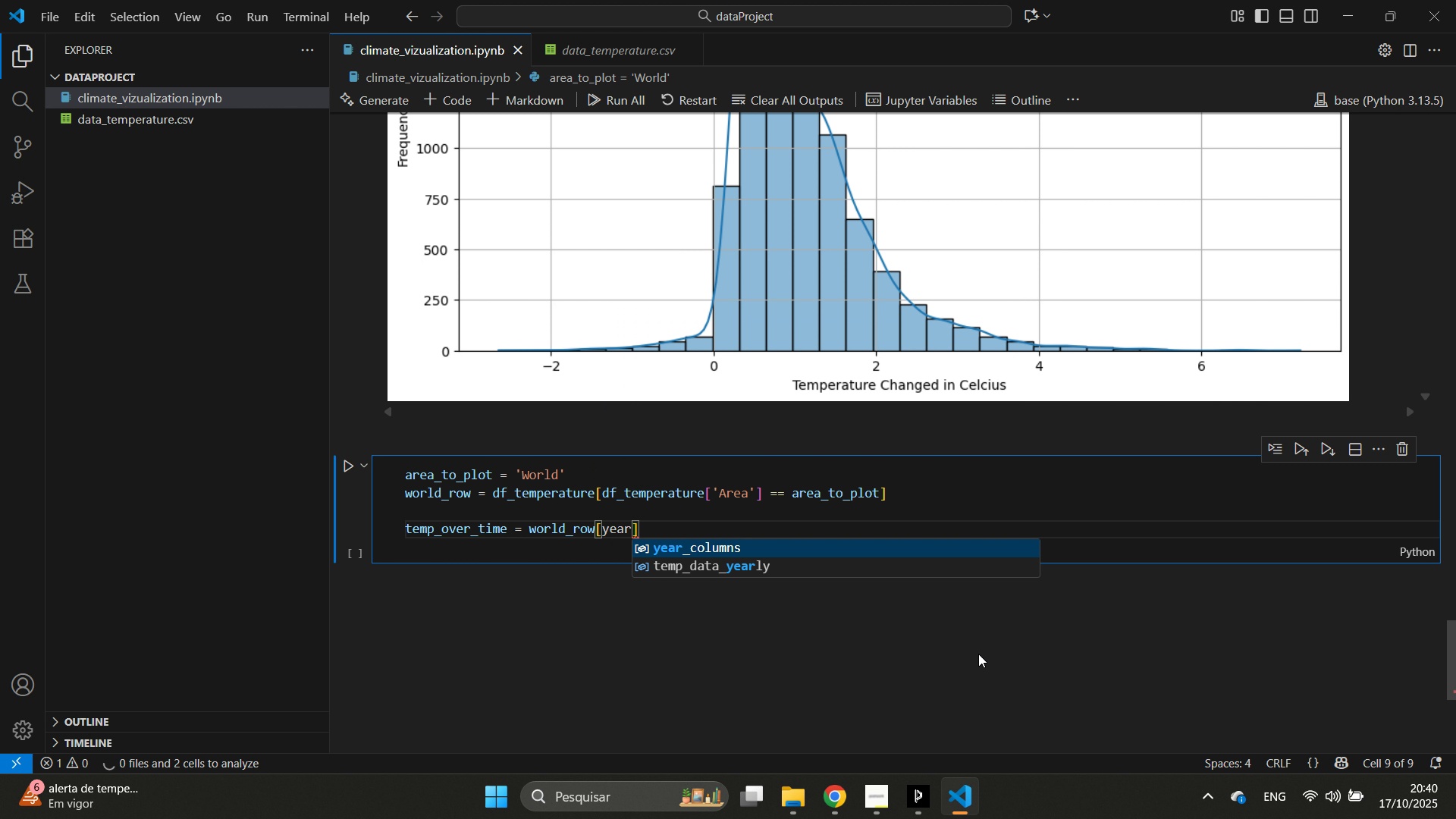 
hold_key(key=E, duration=4.64)
 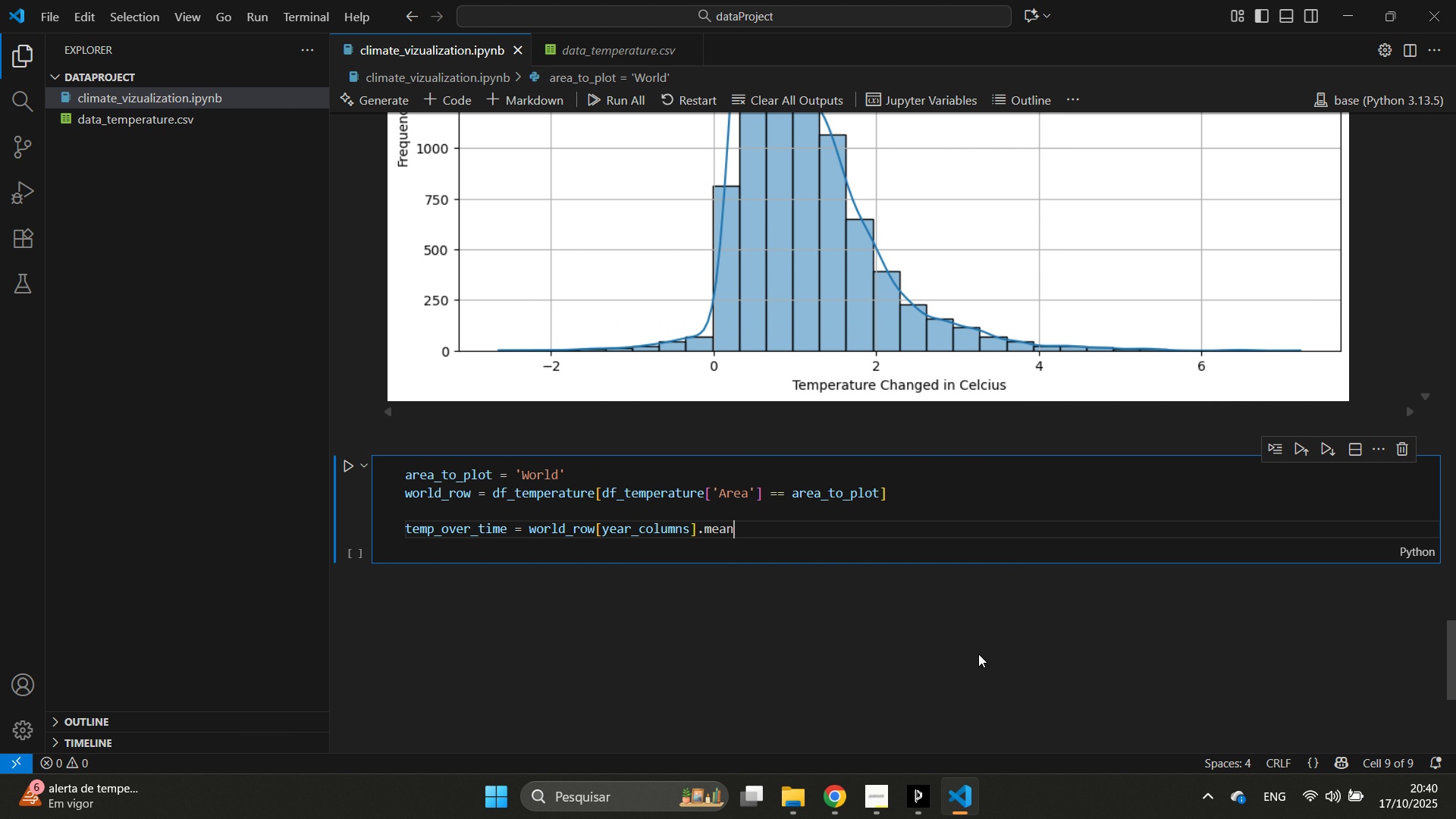 
key(Enter)
 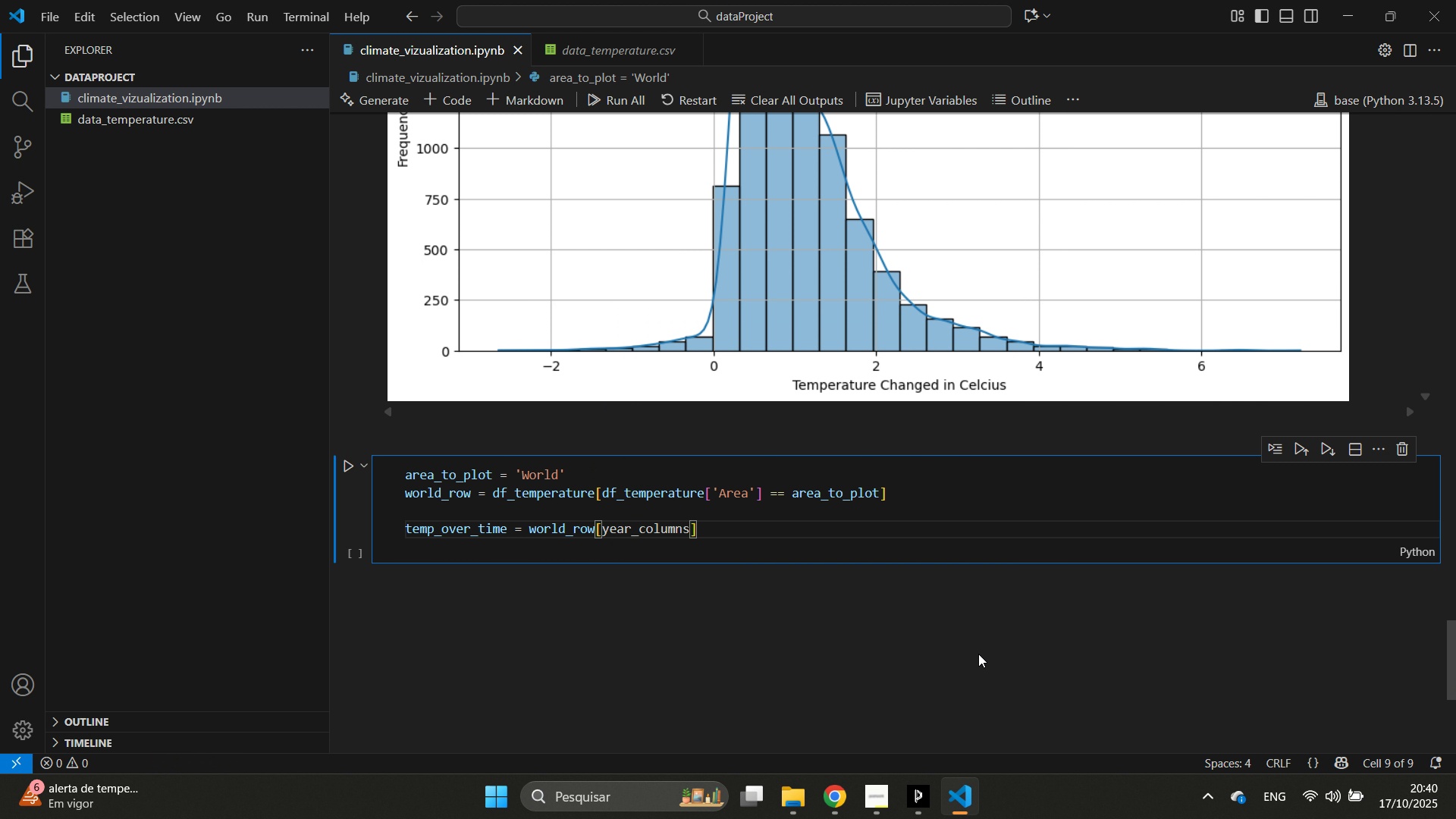 
key(ArrowRight)
 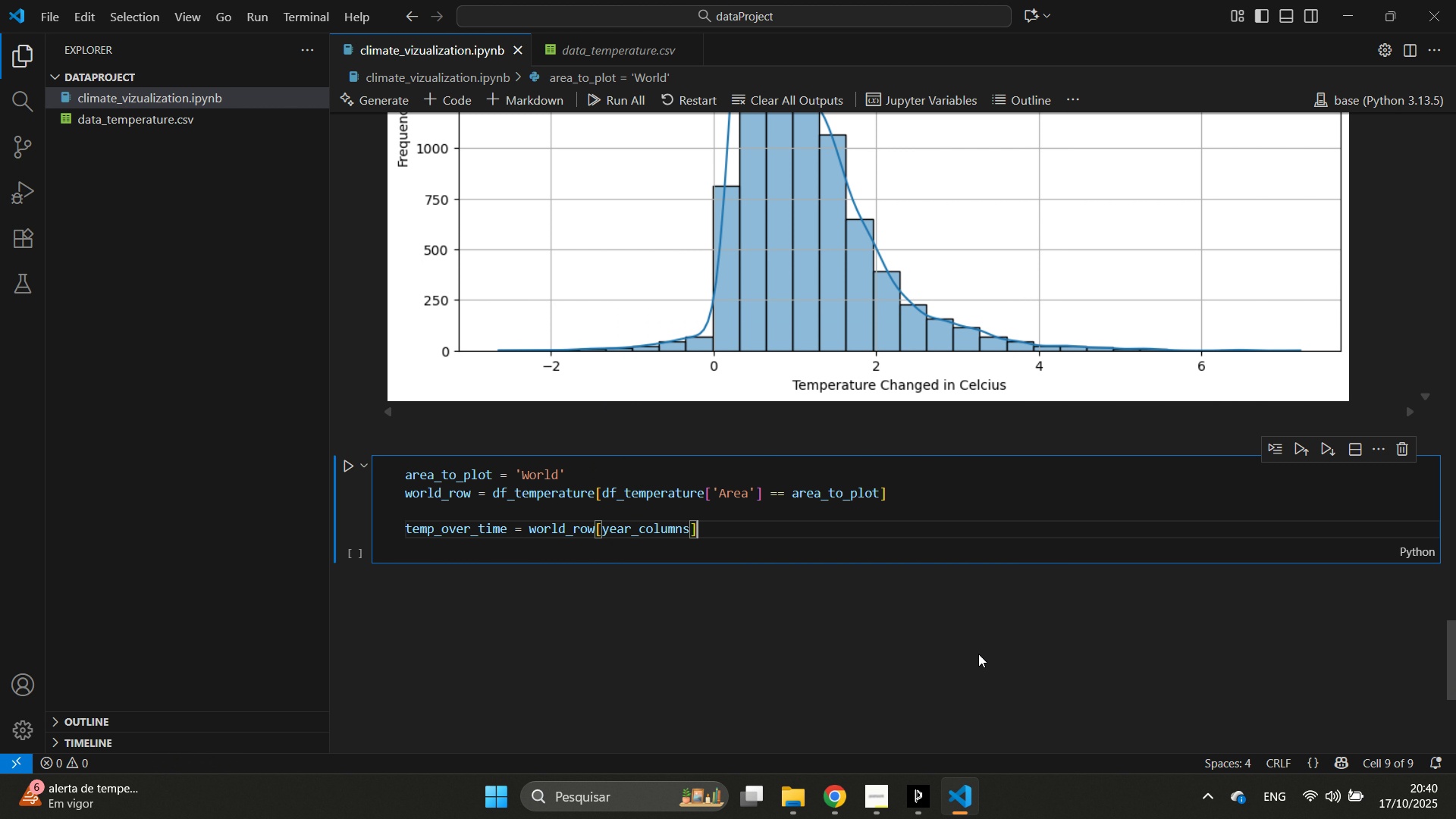 
type(.man(ax)
key(Backspace)
type(is=0)
 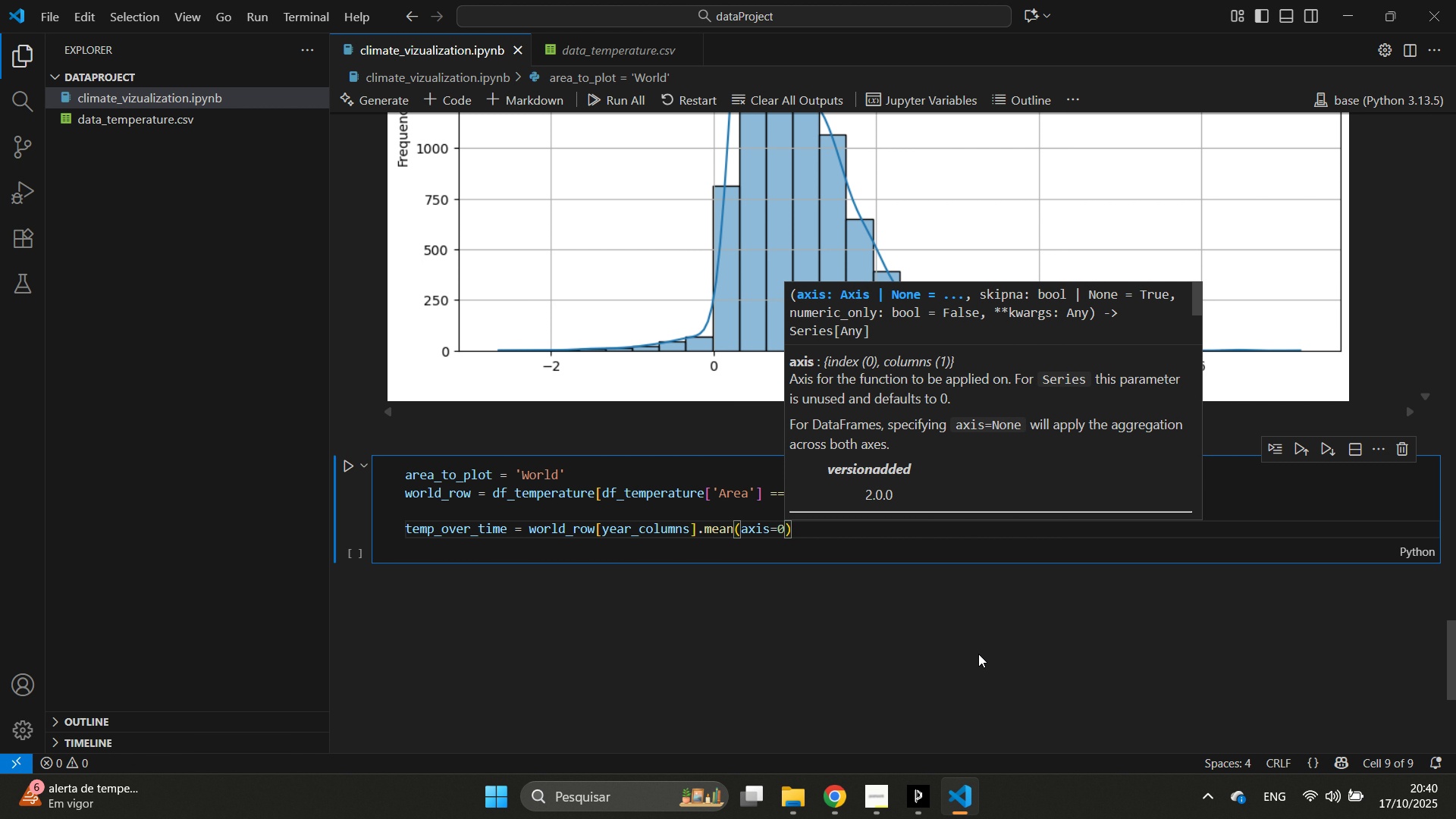 
key(ArrowRight)
 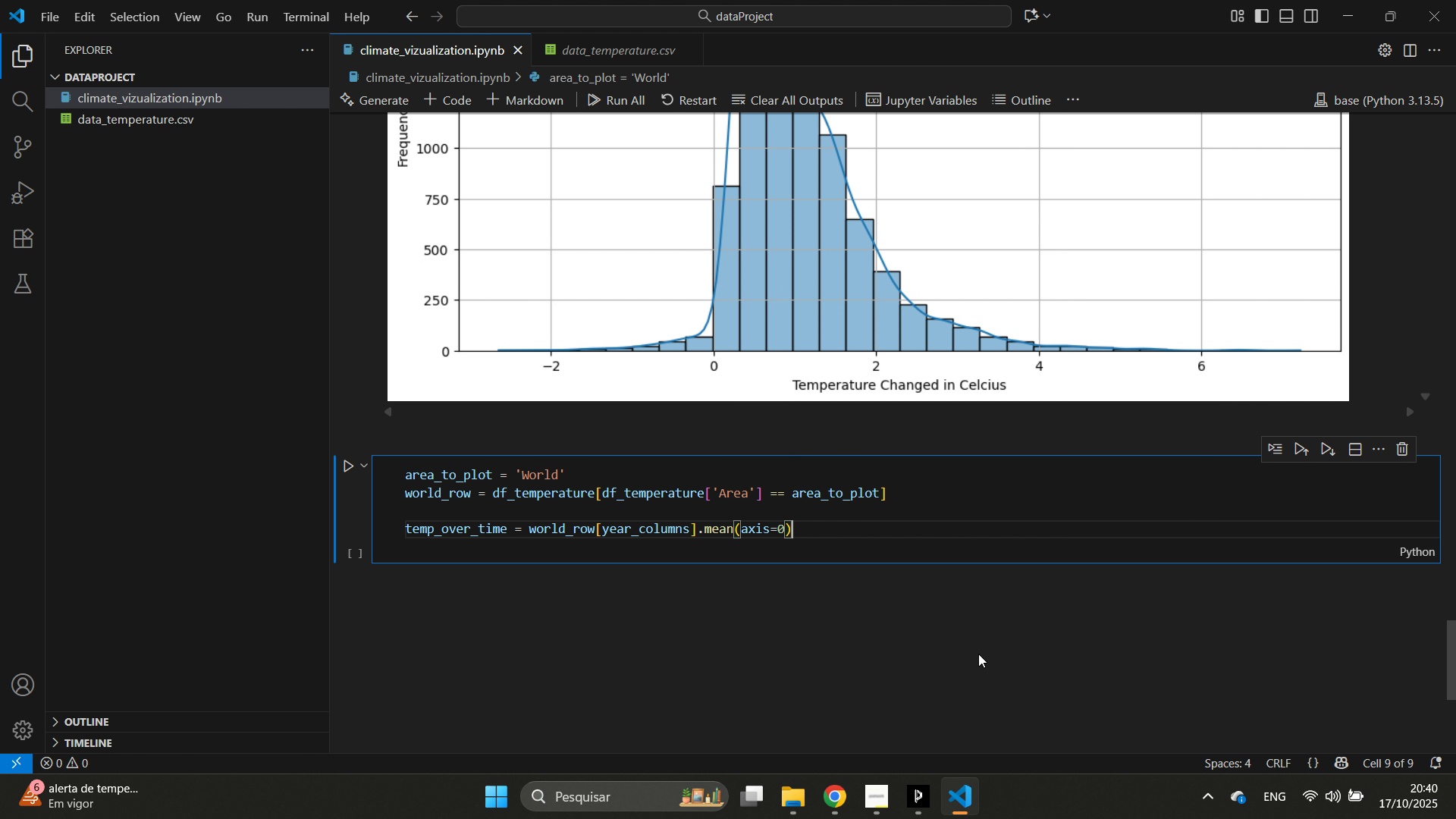 
key(ArrowRight)
 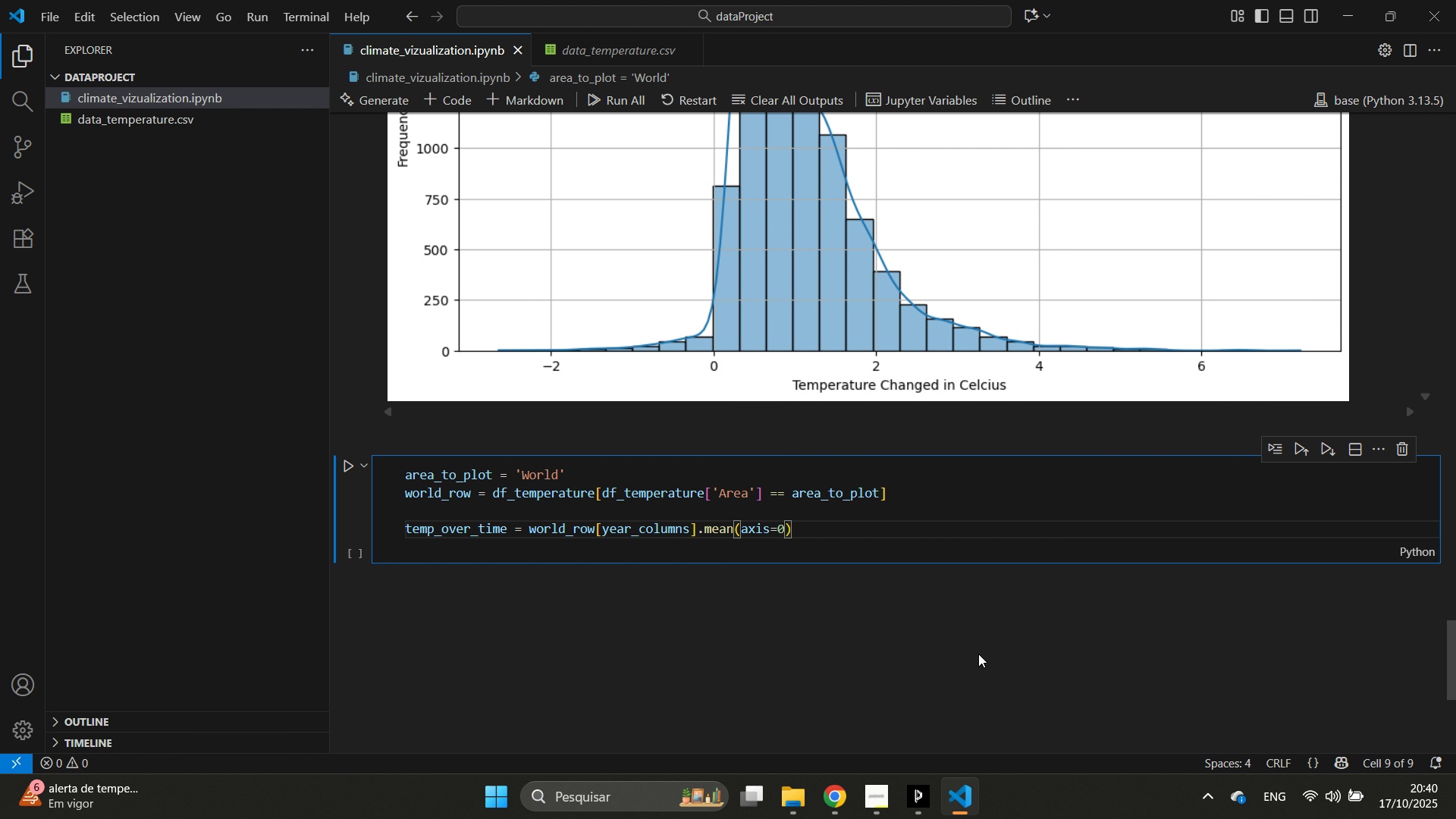 
key(Enter)
 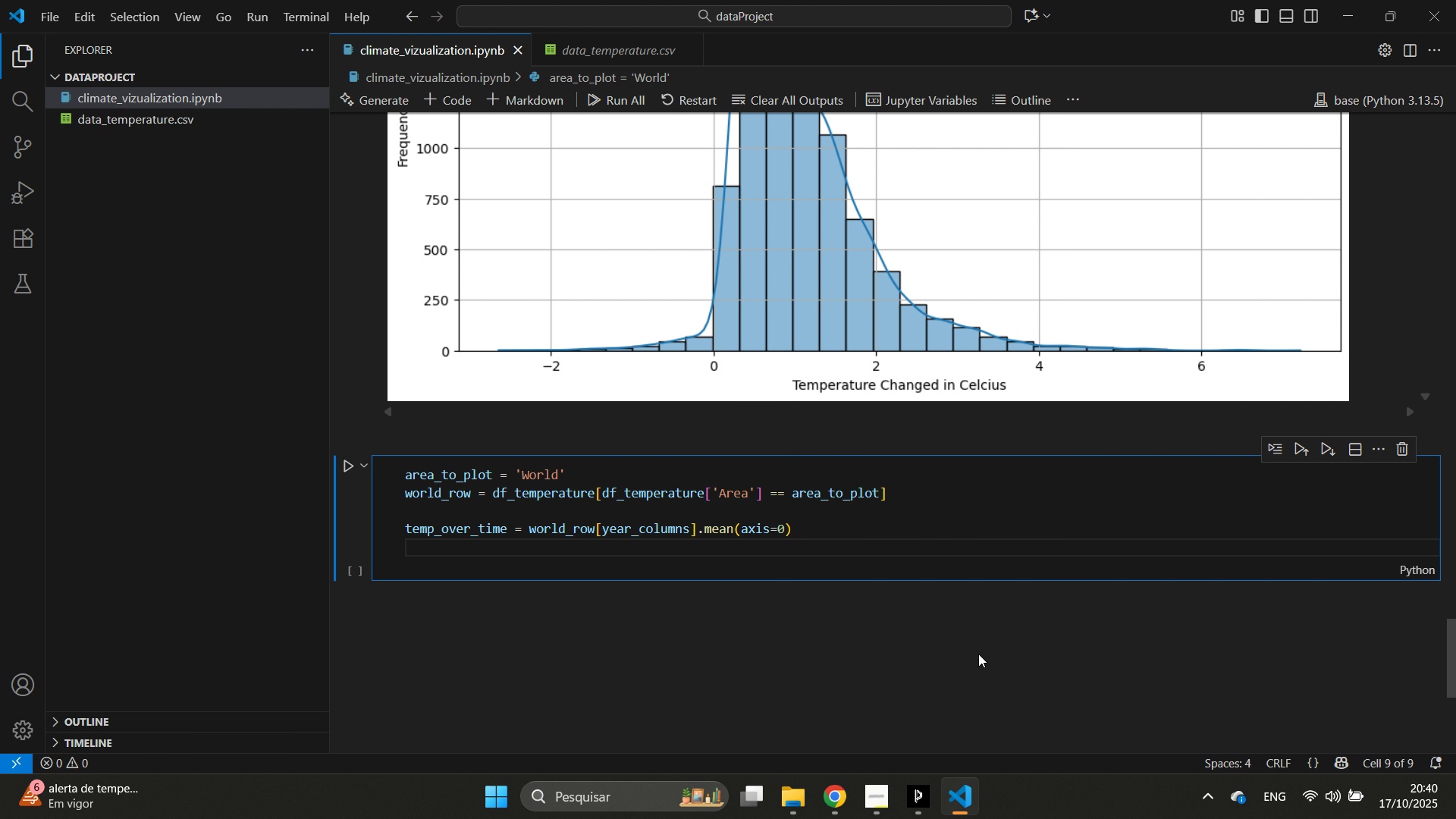 
key(Control+Enter)
 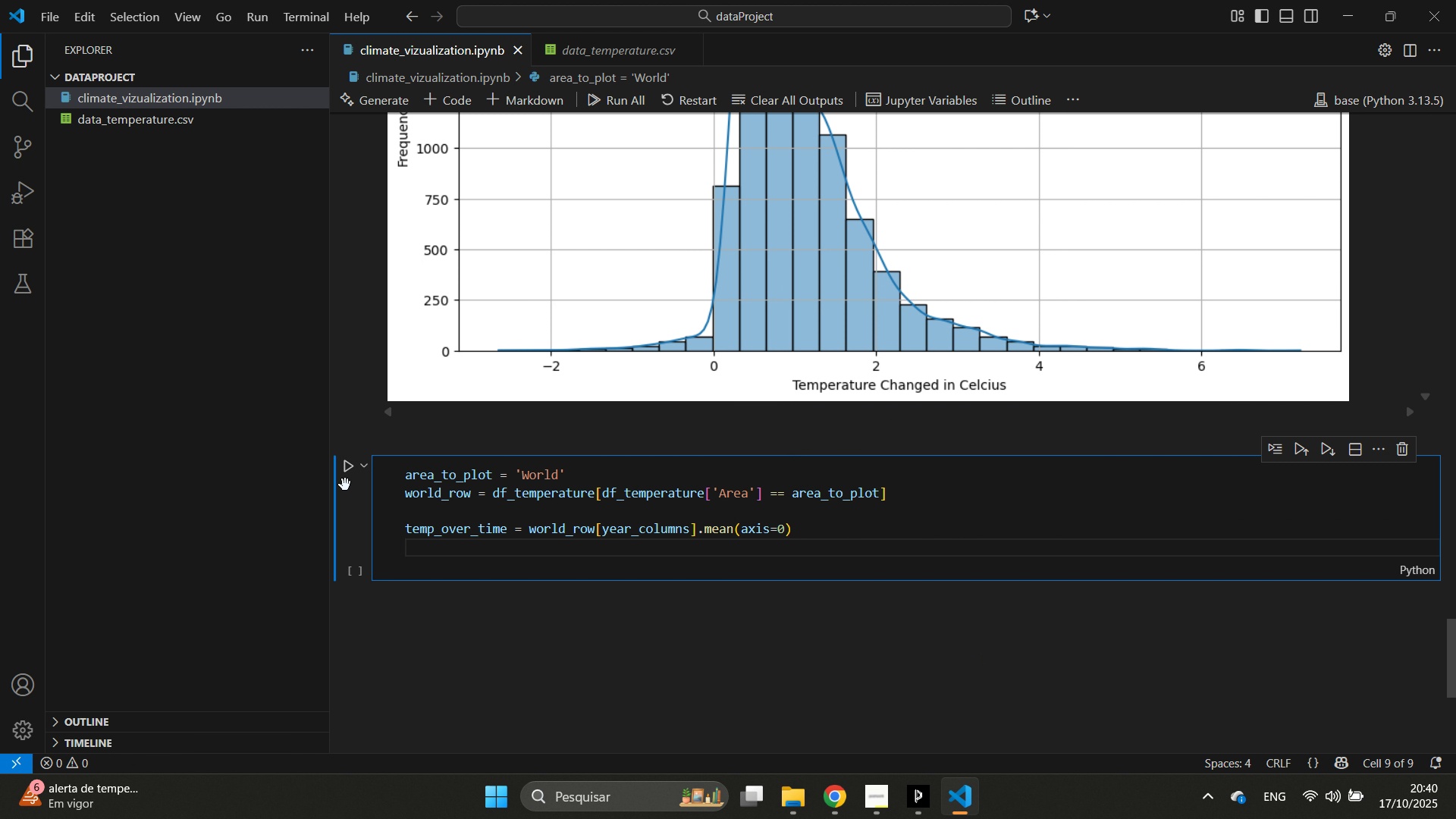 
left_click([350, 479])
 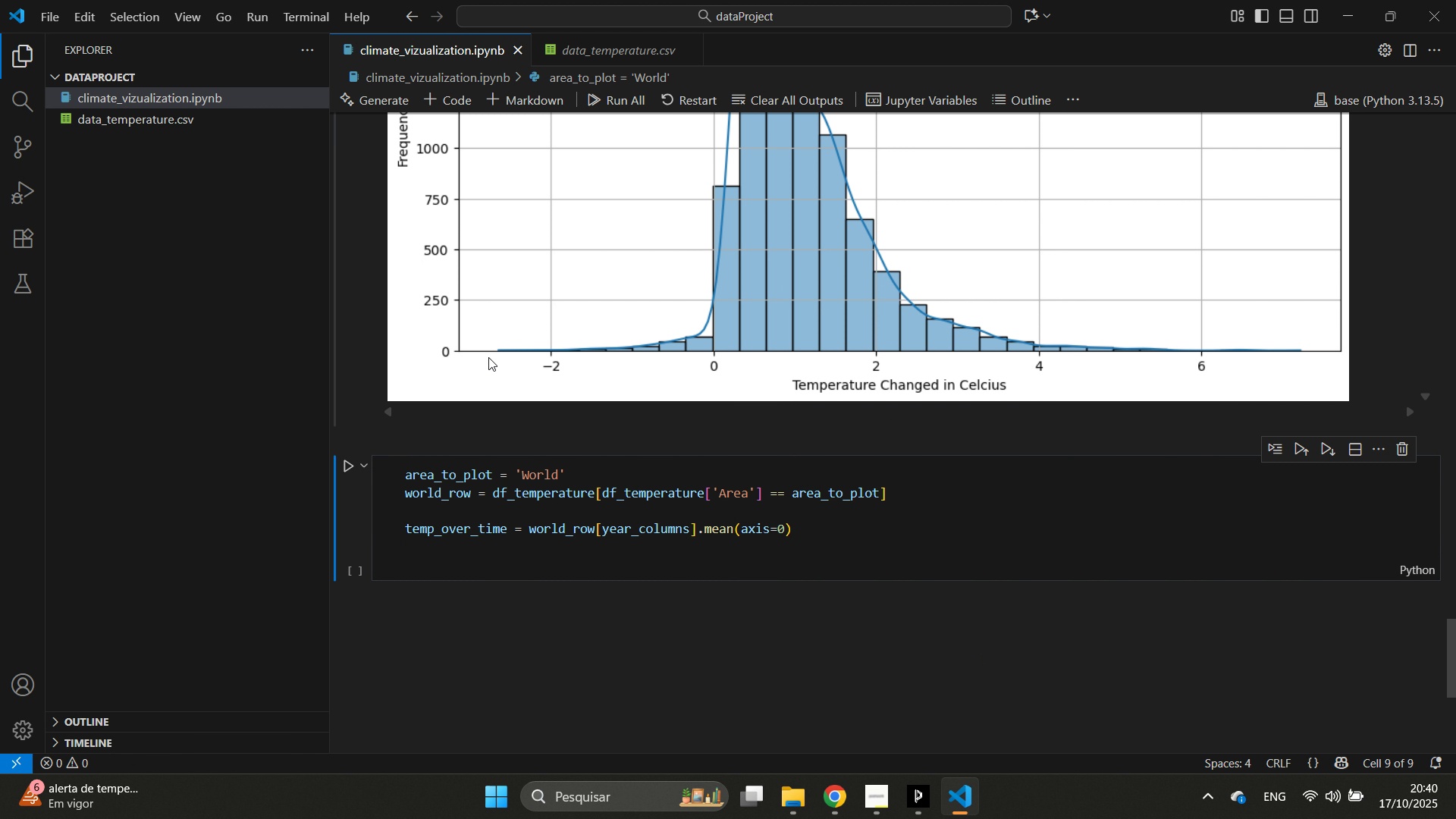 
scroll: coordinate [488, 357], scroll_direction: down, amount: 2.0
 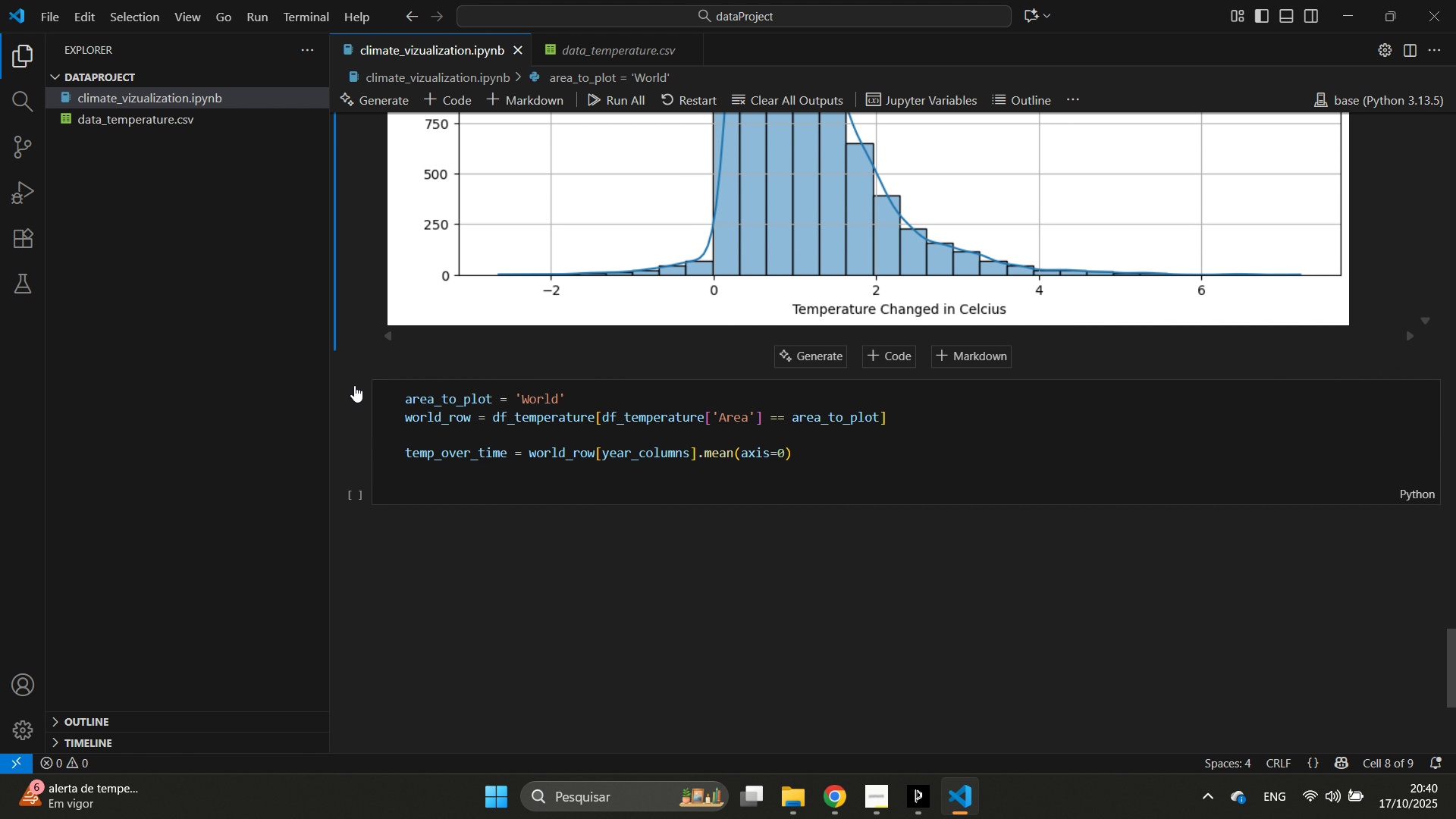 
double_click([355, 391])
 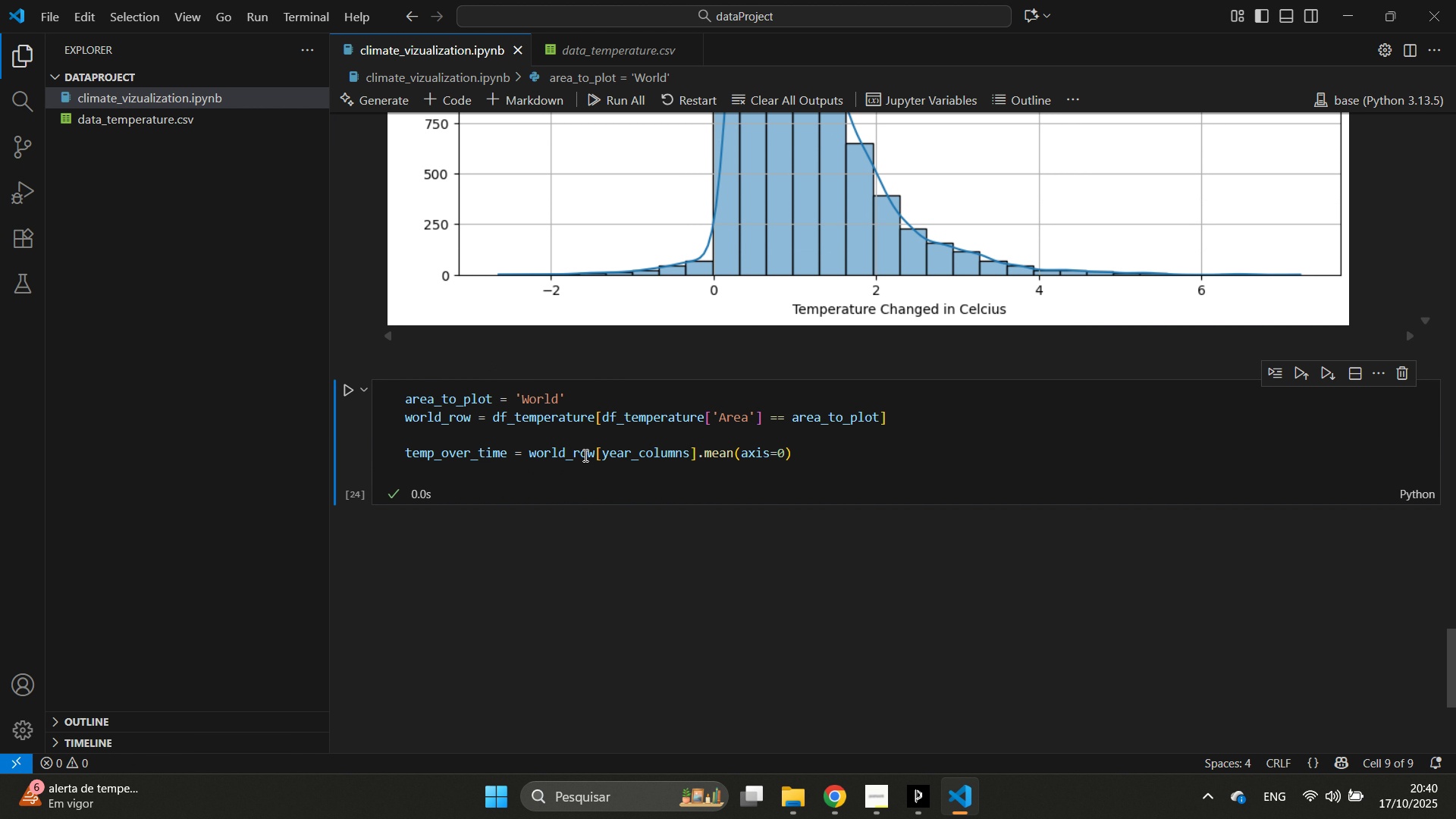 
scroll: coordinate [584, 456], scroll_direction: down, amount: 2.0
 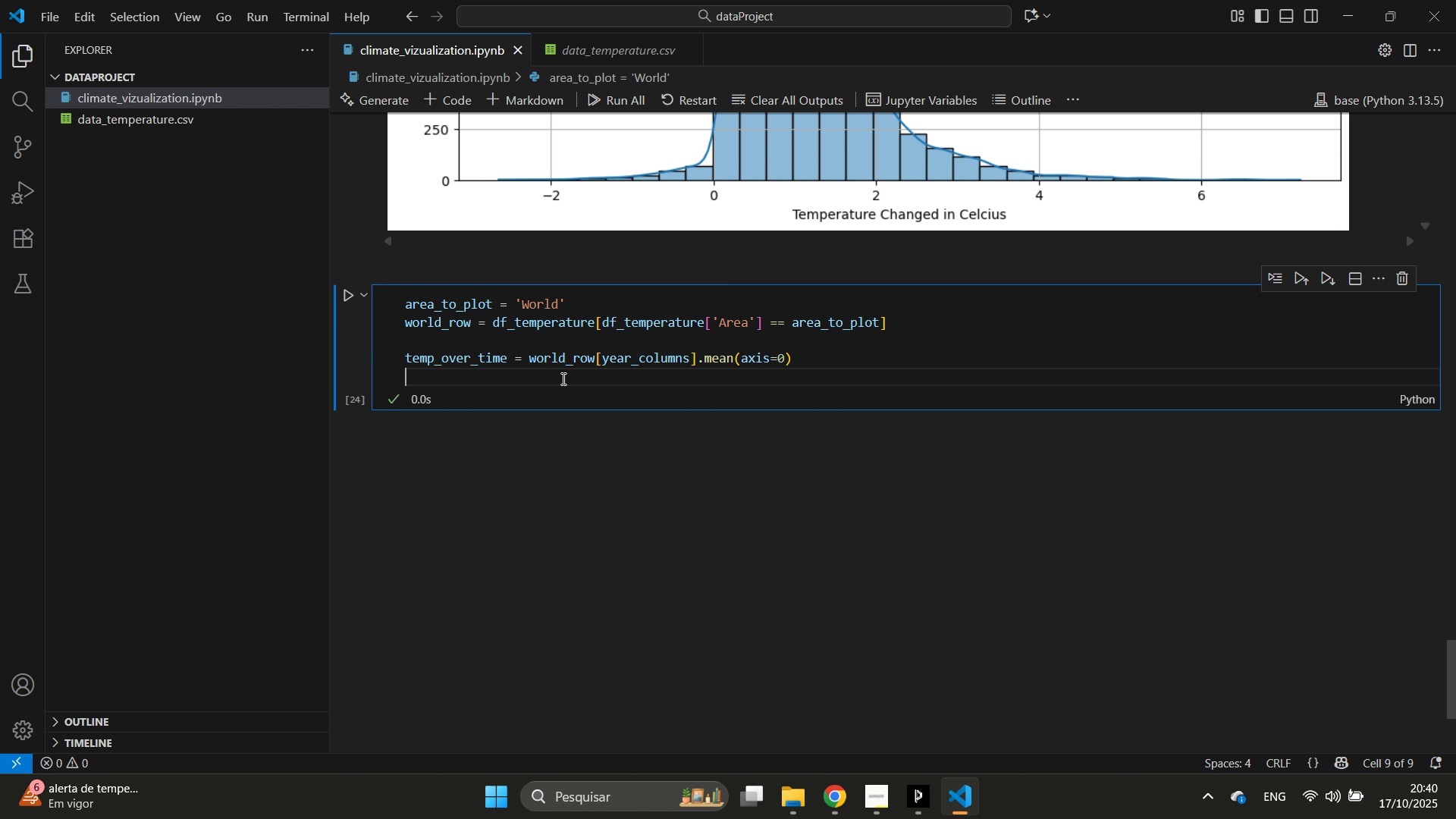 
left_click([560, 378])
 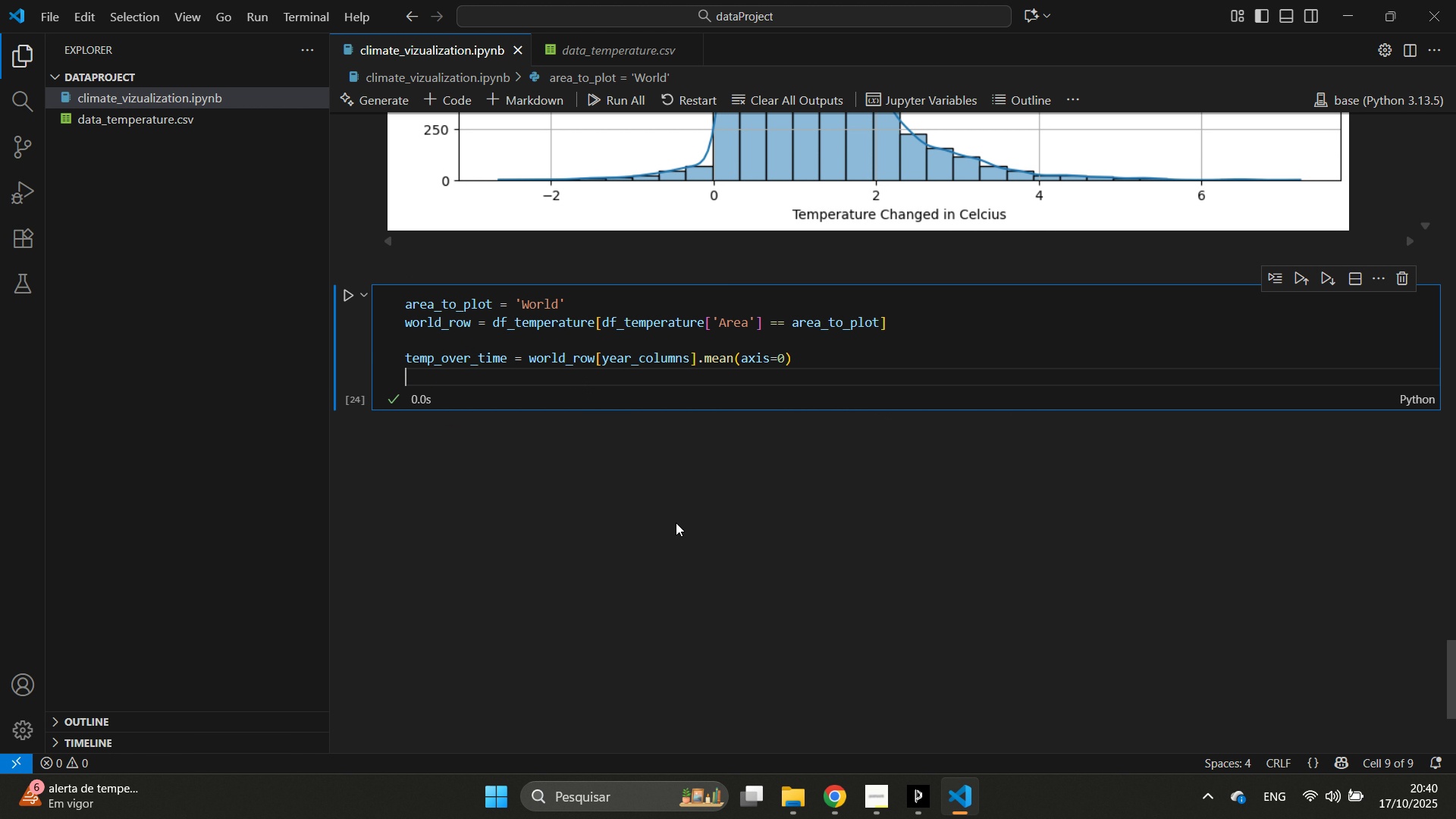 
scroll: coordinate [1110, 673], scroll_direction: down, amount: 2.0
 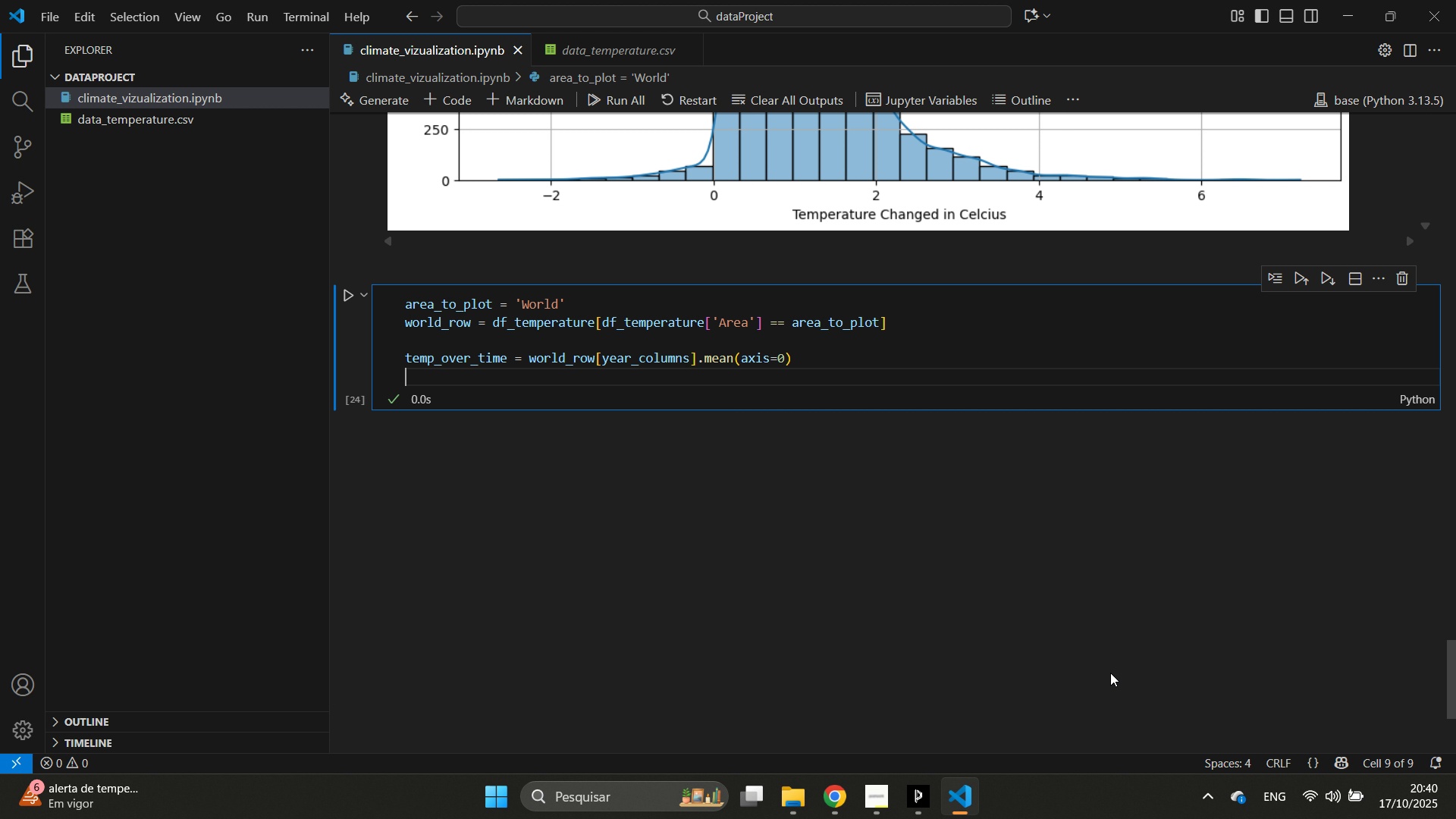 
scroll: coordinate [1110, 673], scroll_direction: up, amount: 1.0
 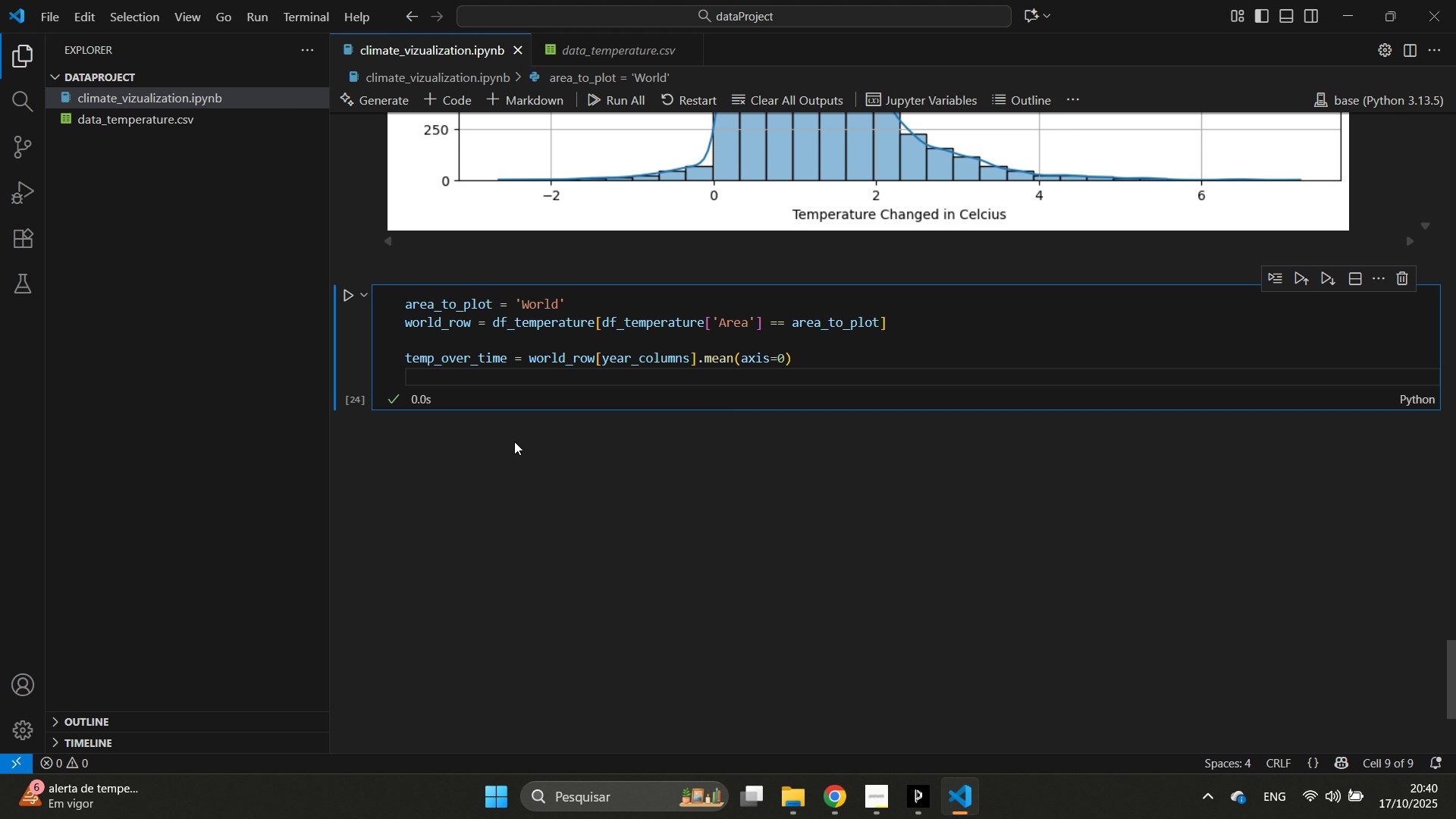 
wait(20.24)
 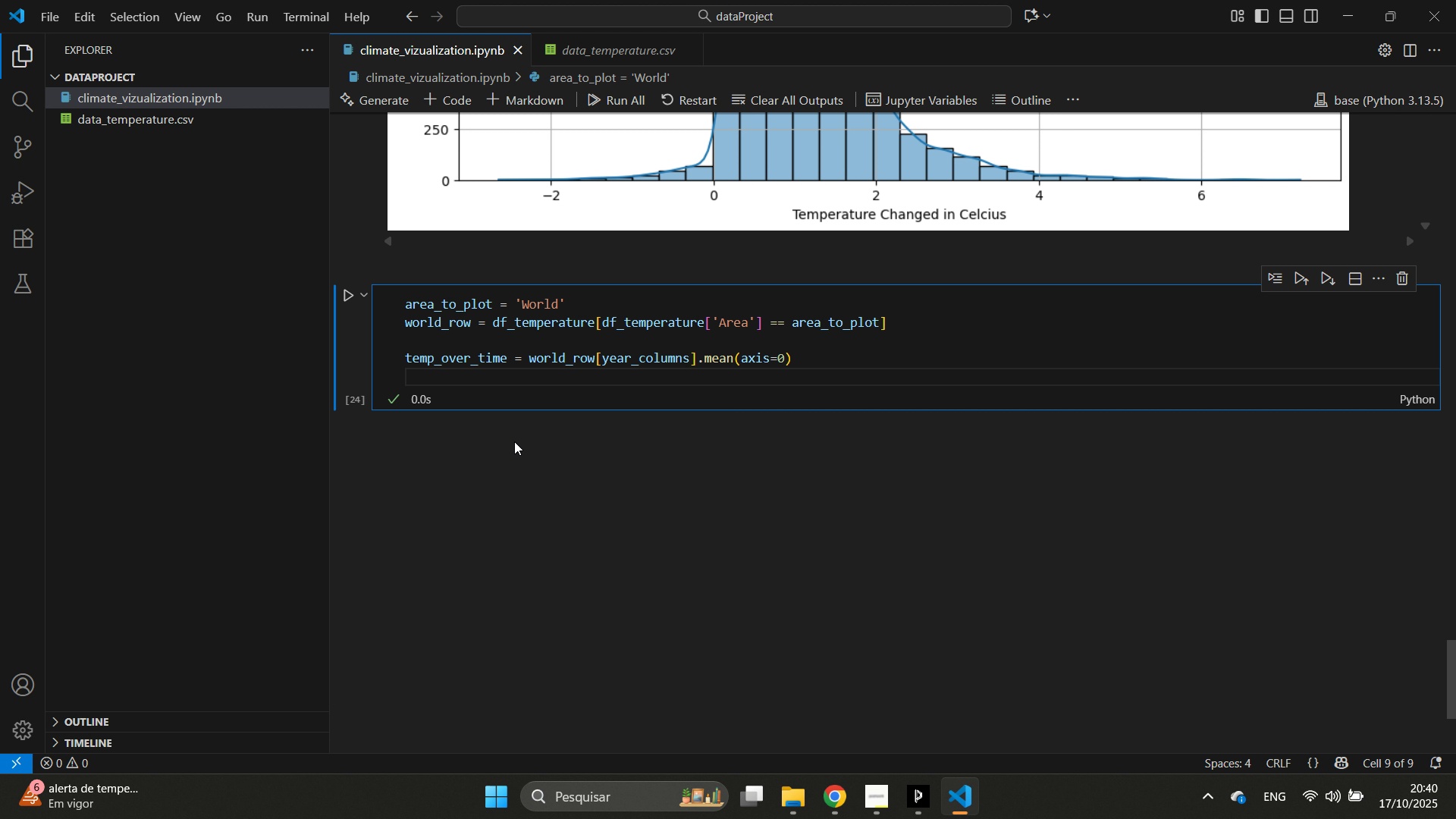 
type(plt./)
key(Backspace)
type(fog)
key(Backspace)
key(Backspace)
type(if)
key(Backspace)
type(gsize()
 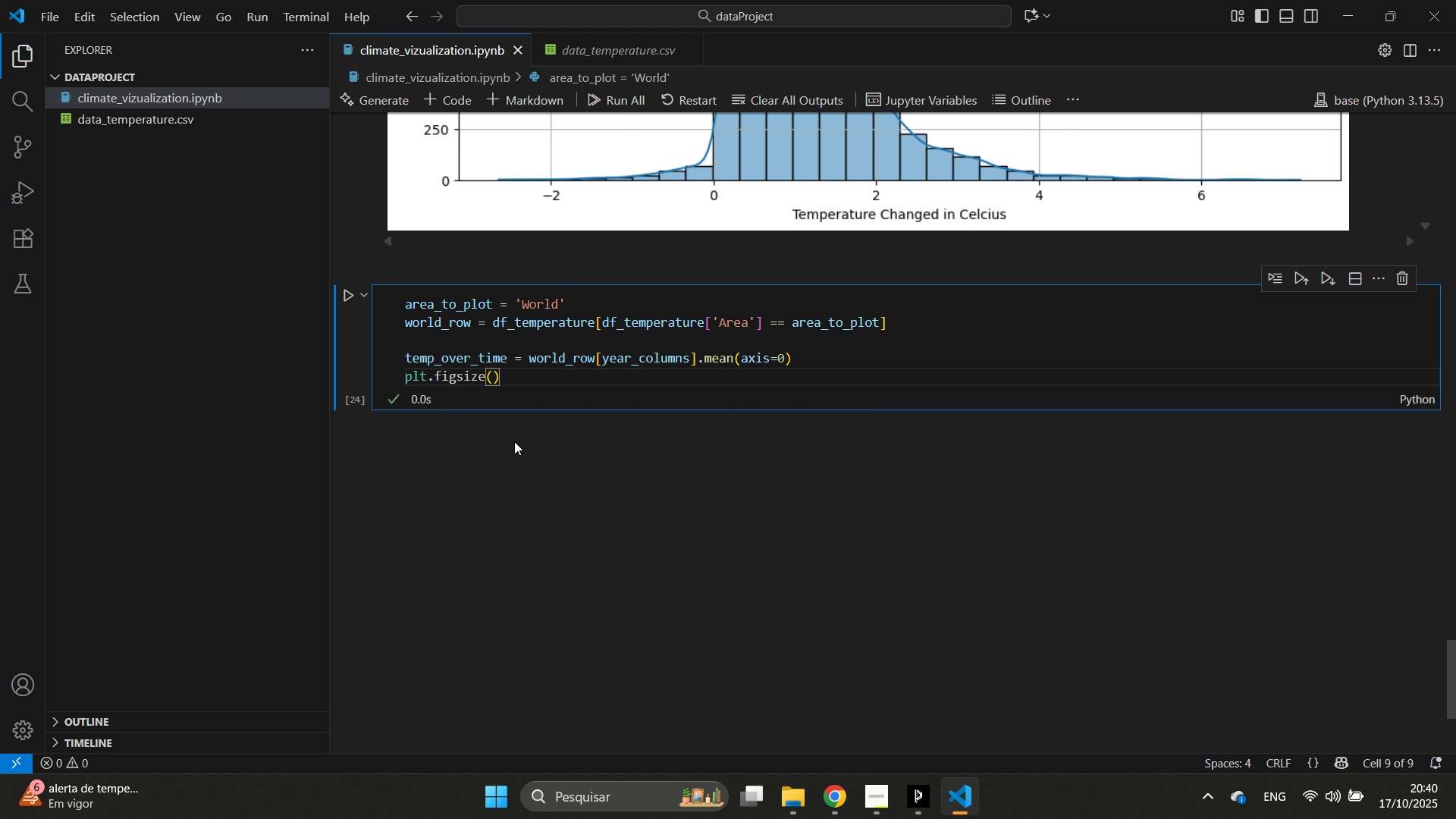 
key(ArrowLeft)
 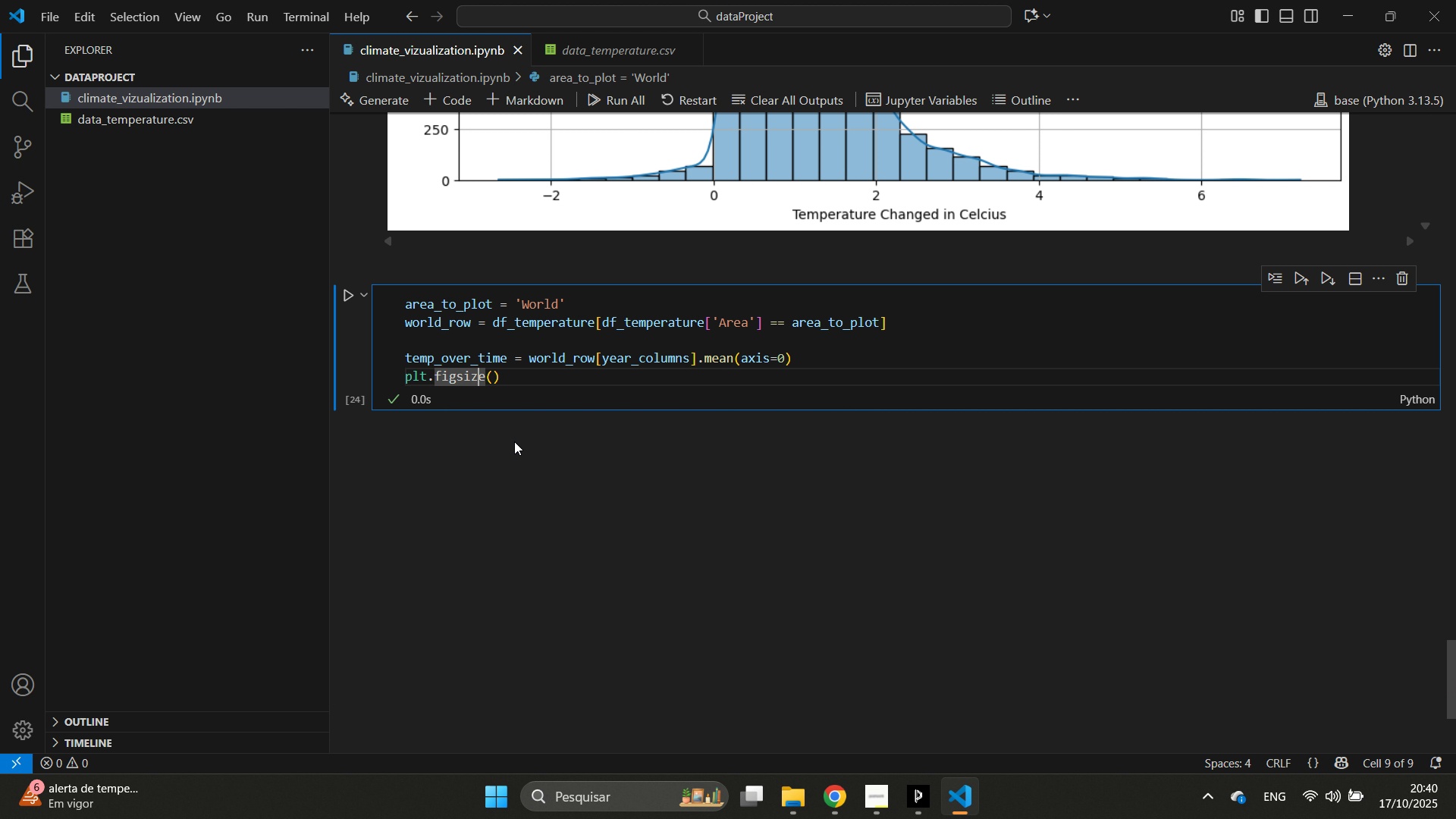 
key(ArrowLeft)
 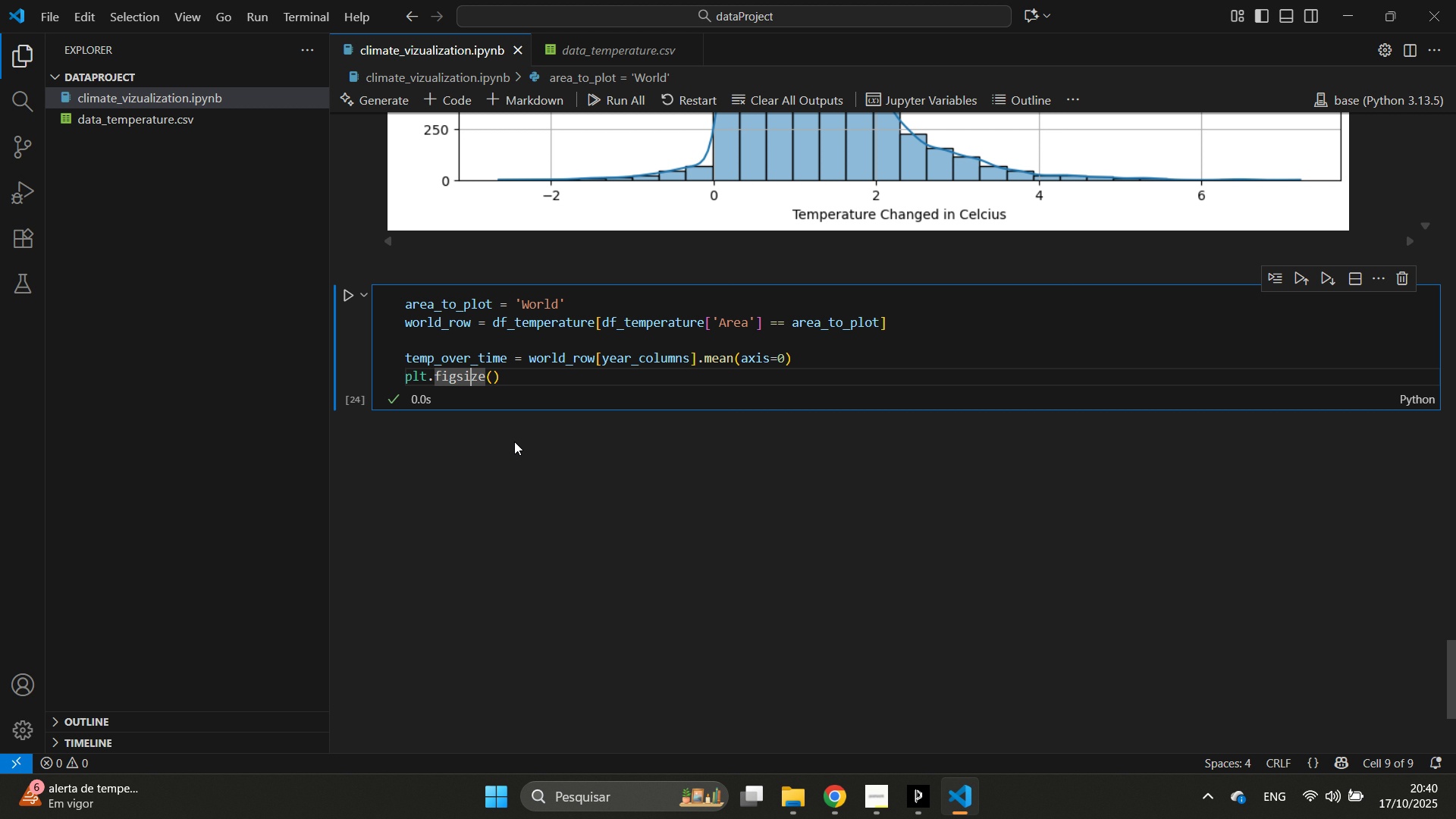 
key(ArrowLeft)
 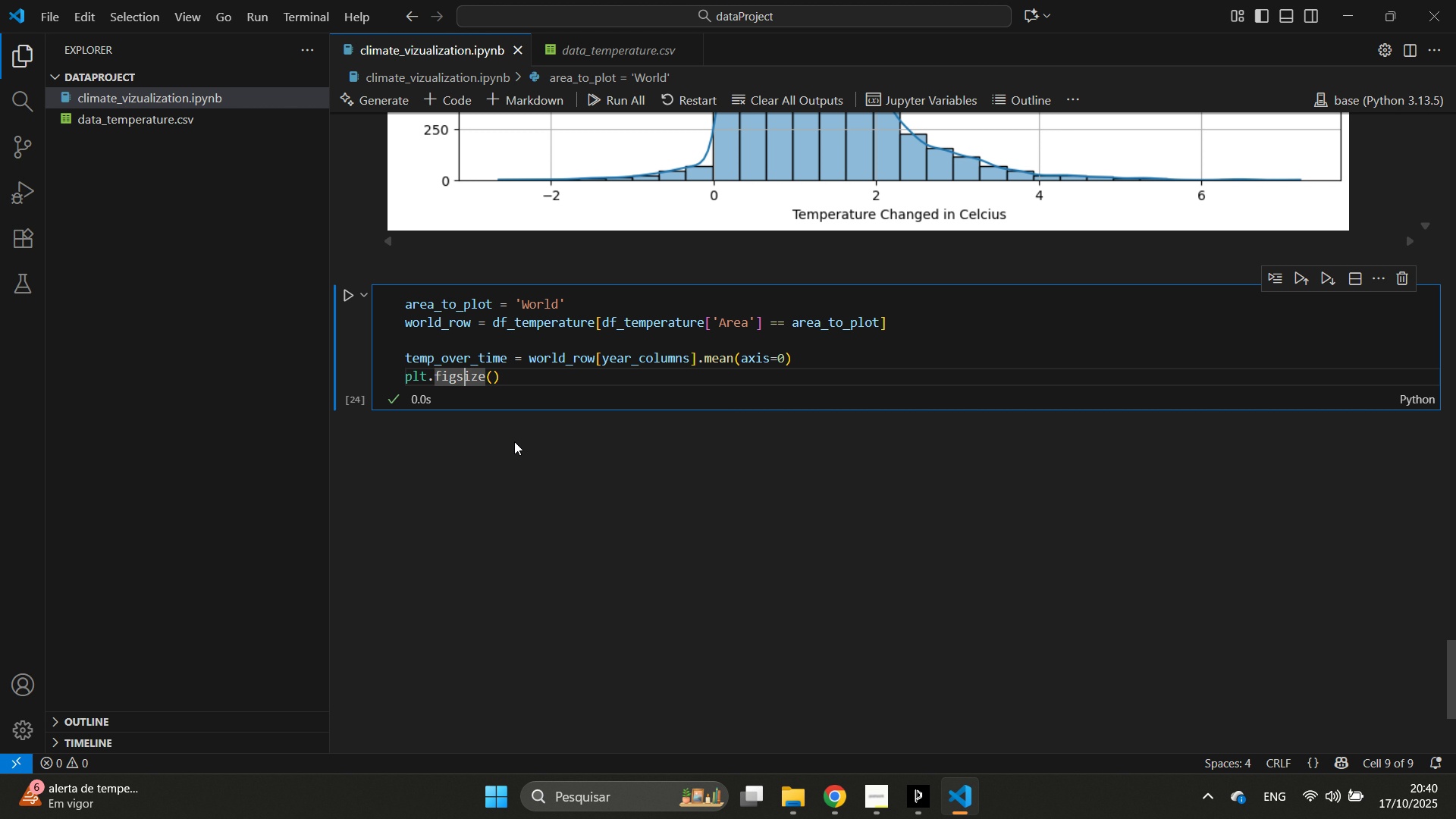 
key(ArrowLeft)
 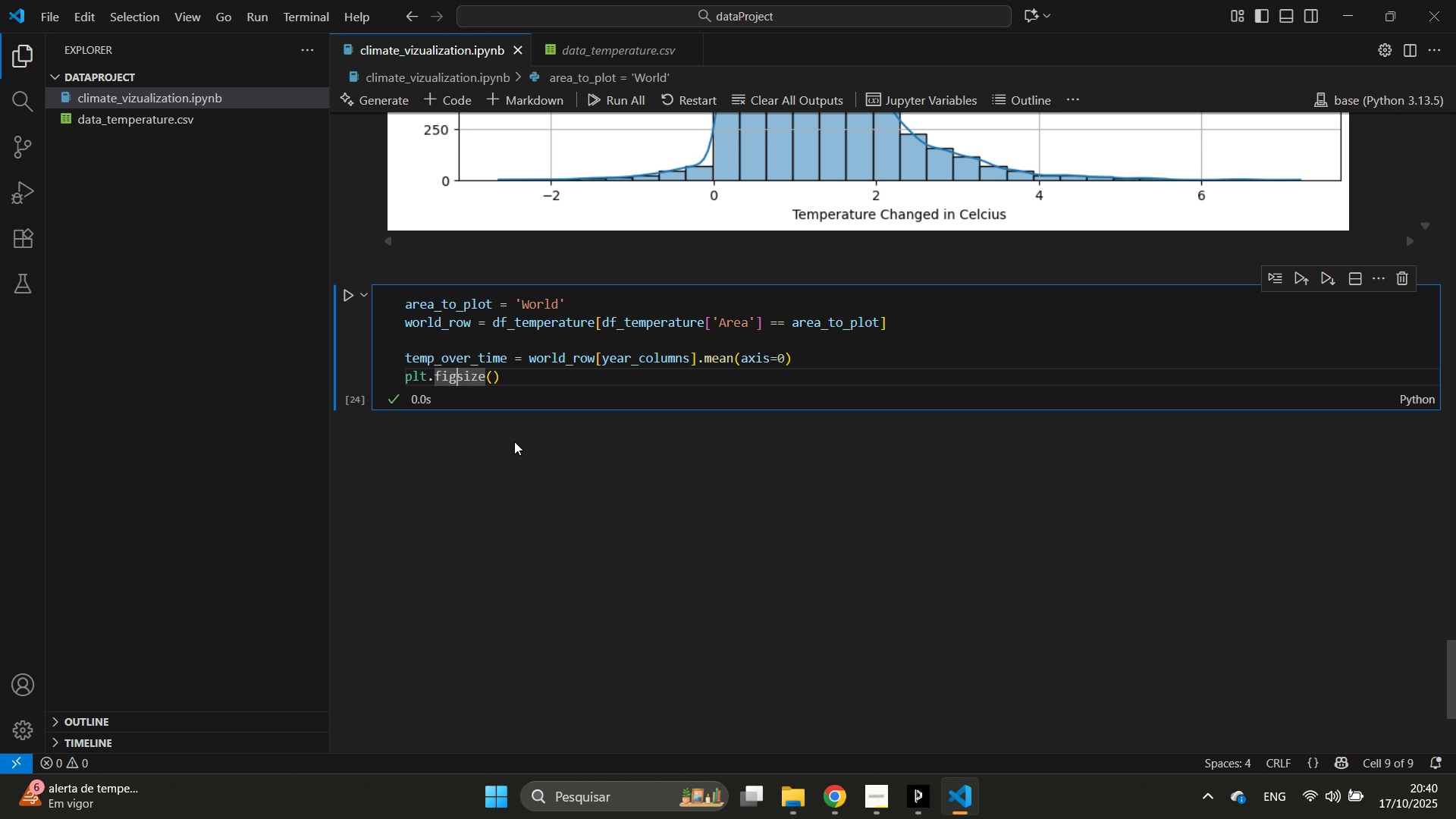 
key(ArrowLeft)
 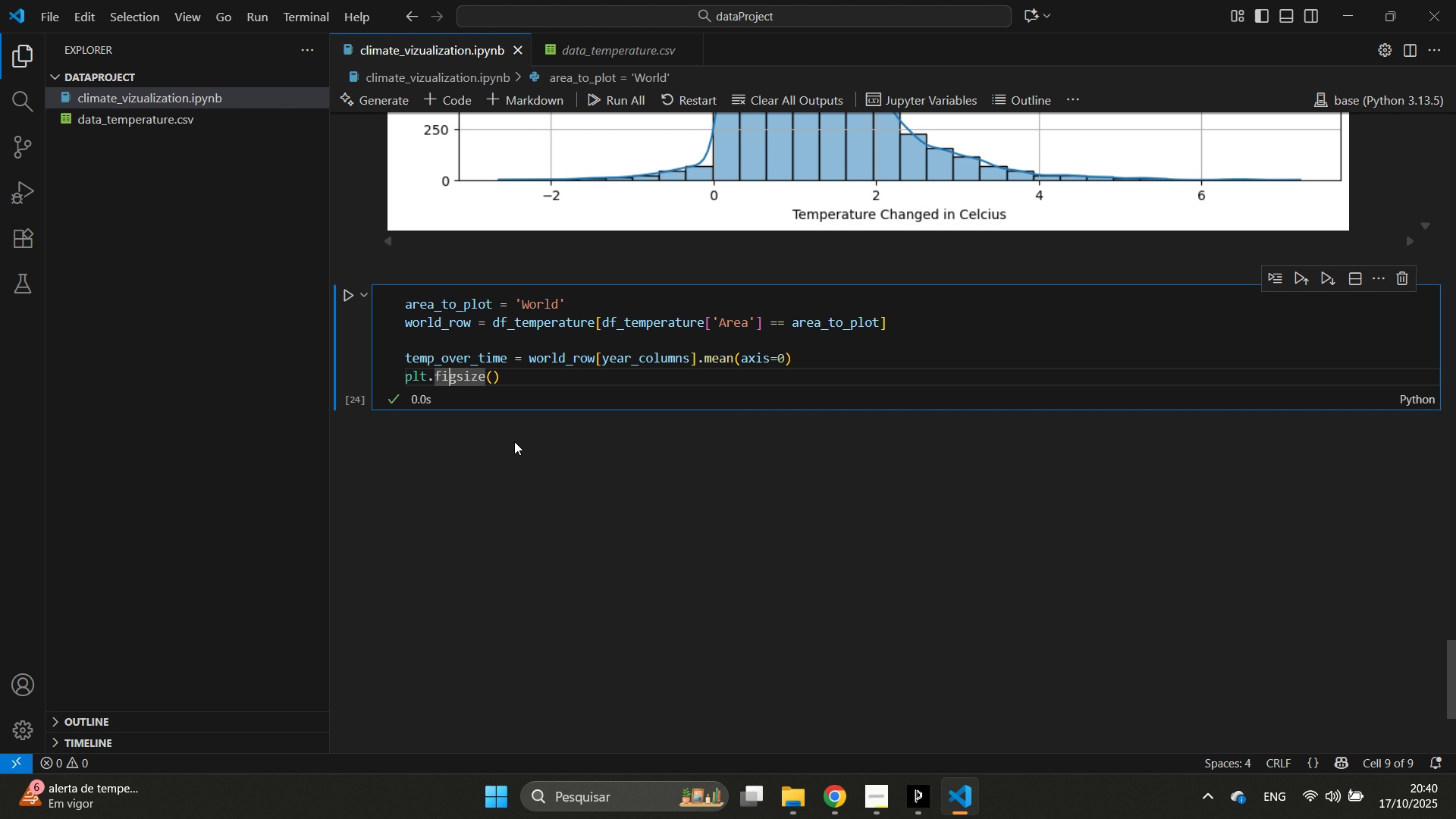 
key(ArrowLeft)
 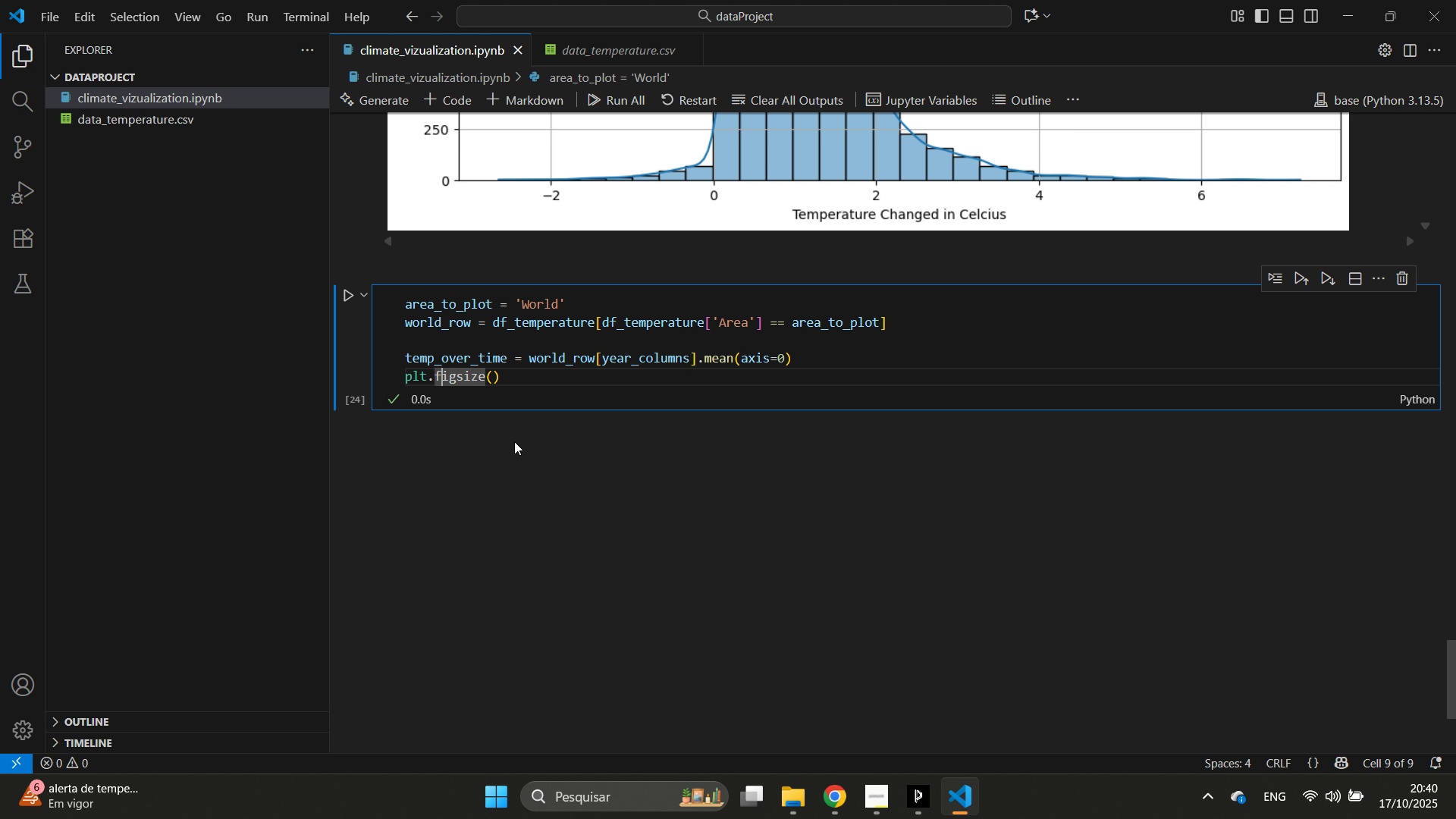 
key(ArrowLeft)
 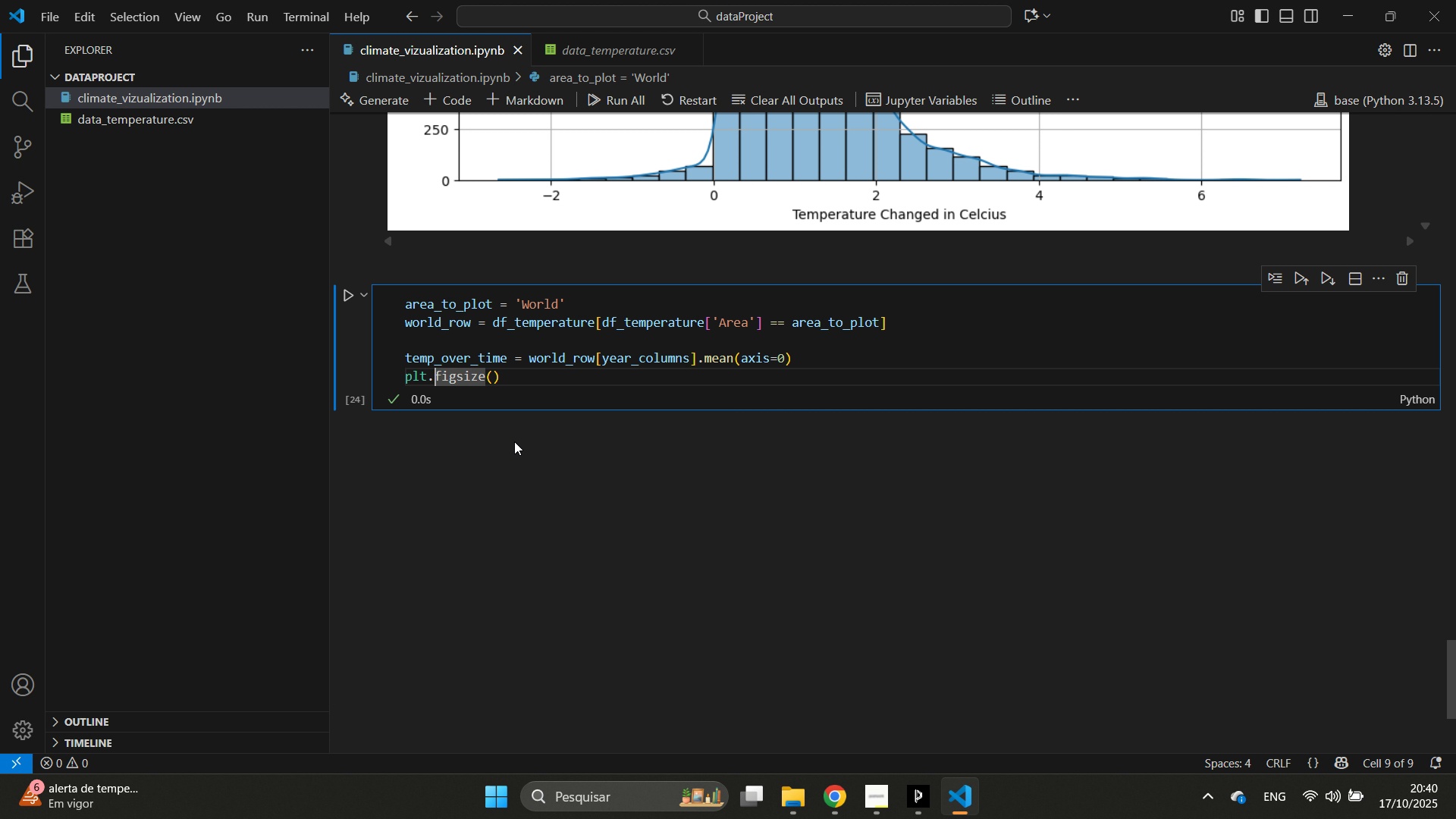 
key(ArrowLeft)
 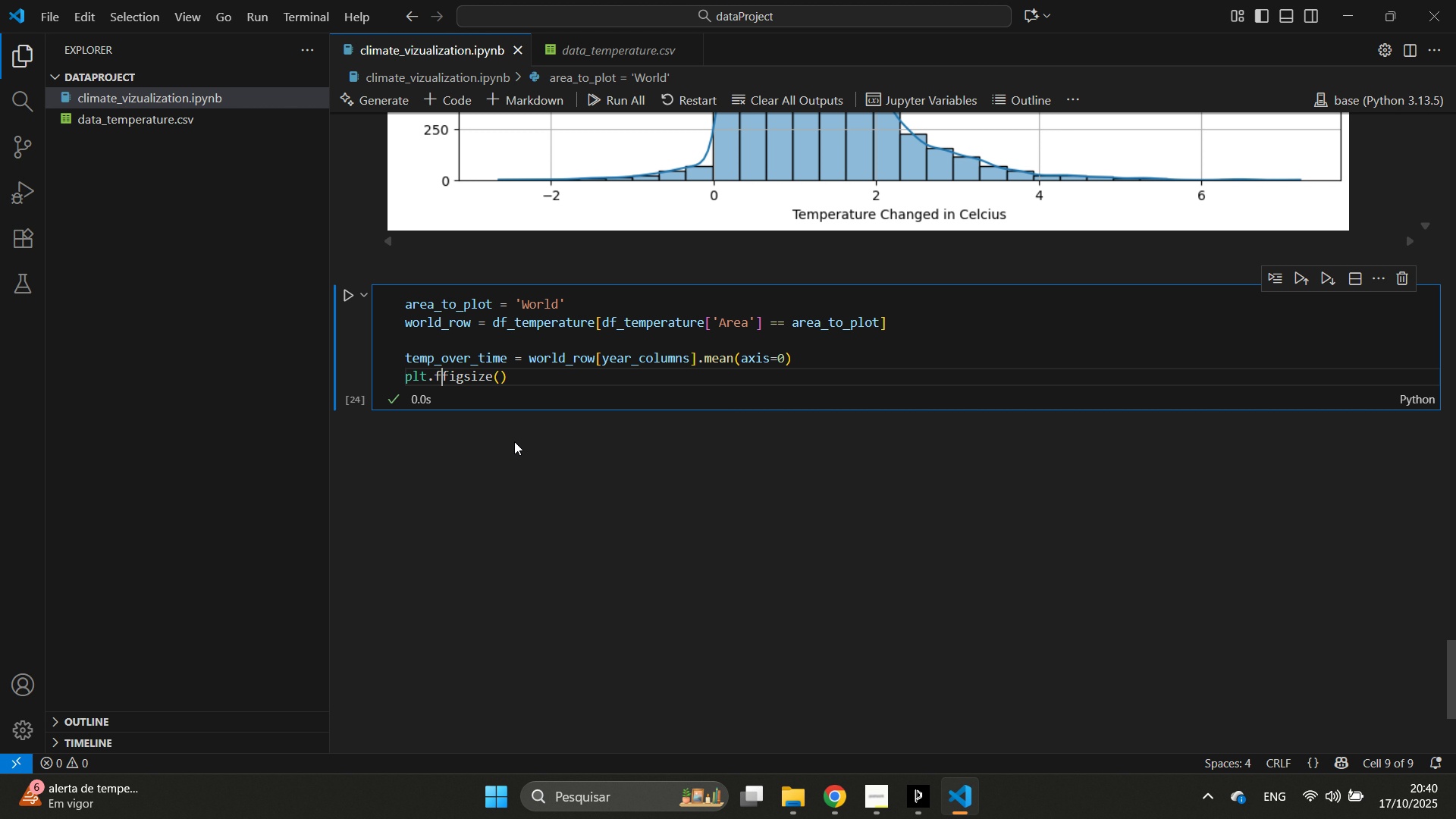 
type(figur)
key(Backspace)
type(re)
 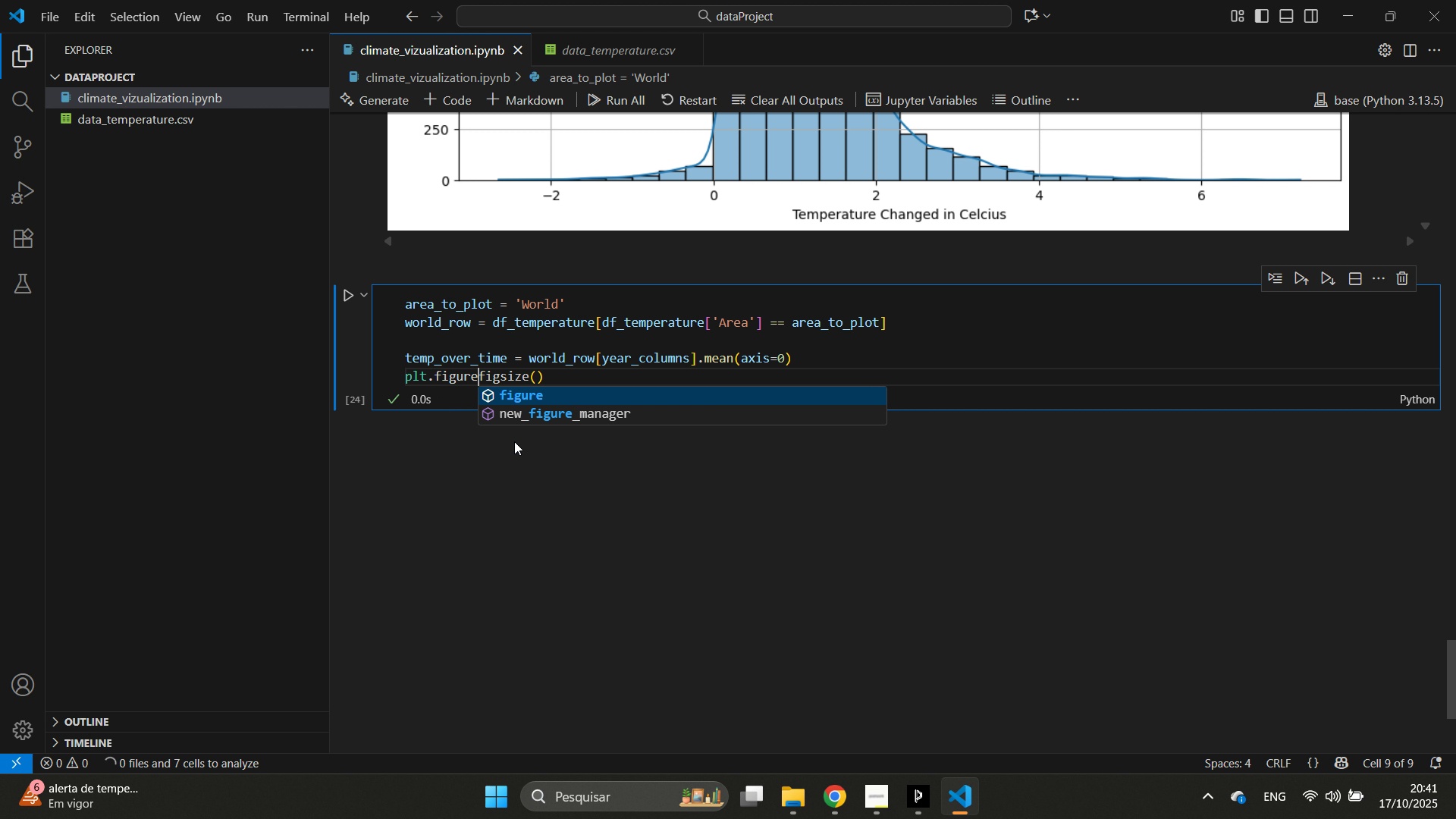 
key(Control+Shift+ArrowRight)
 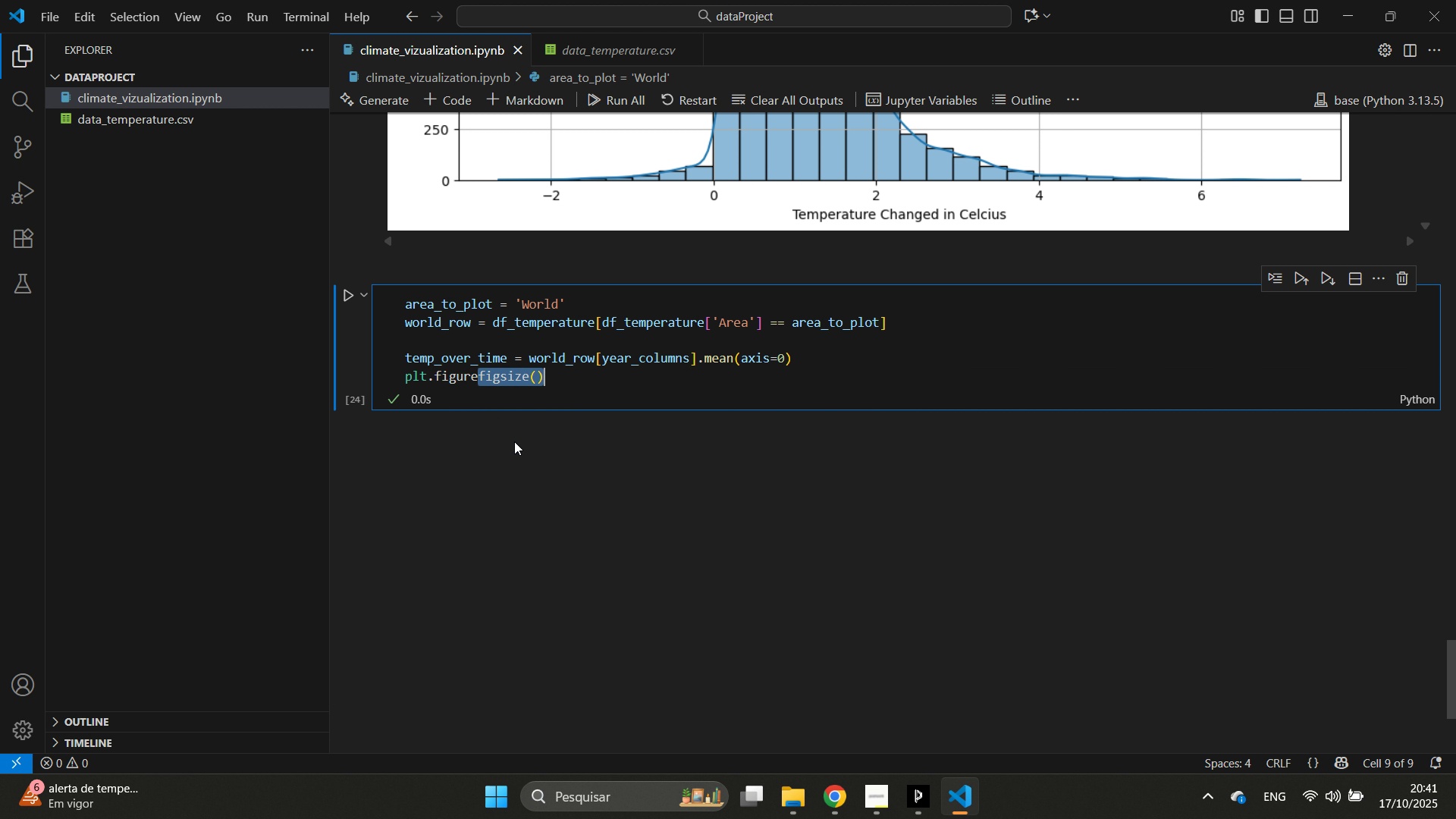 
key(Control+Shift+ArrowRight)
 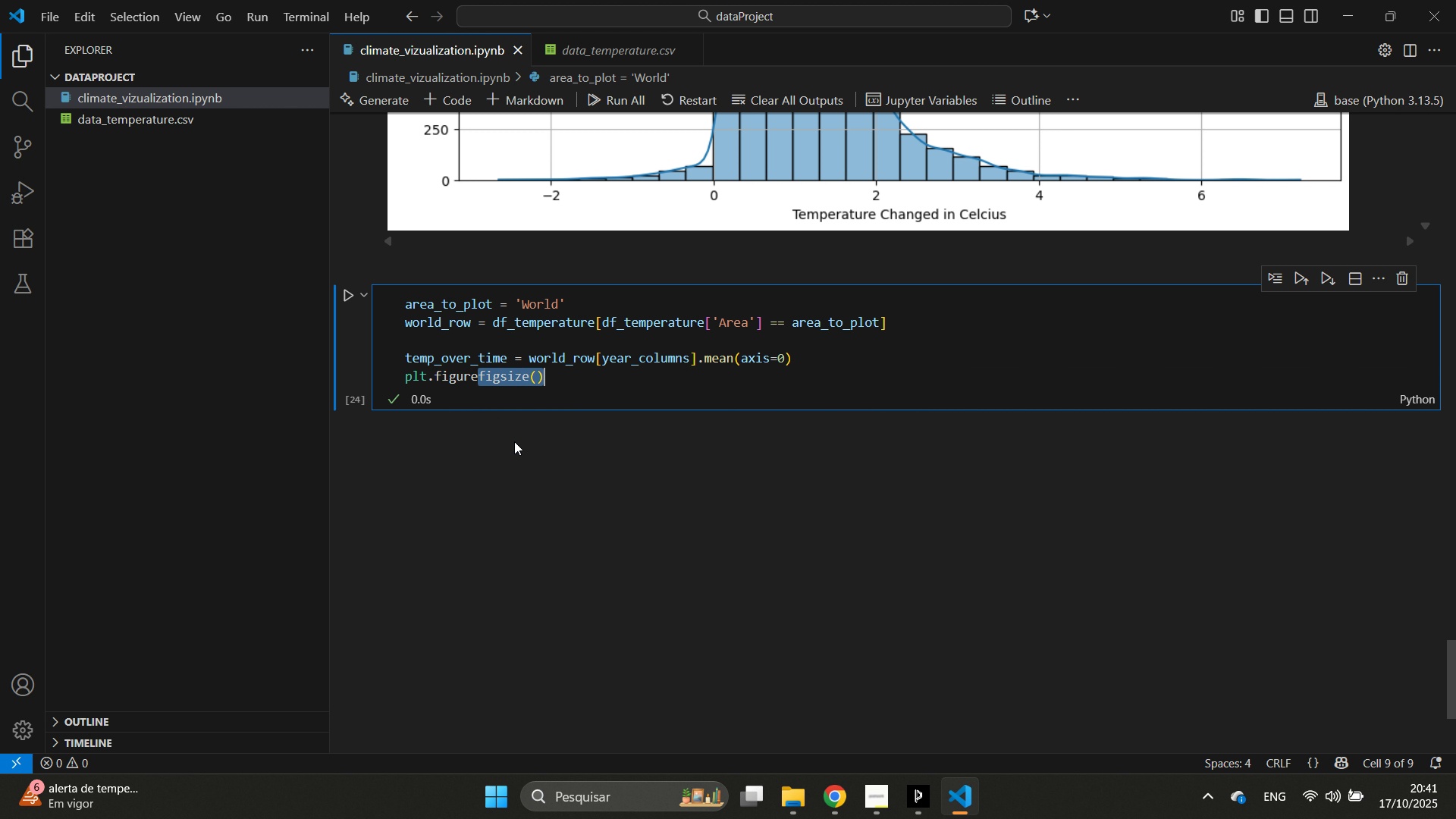 
key(Shift+9)
 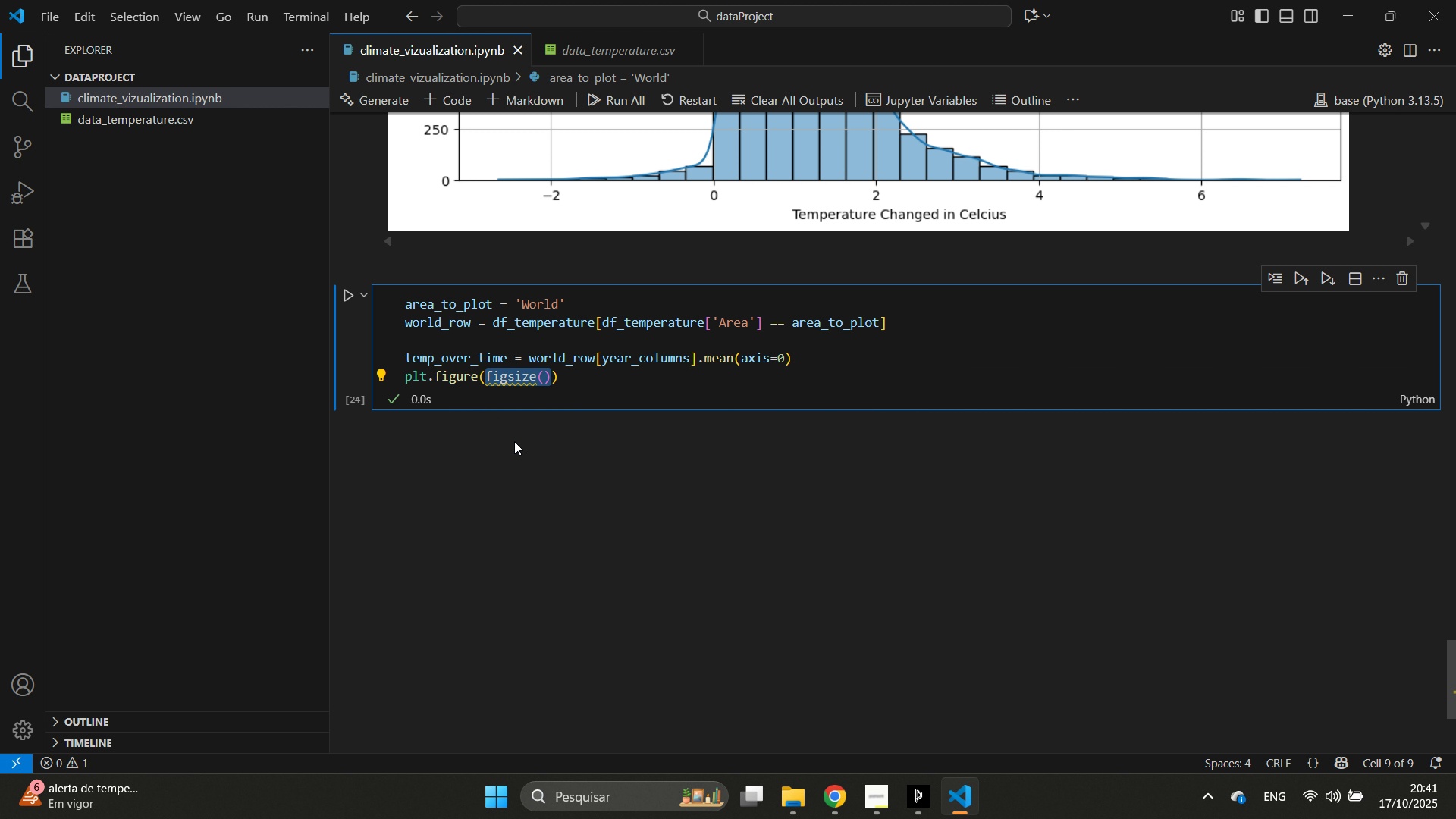 
key(ArrowLeft)
 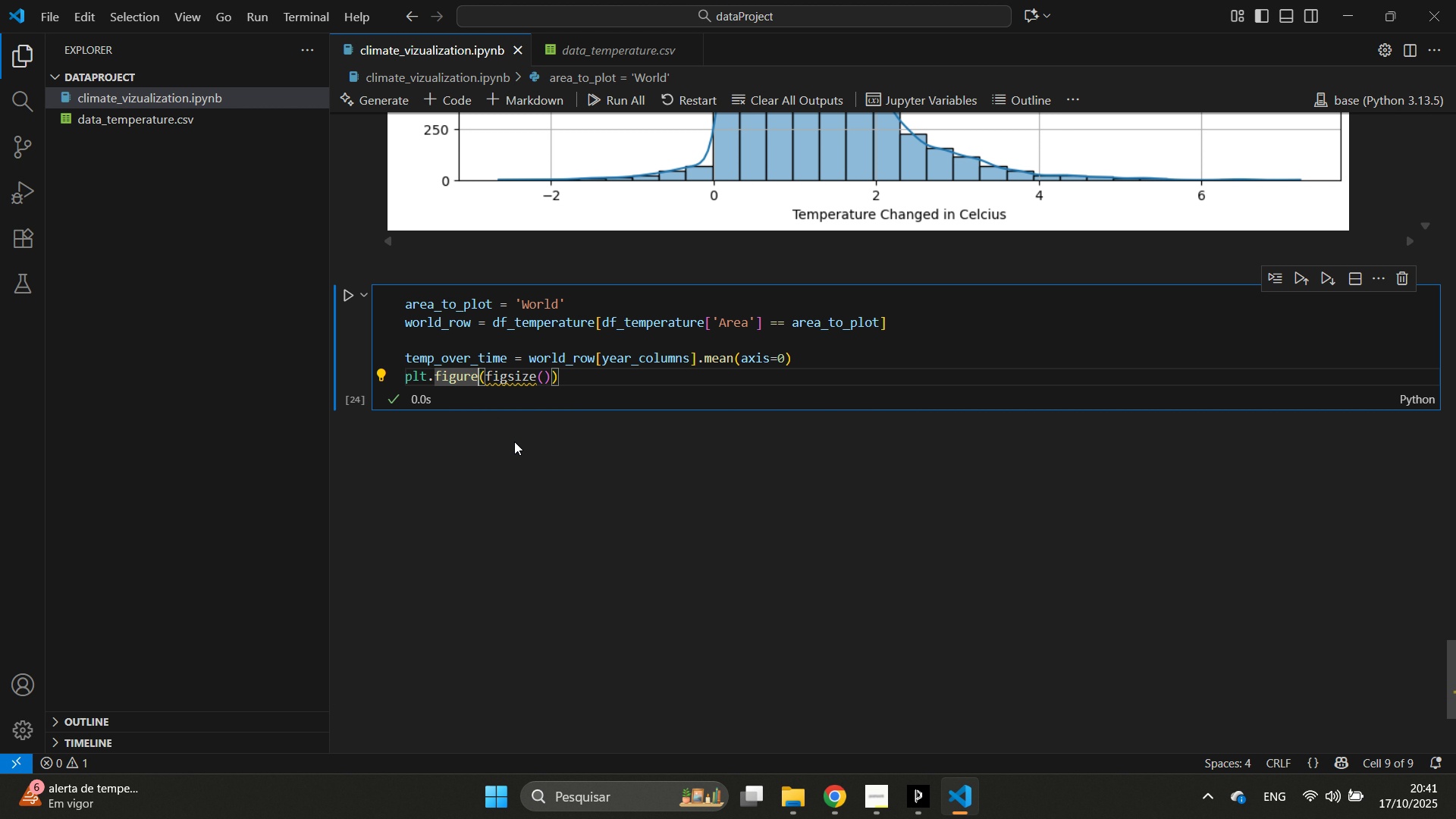 
key(ArrowLeft)
 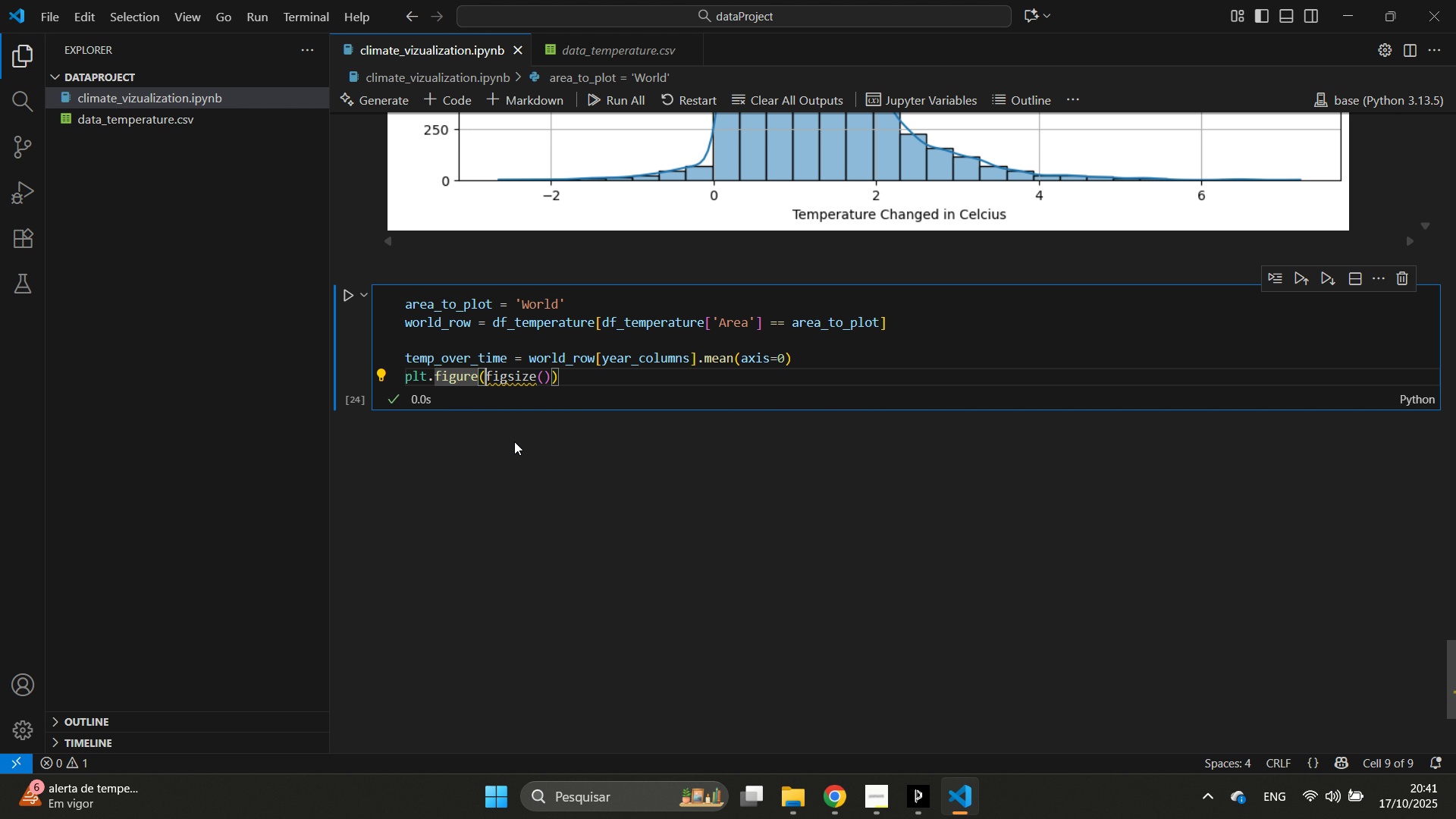 
key(ArrowRight)
 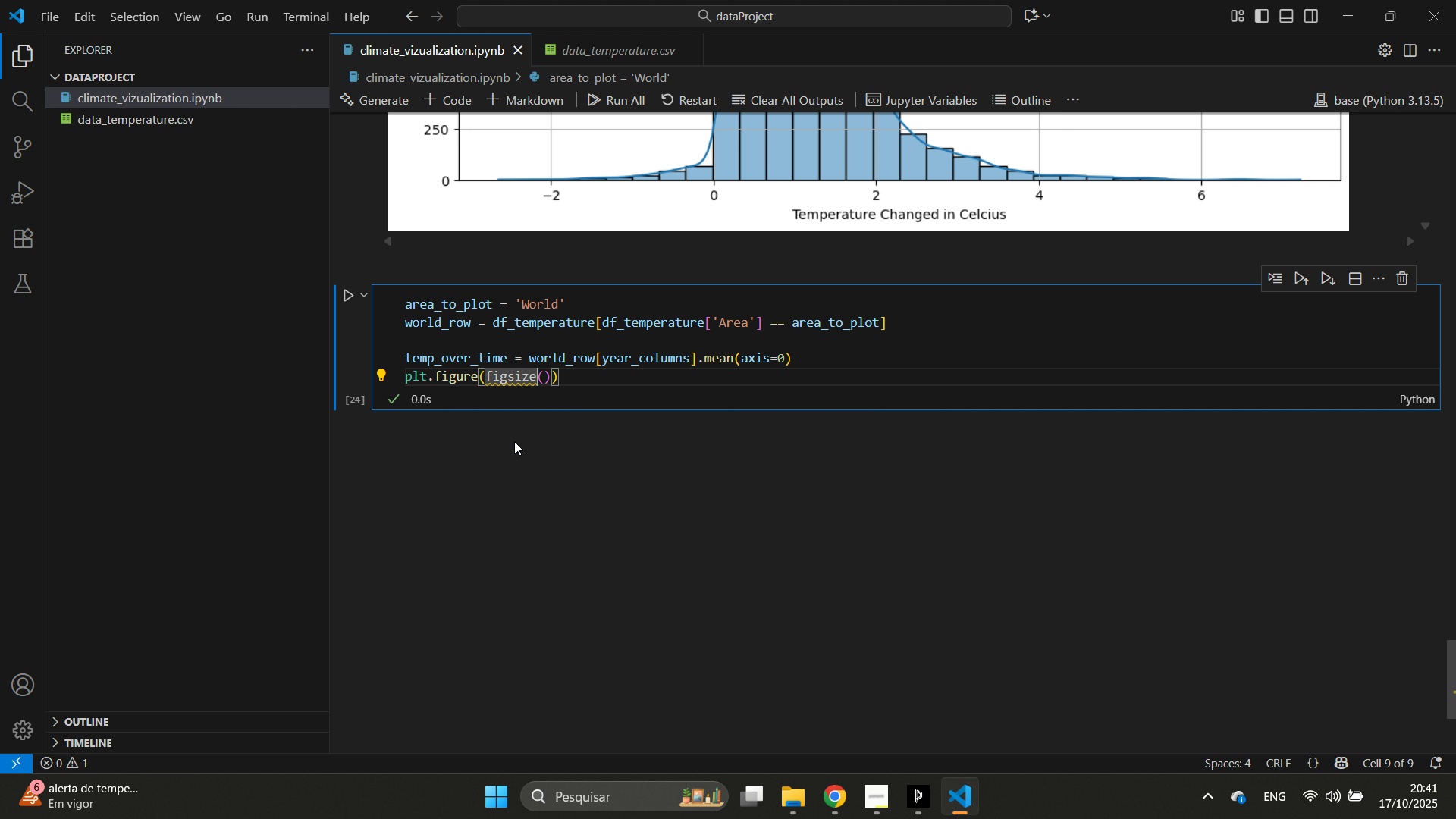 
key(Control+ArrowRight)
 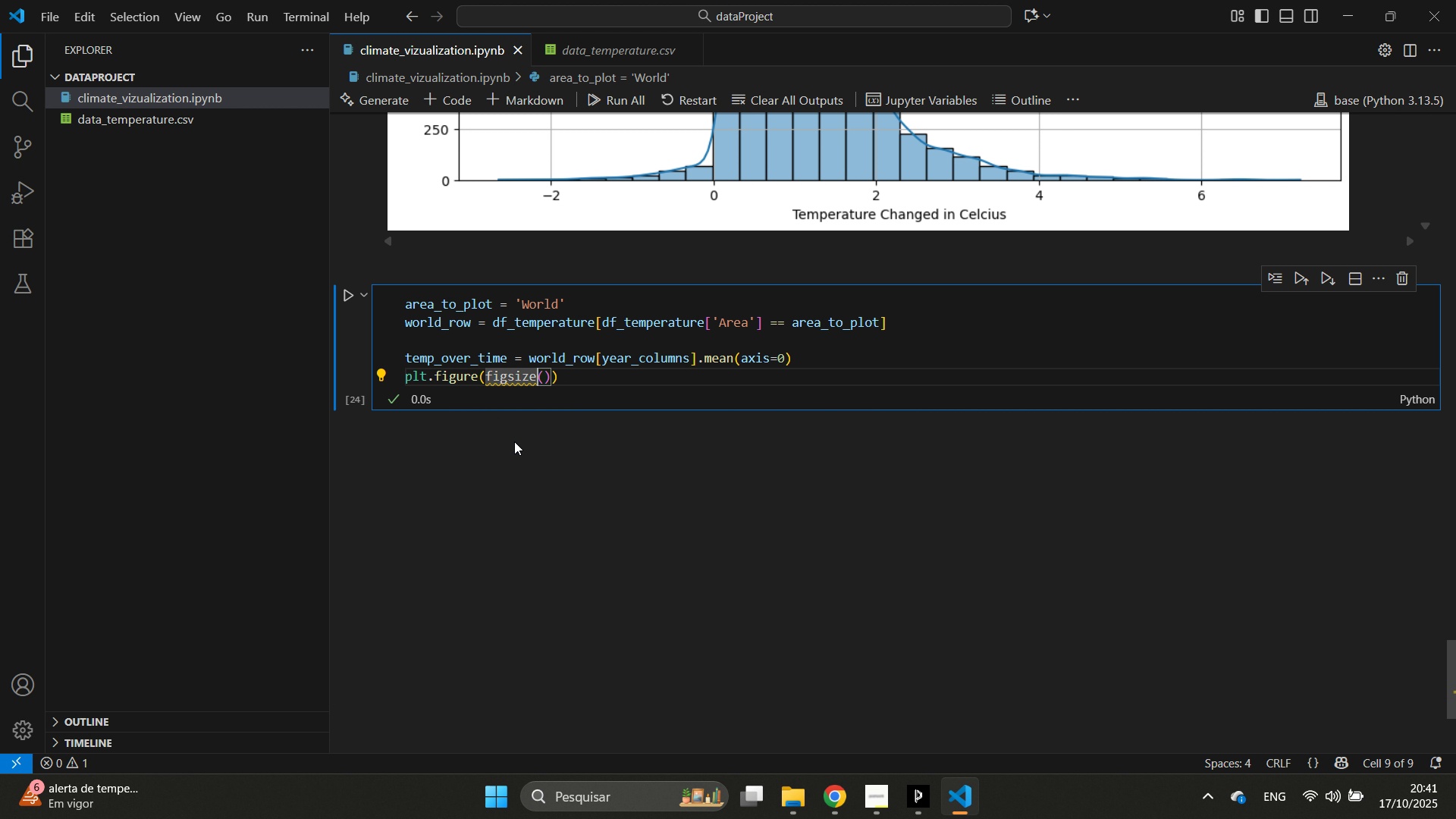 
key(Control+ArrowRight)
 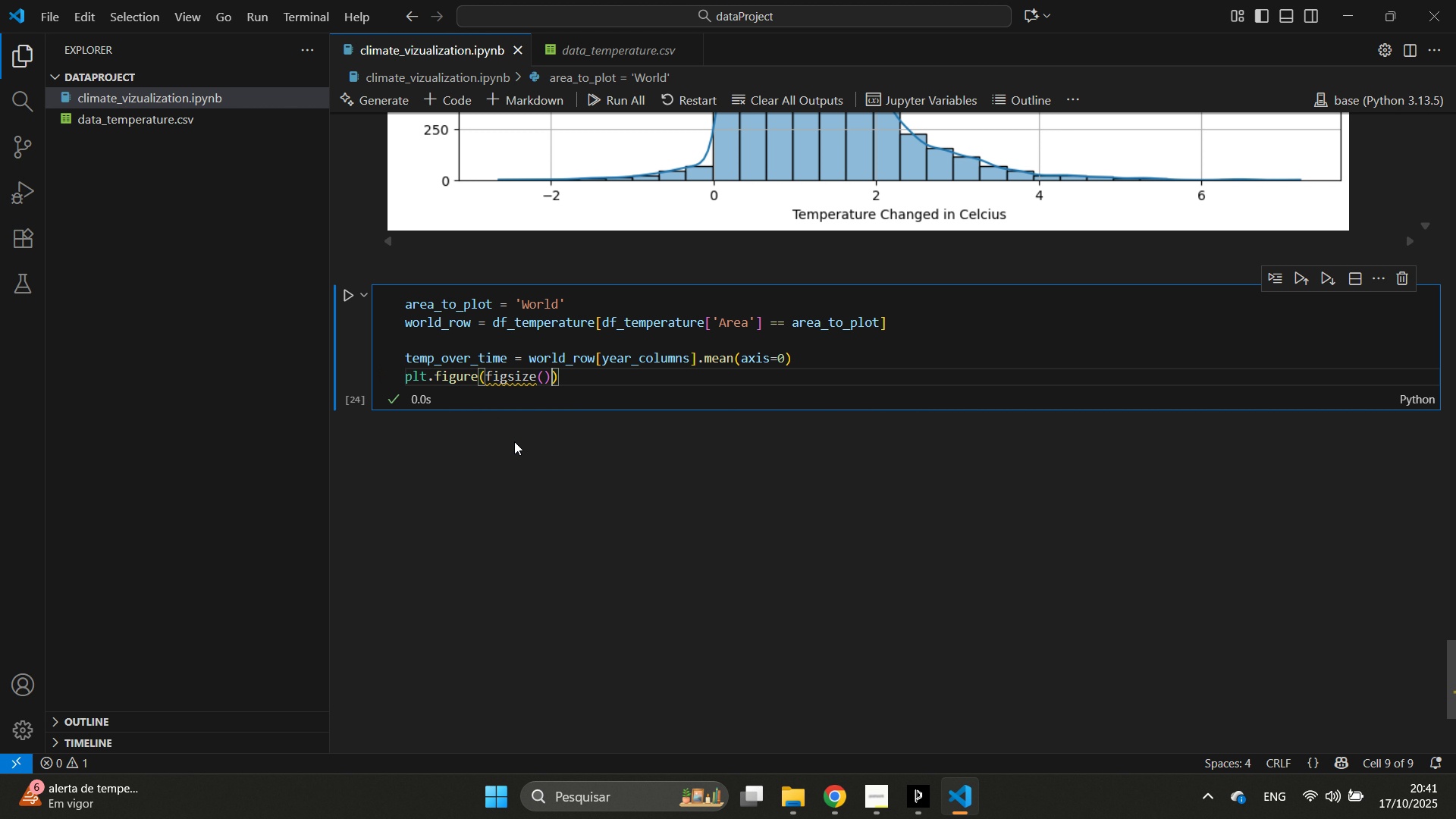 
key(ArrowLeft)
 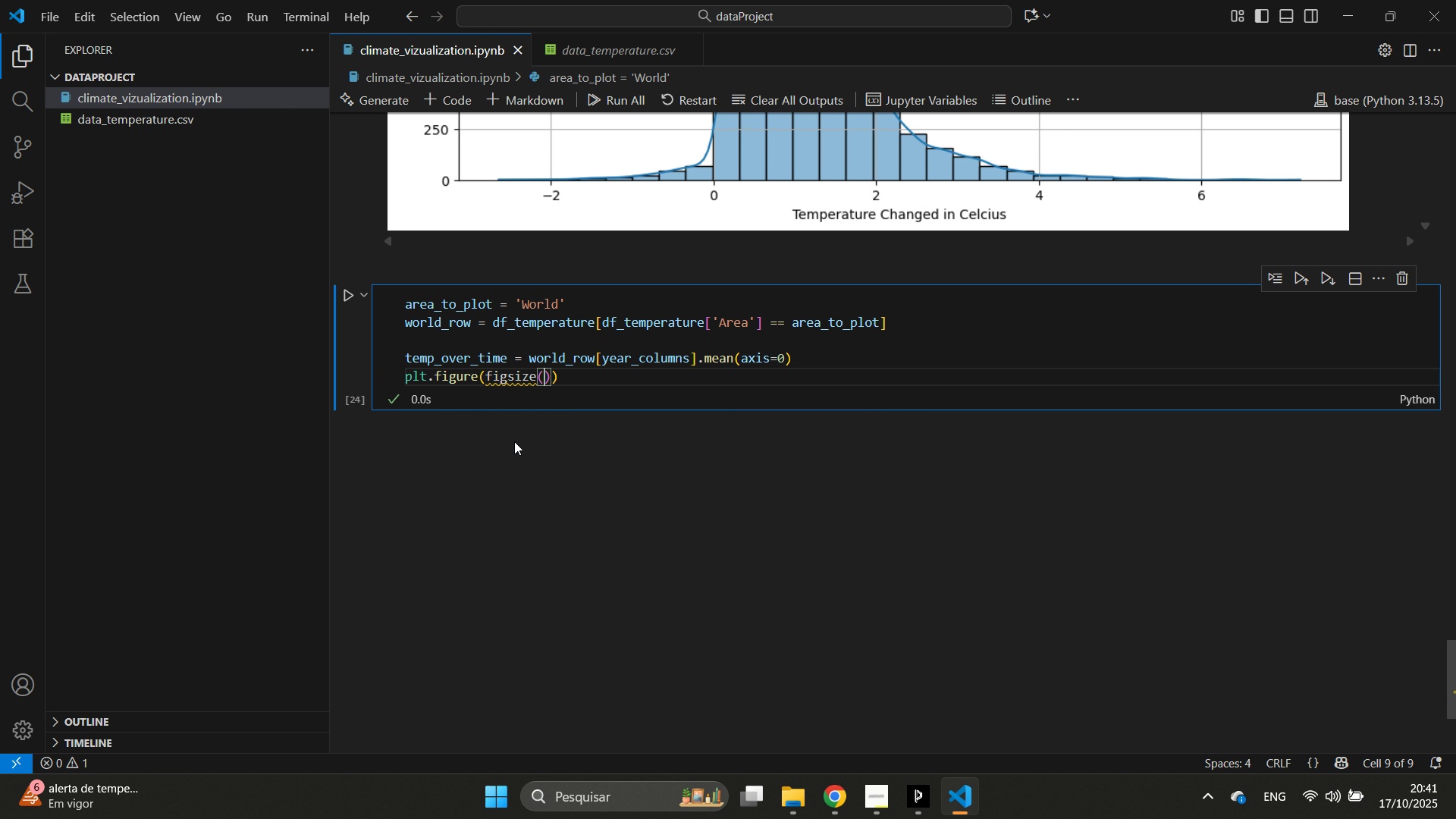 
key(ArrowLeft)
 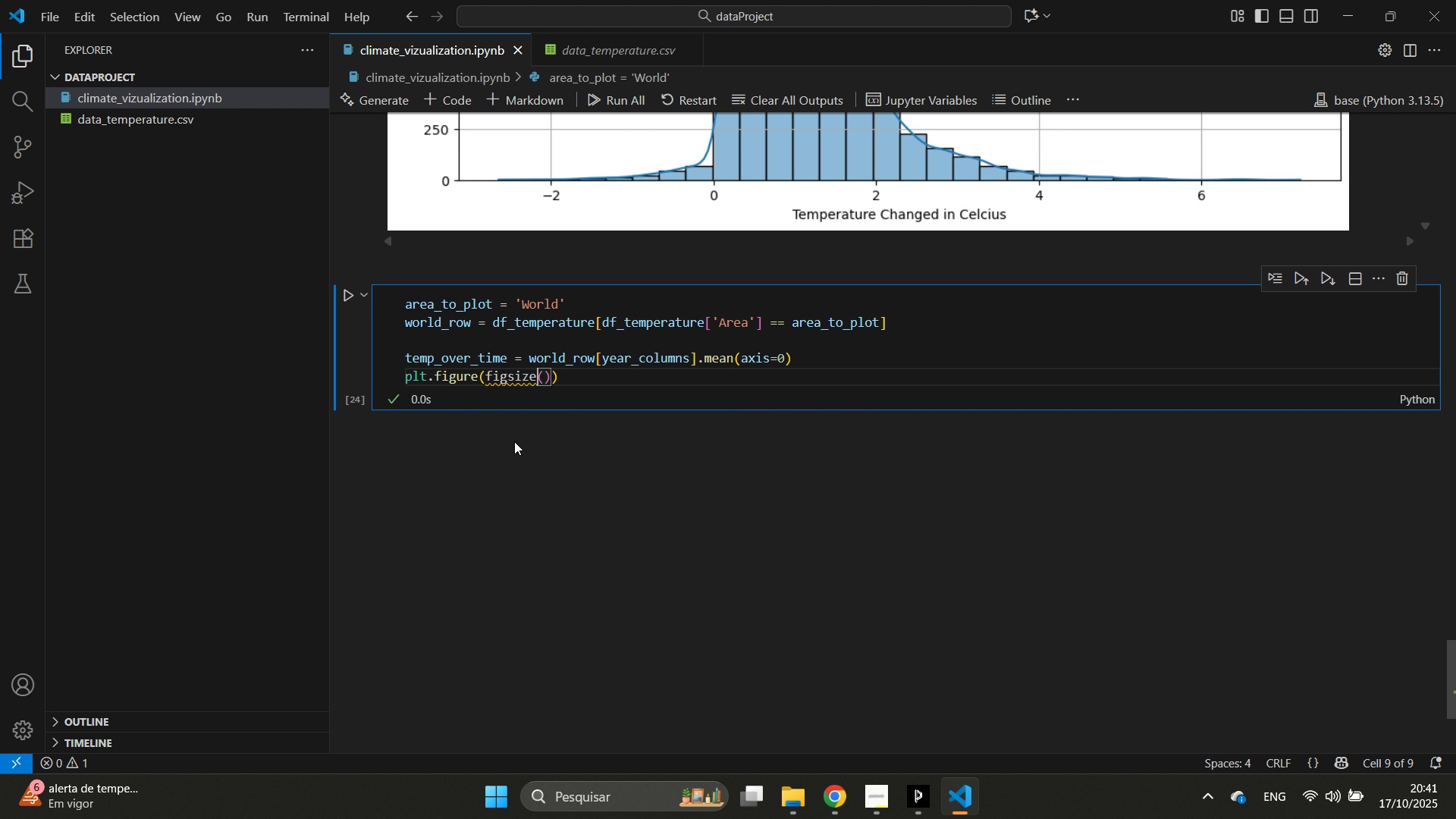 
key(ArrowLeft)
 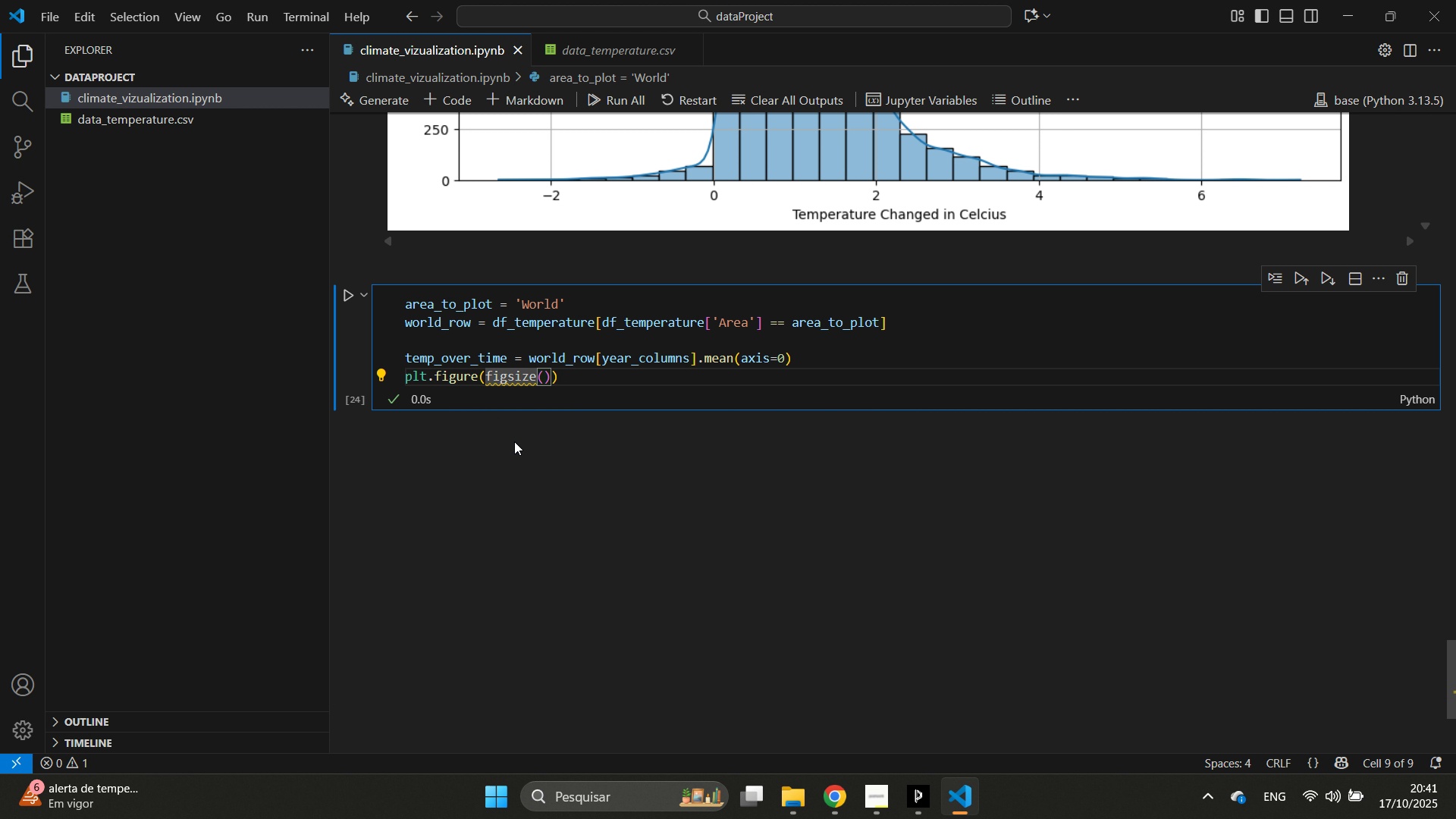 
key(Minus)
 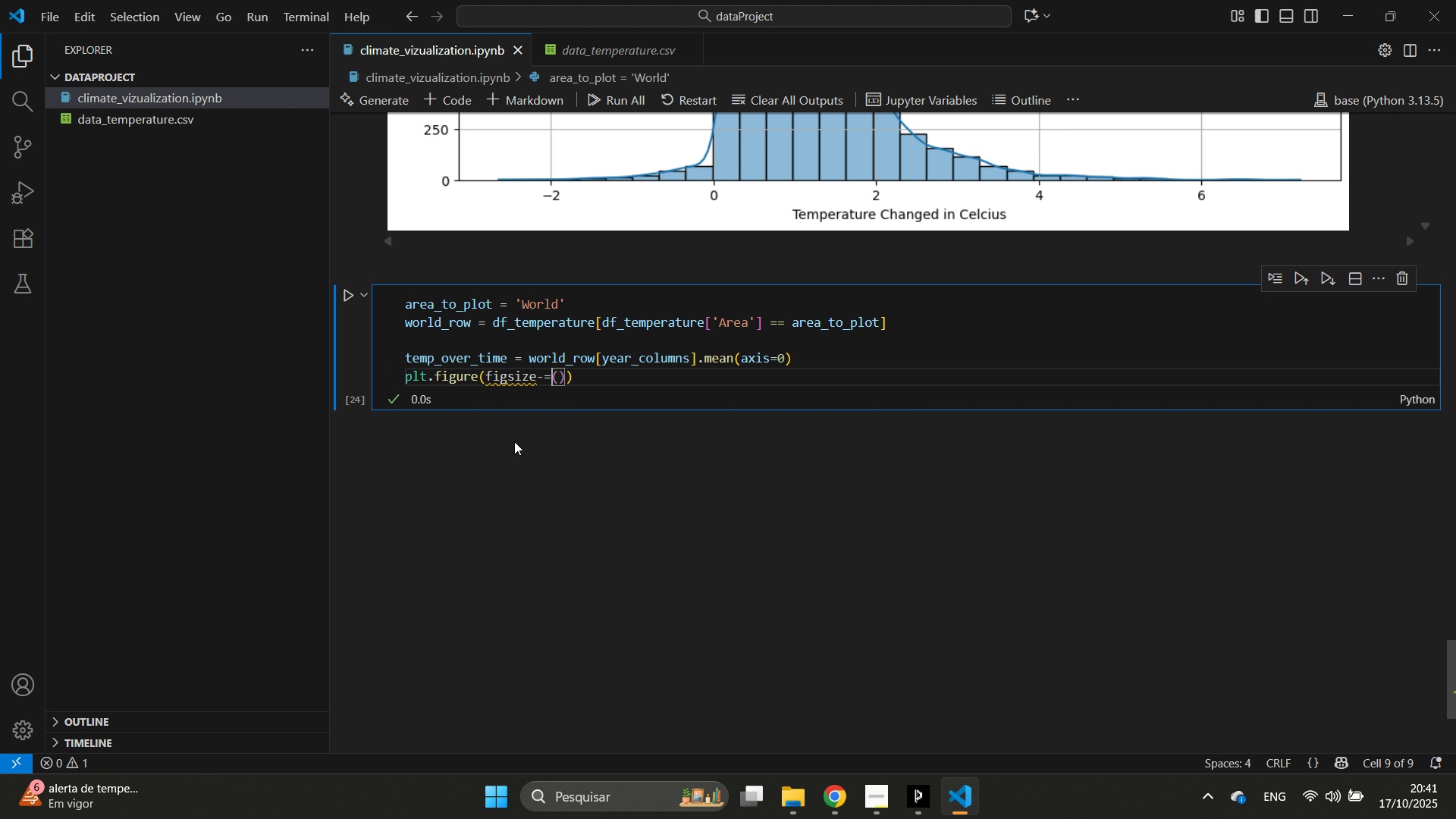 
key(Equal)
 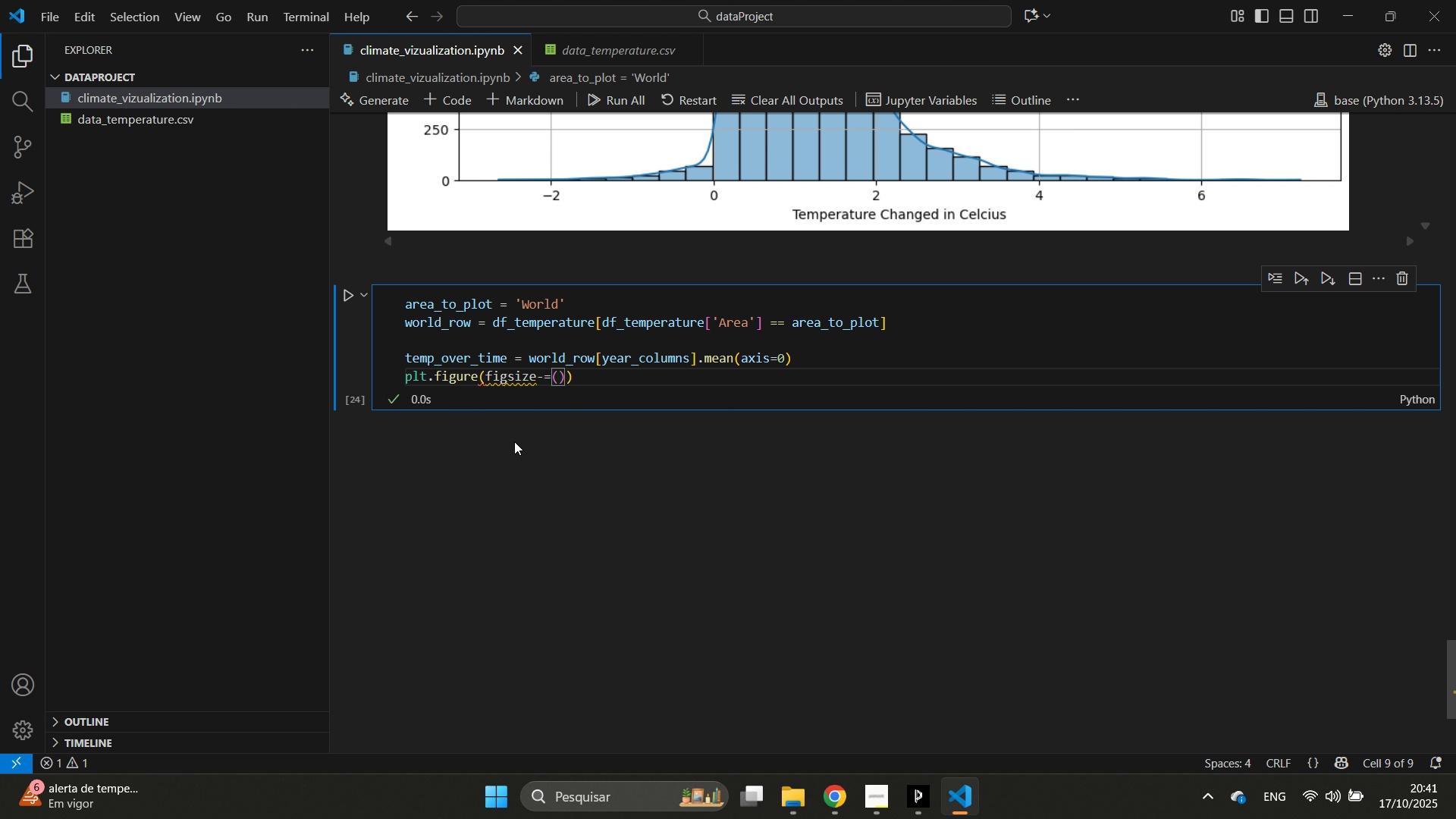 
key(Backspace)
 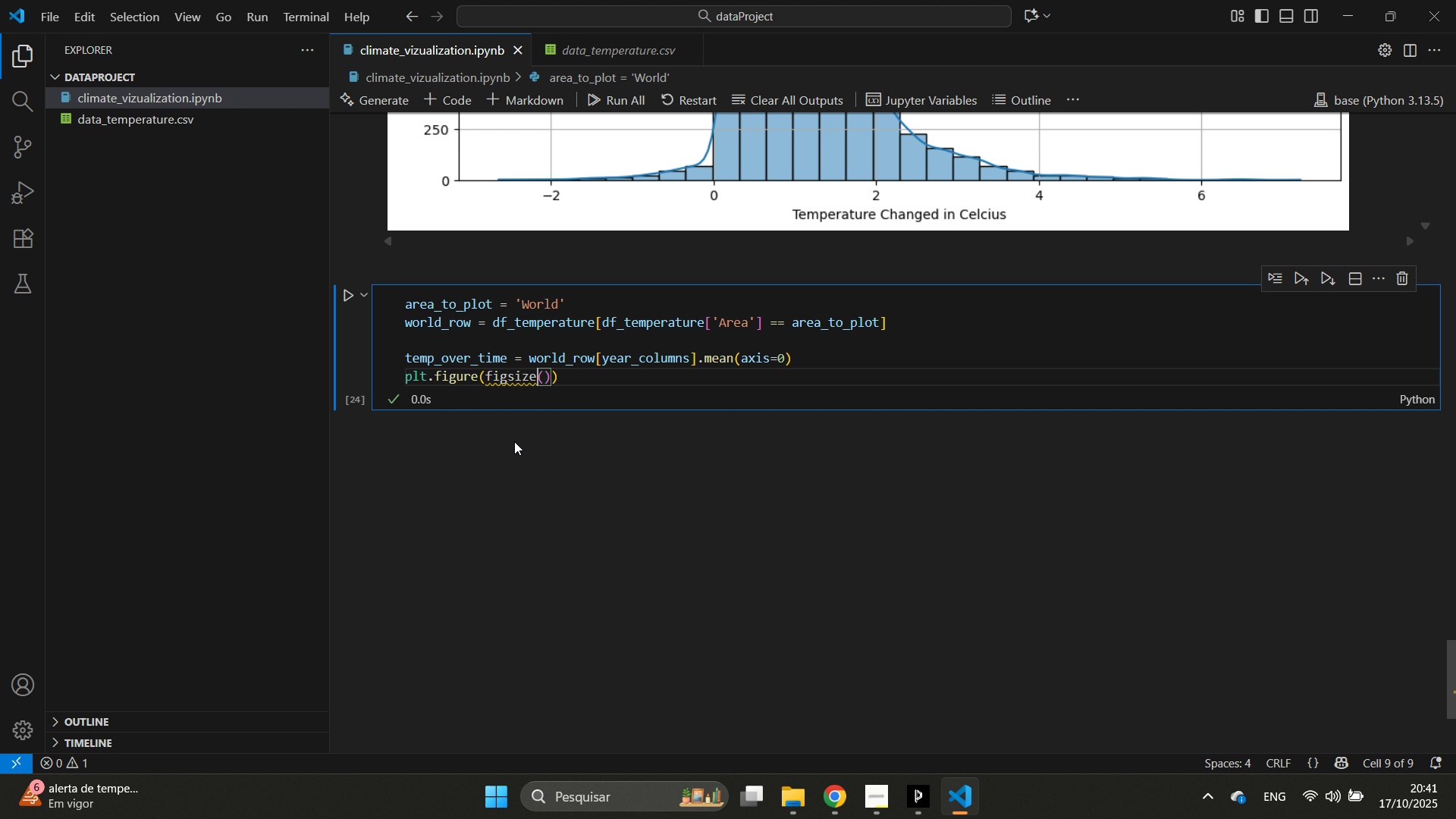 
key(Backspace)
 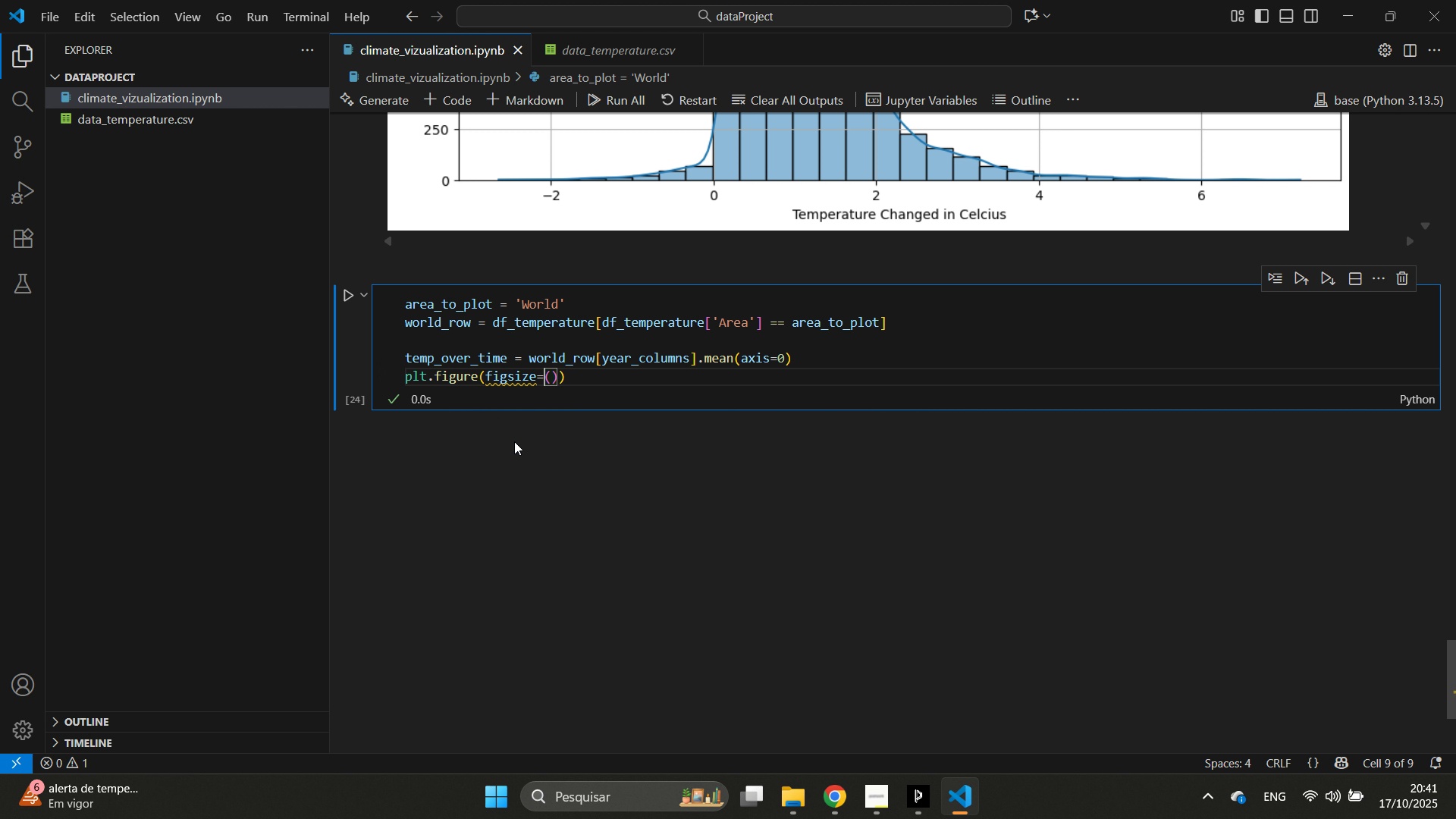 
key(Equal)
 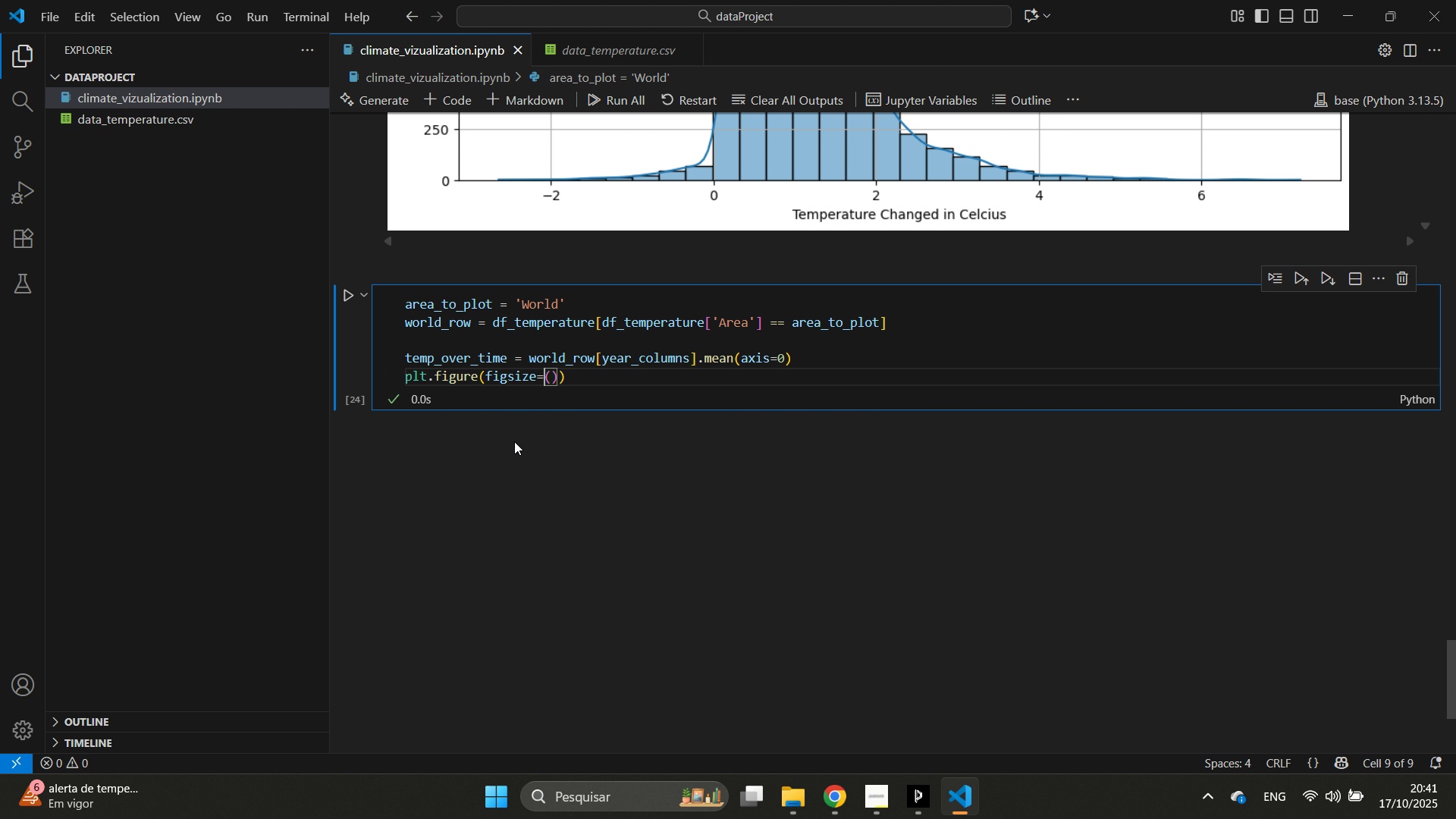 
key(ArrowRight)
 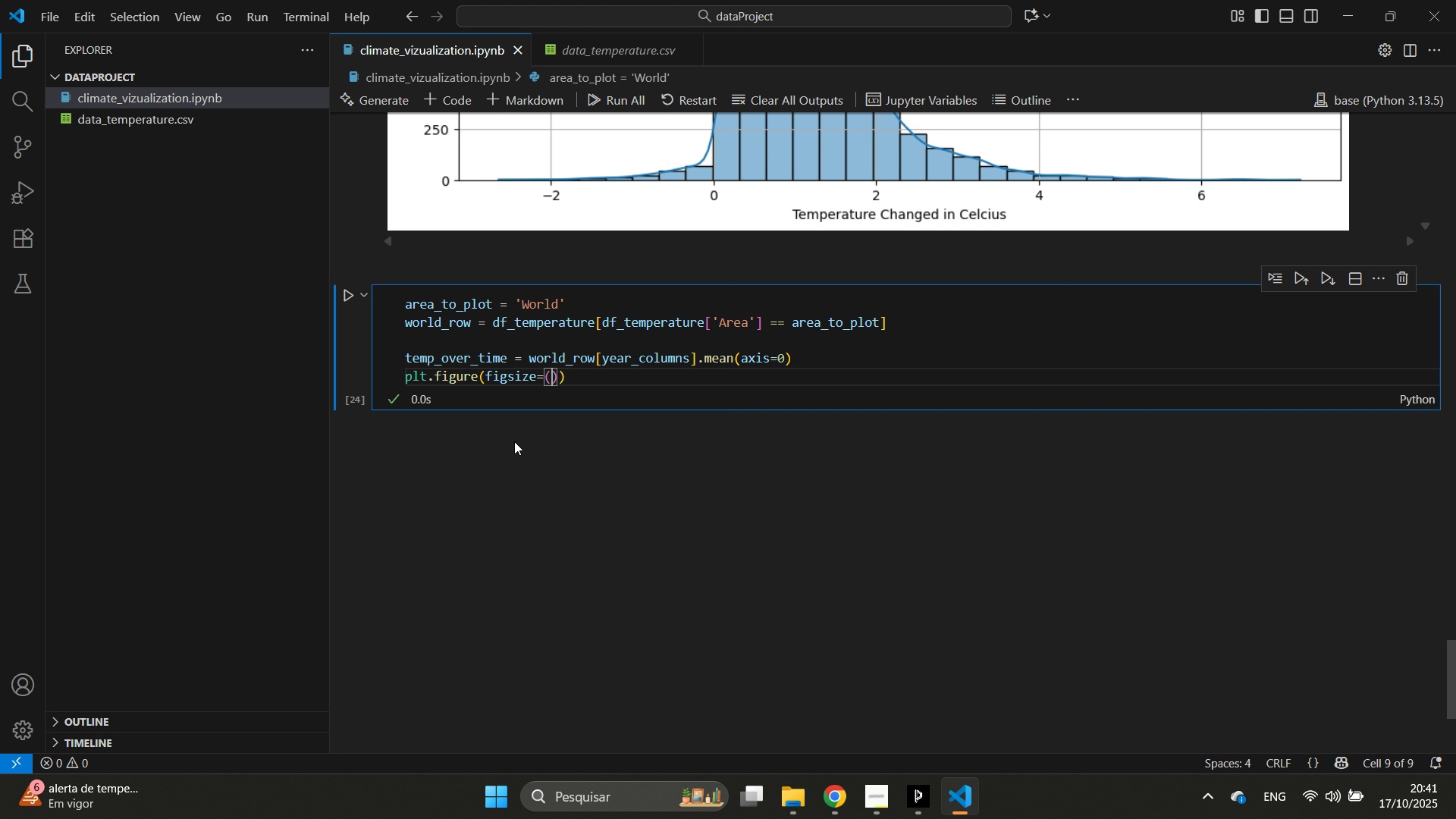 
type(14,7)
 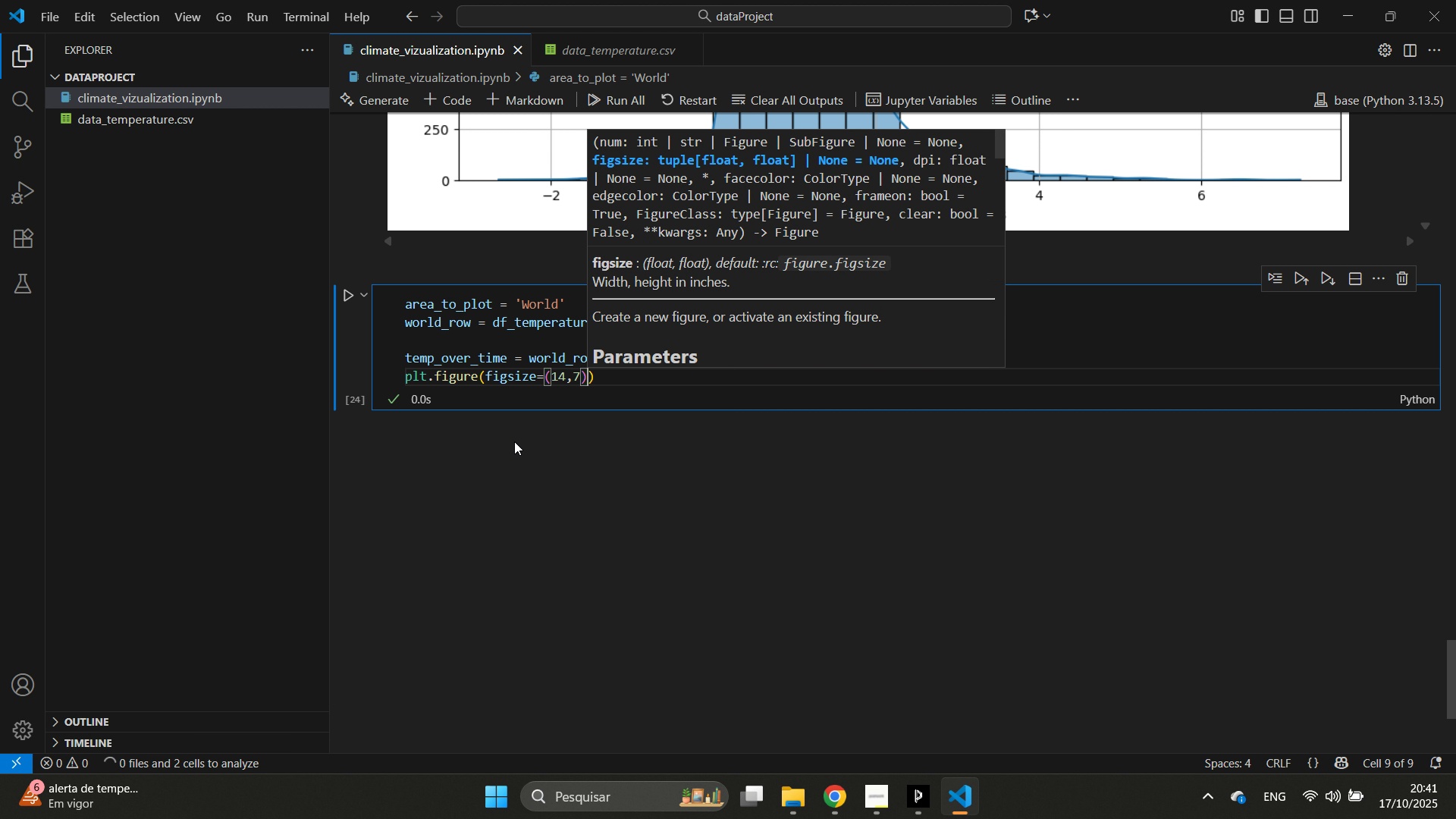 
key(ArrowRight)
 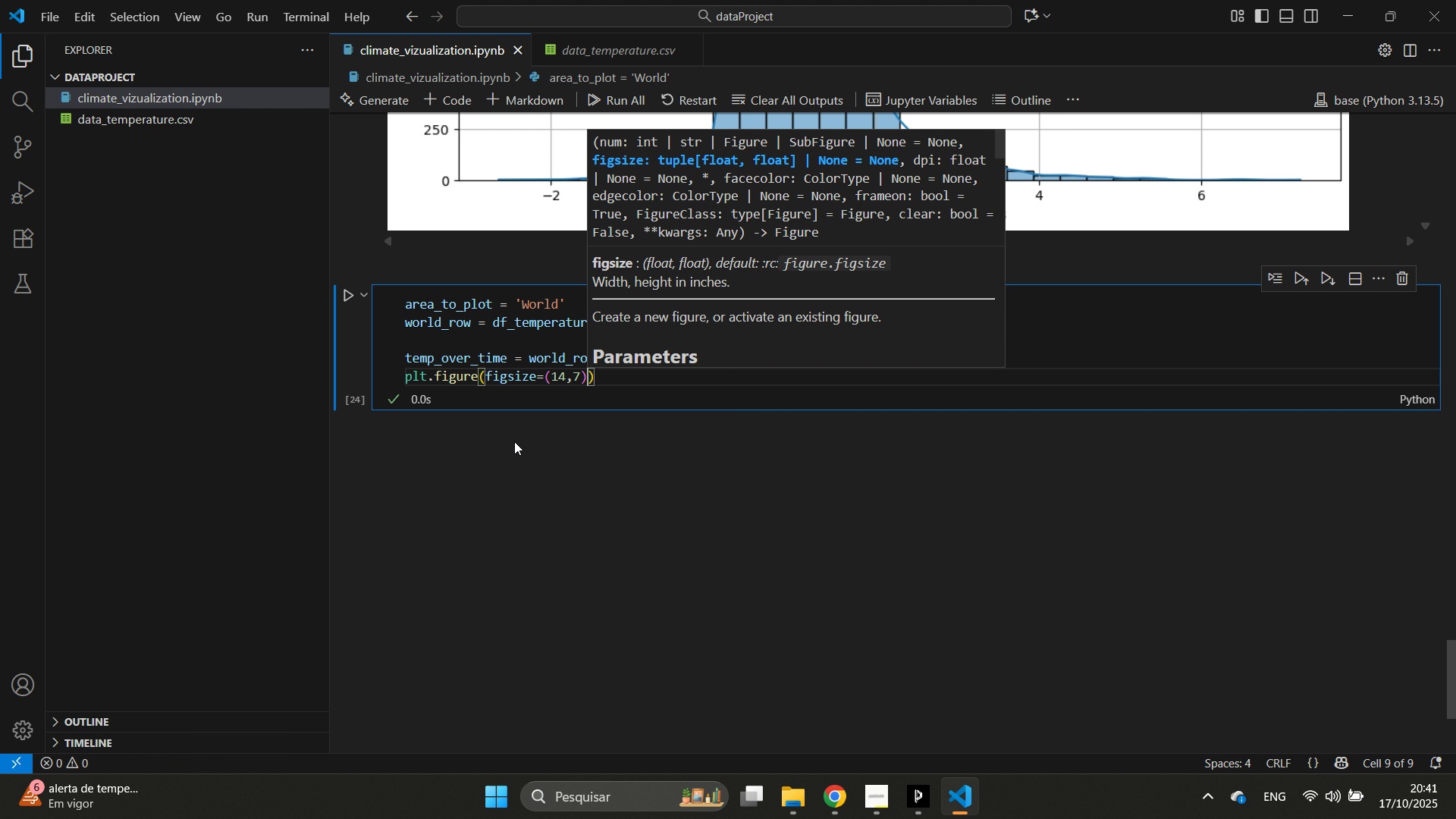 
key(ArrowRight)
 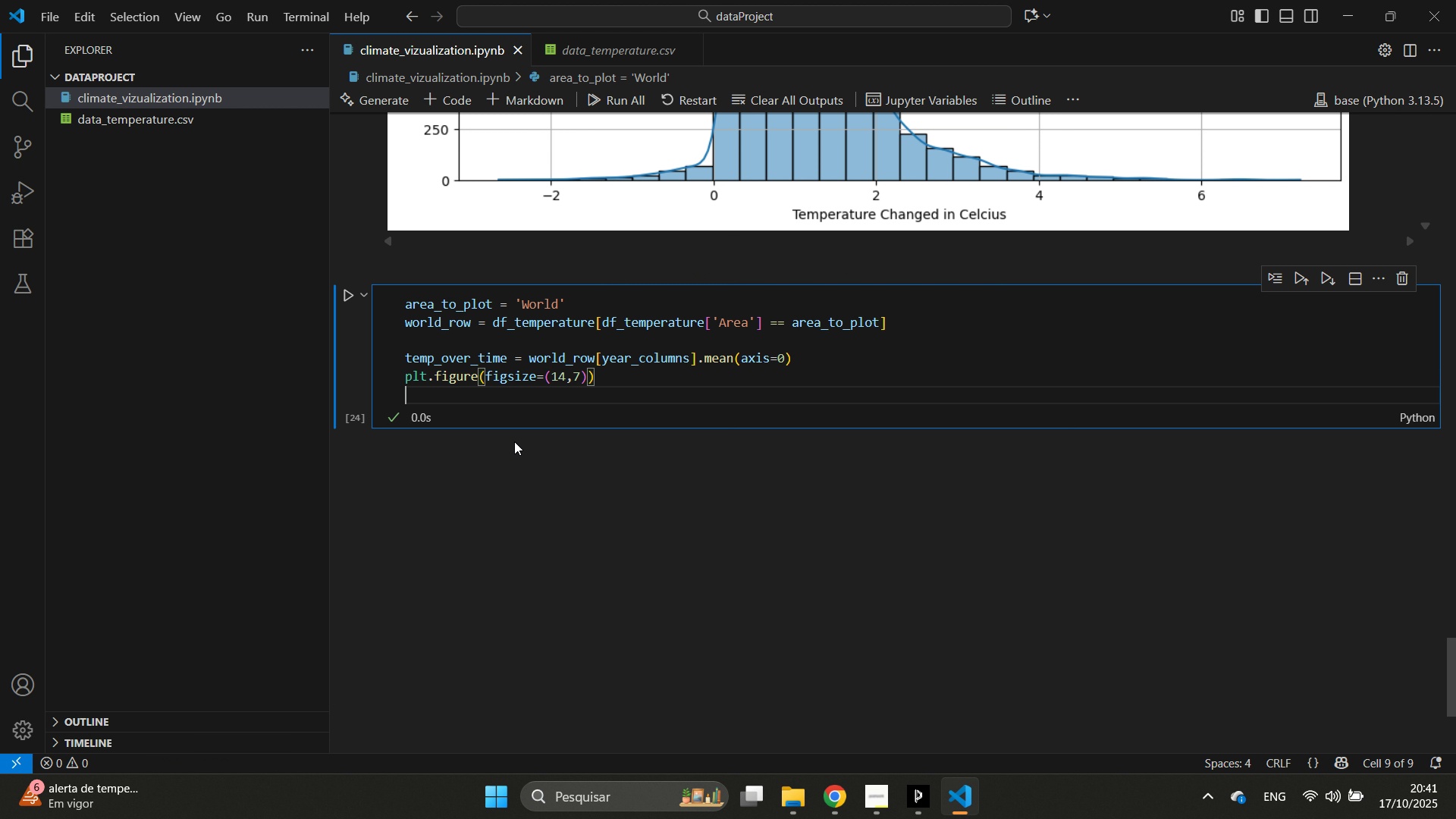 
key(Enter)
 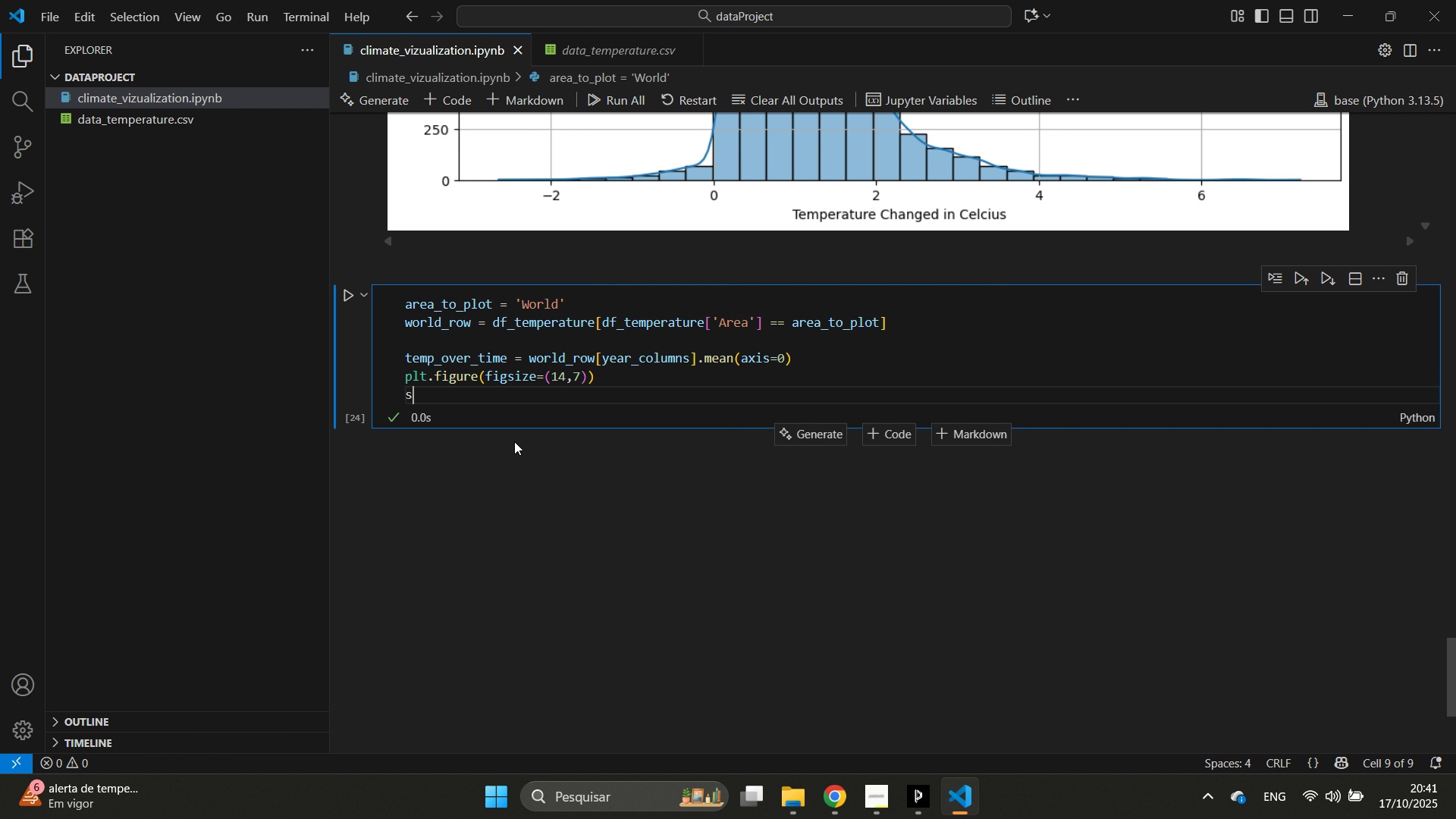 
type(sns.line)
 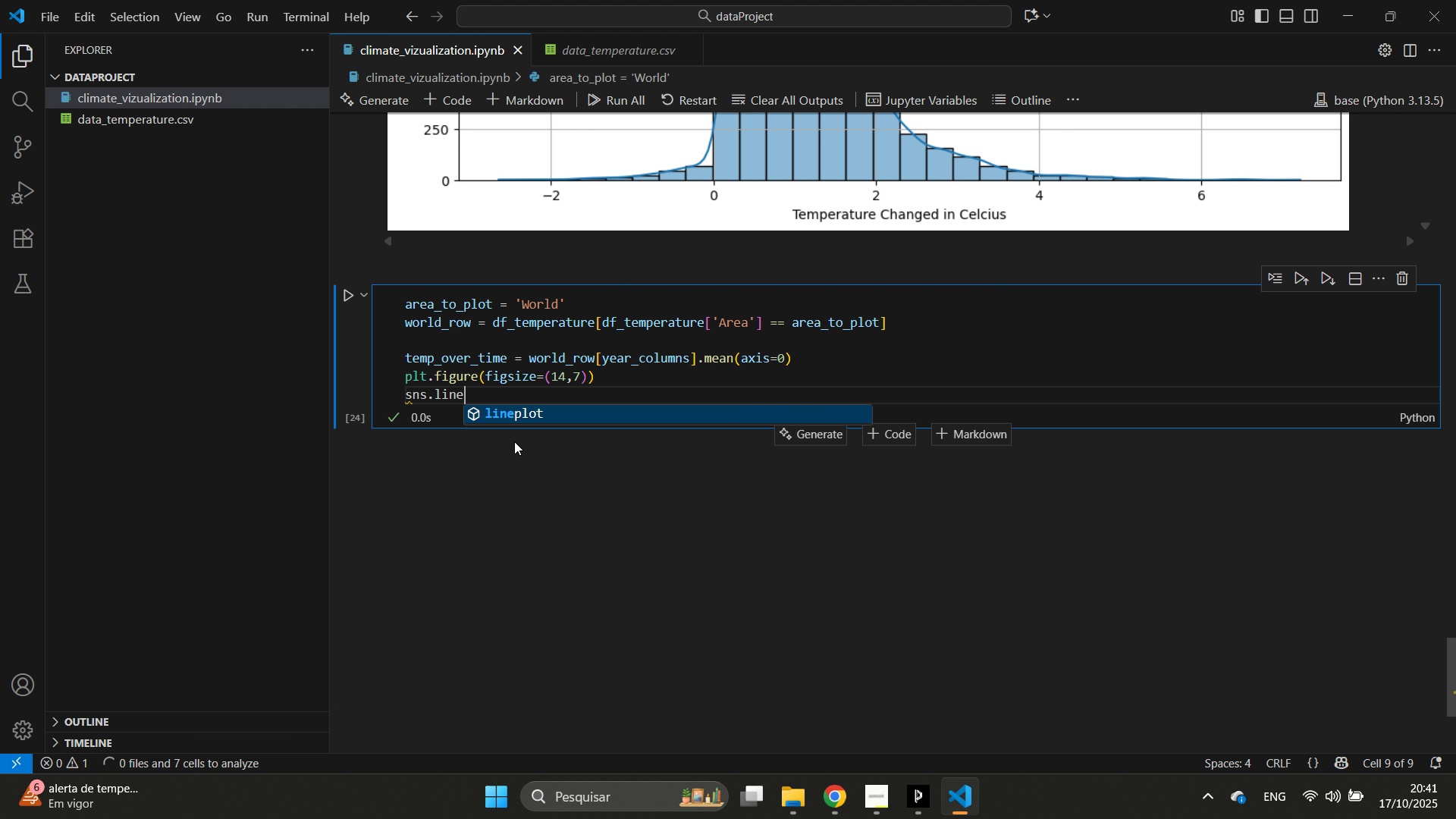 
key(Enter)
 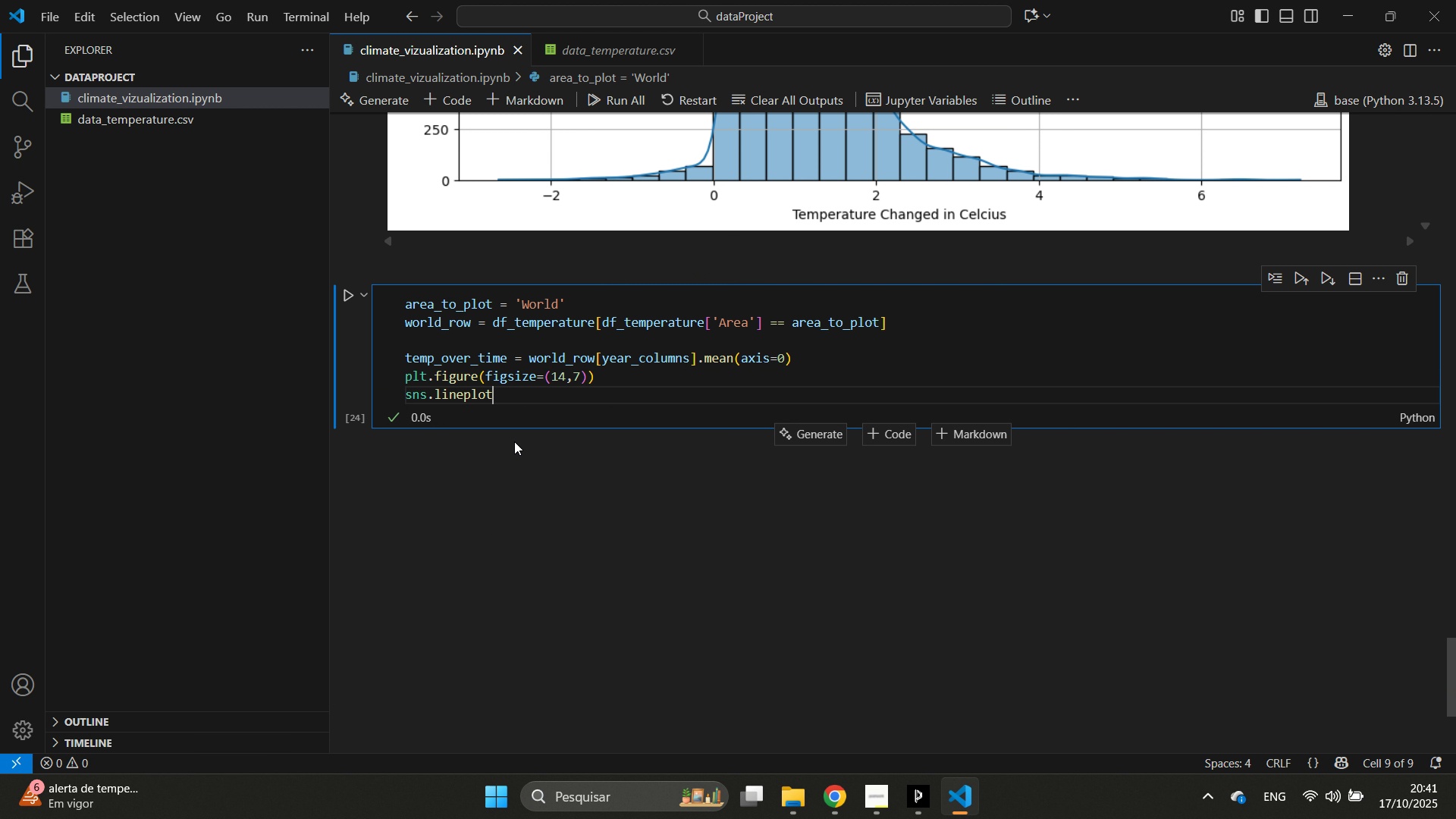 
type((x=em)
 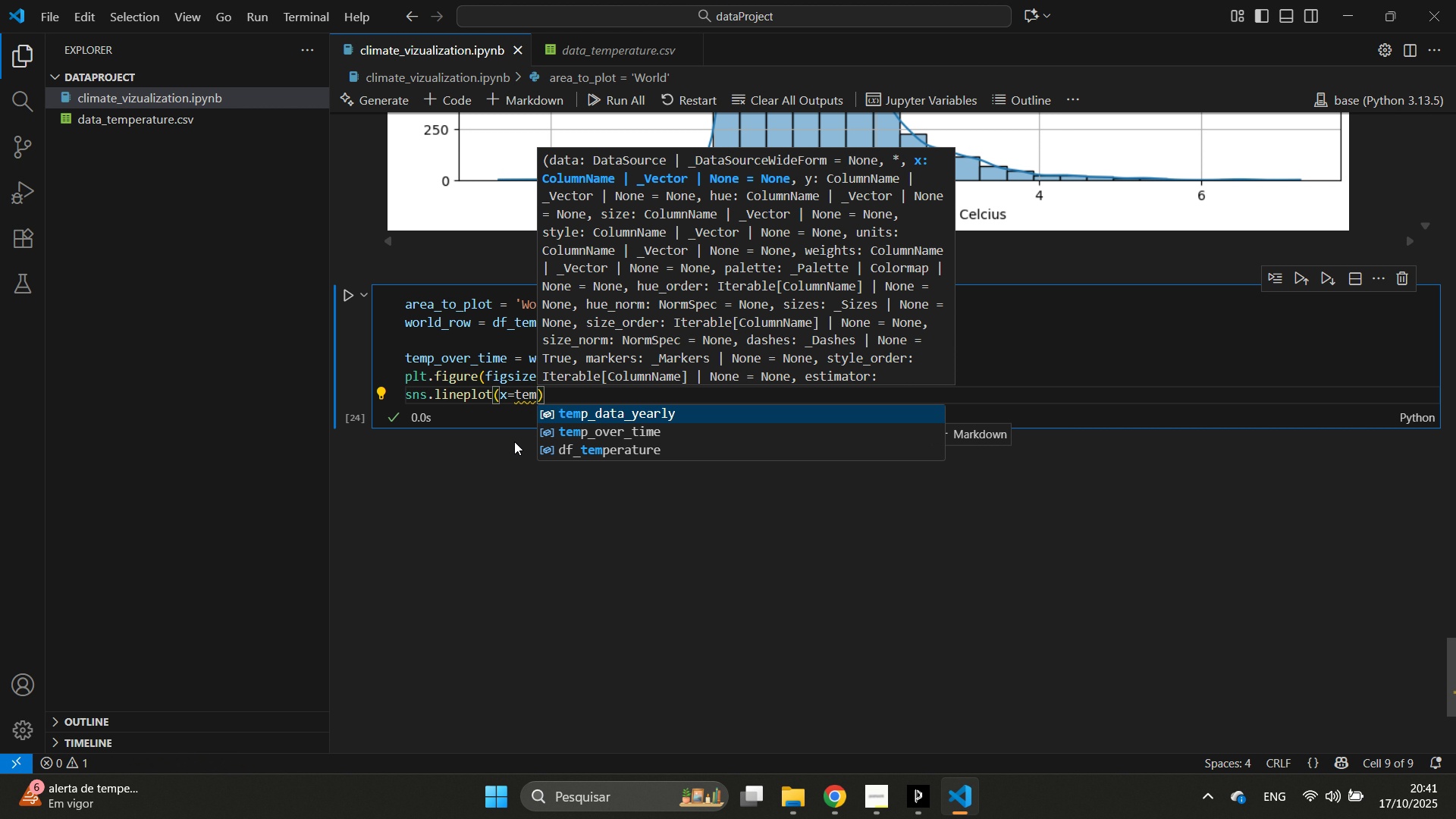 
hold_key(key=T, duration=24.74)
 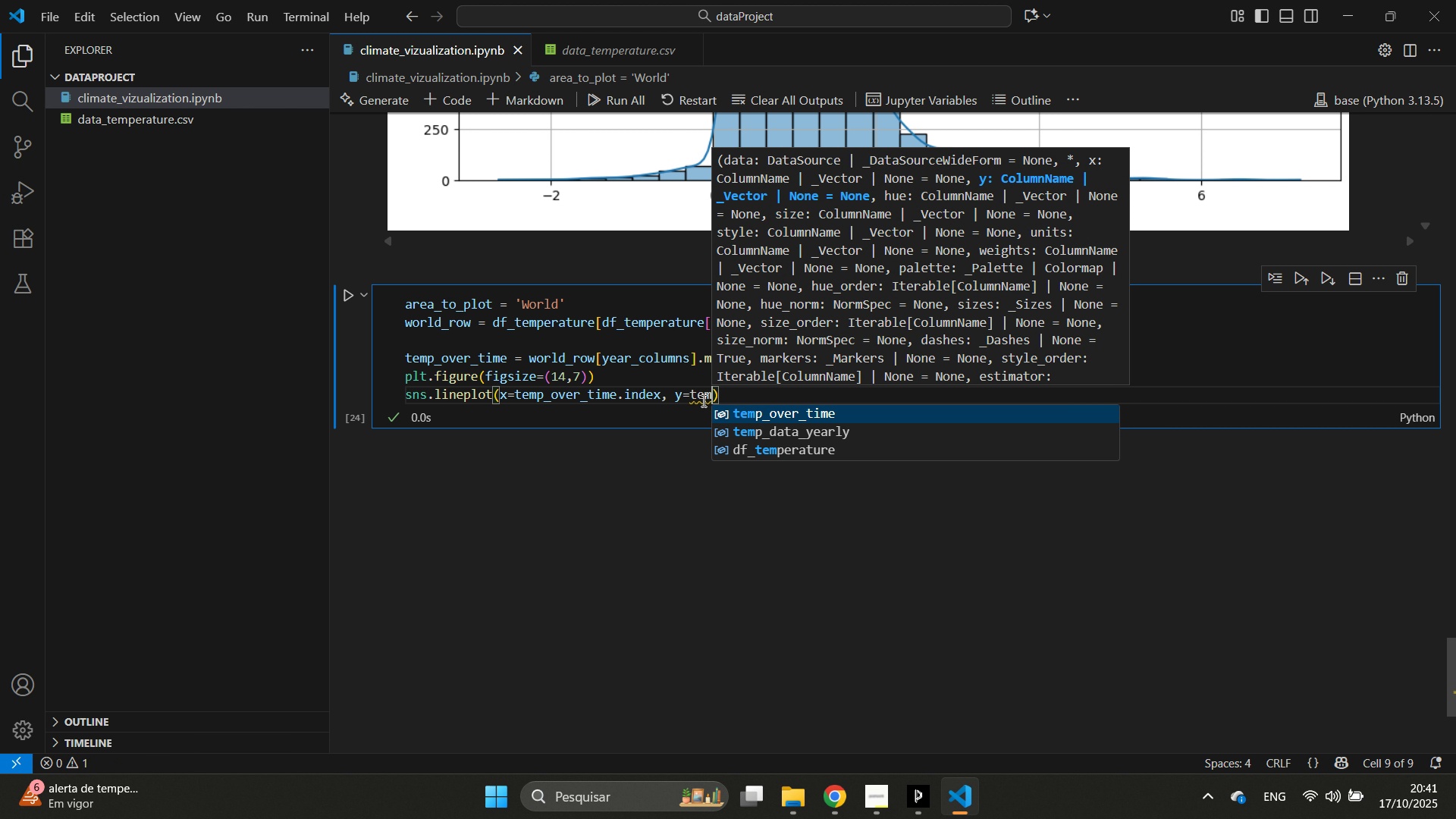 
left_click([667, 436])
 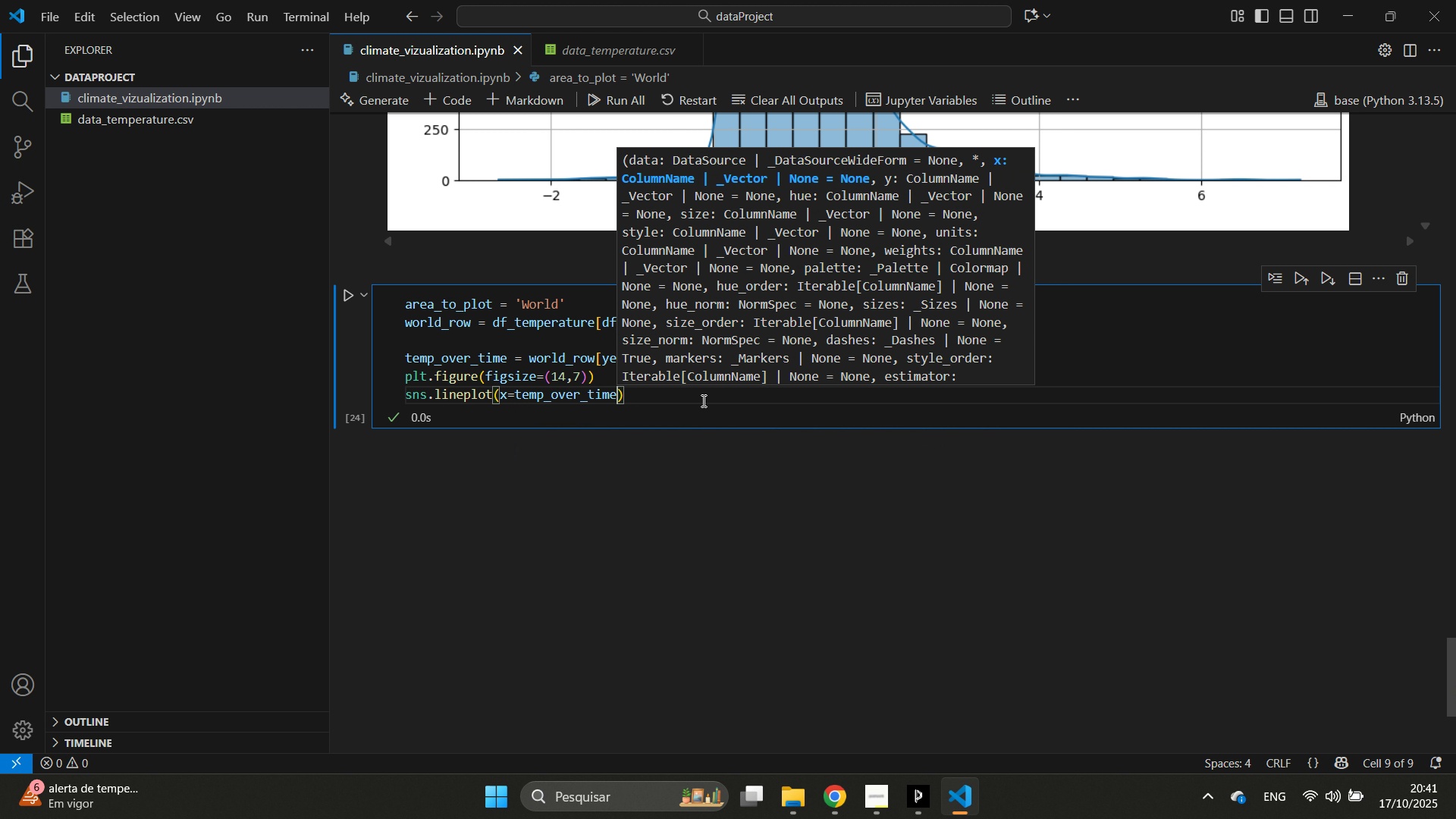 
type(.index, u)
key(Backspace)
type(y=em)
 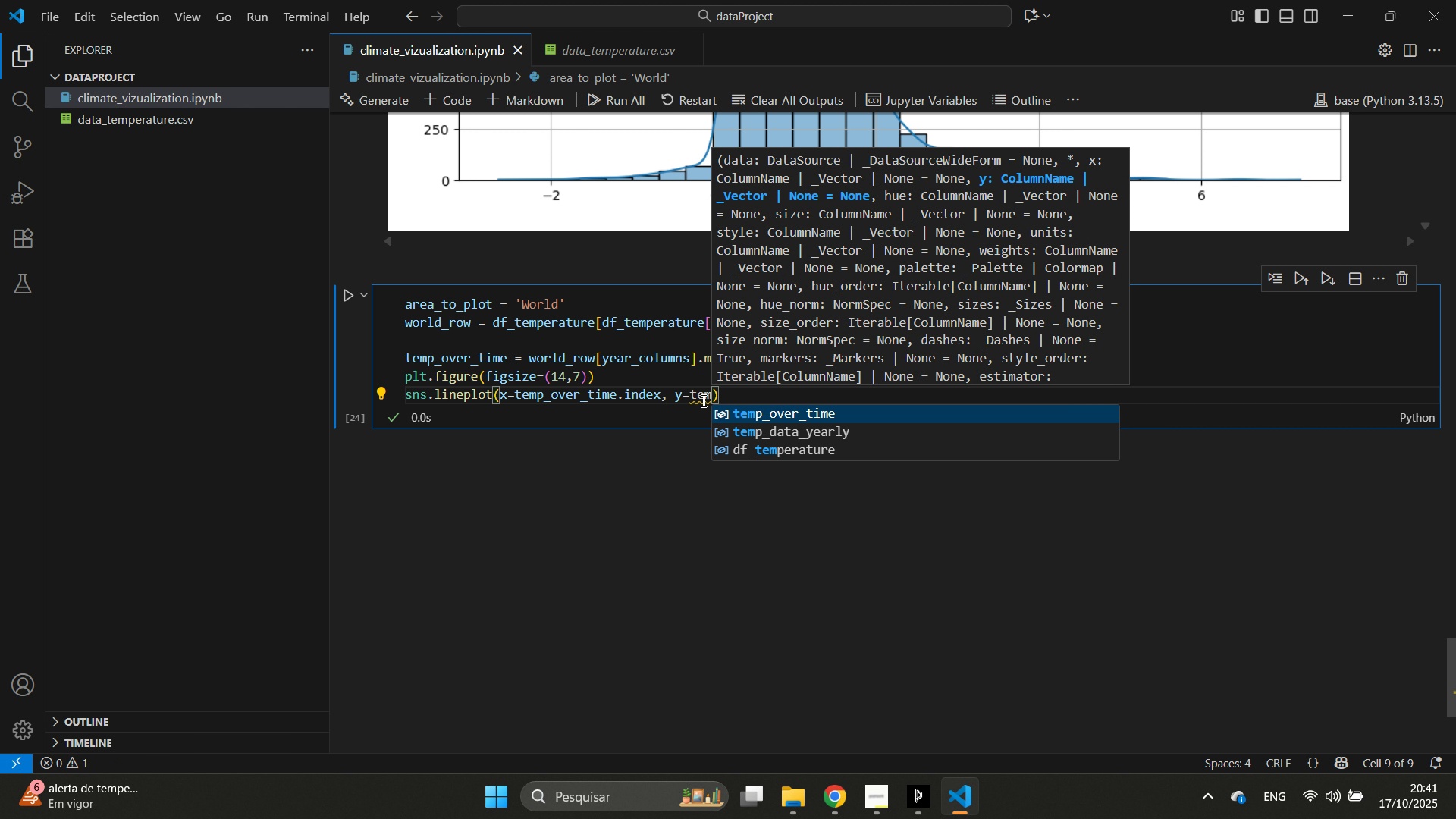 
key(Enter)
 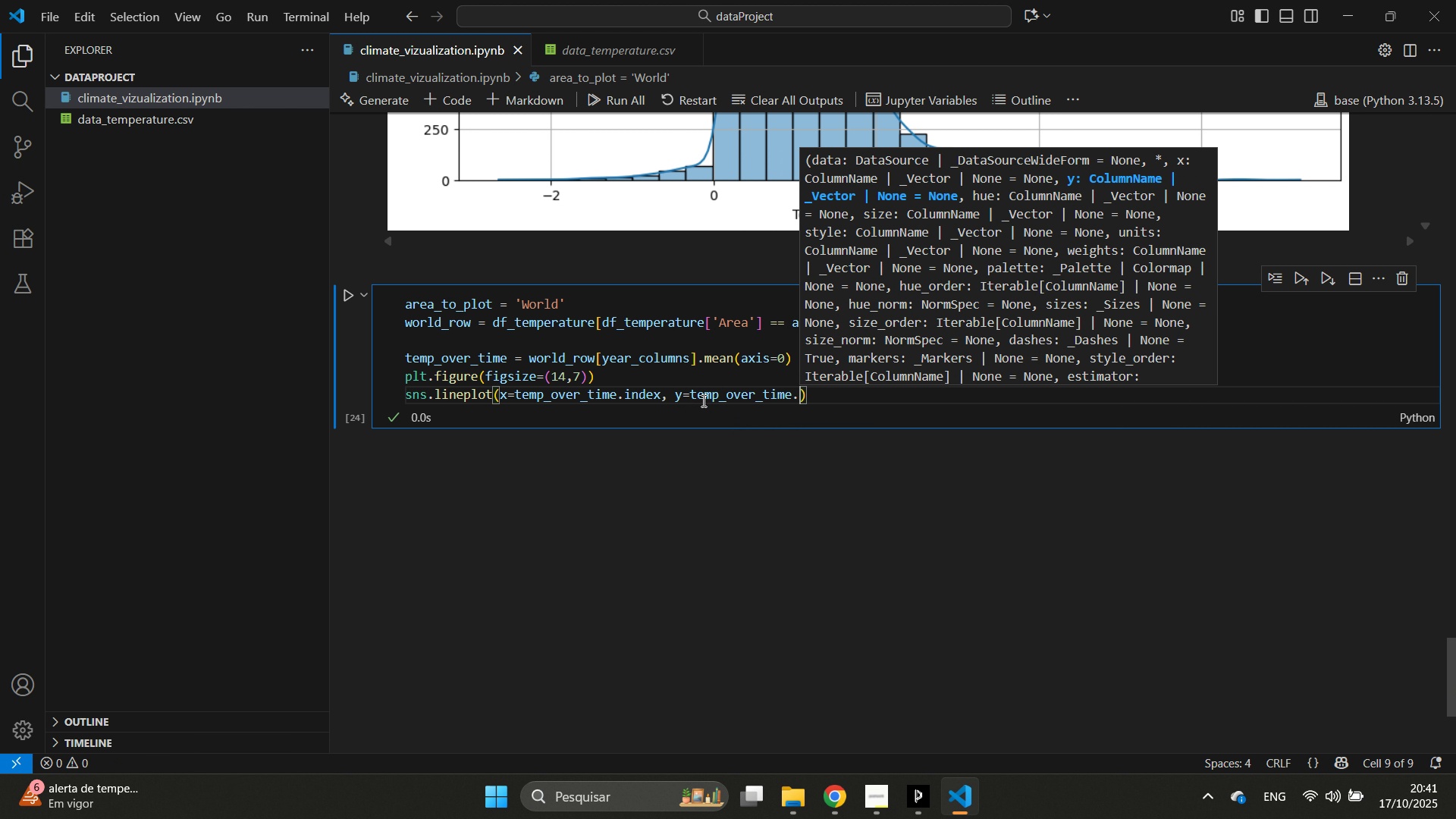 
type(.avlues)
 